 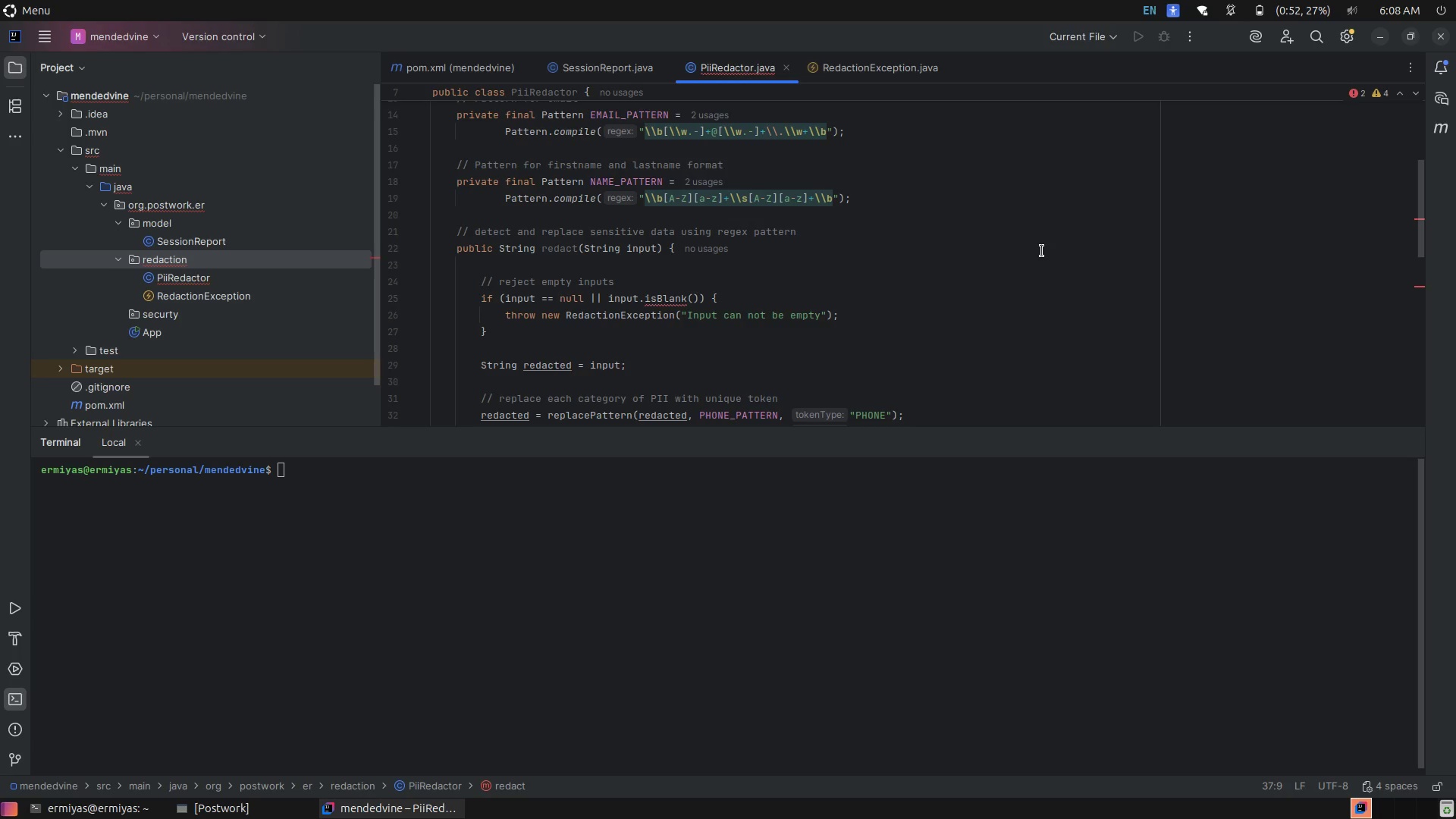 
scroll: coordinate [1042, 251], scroll_direction: down, amount: 3.0
 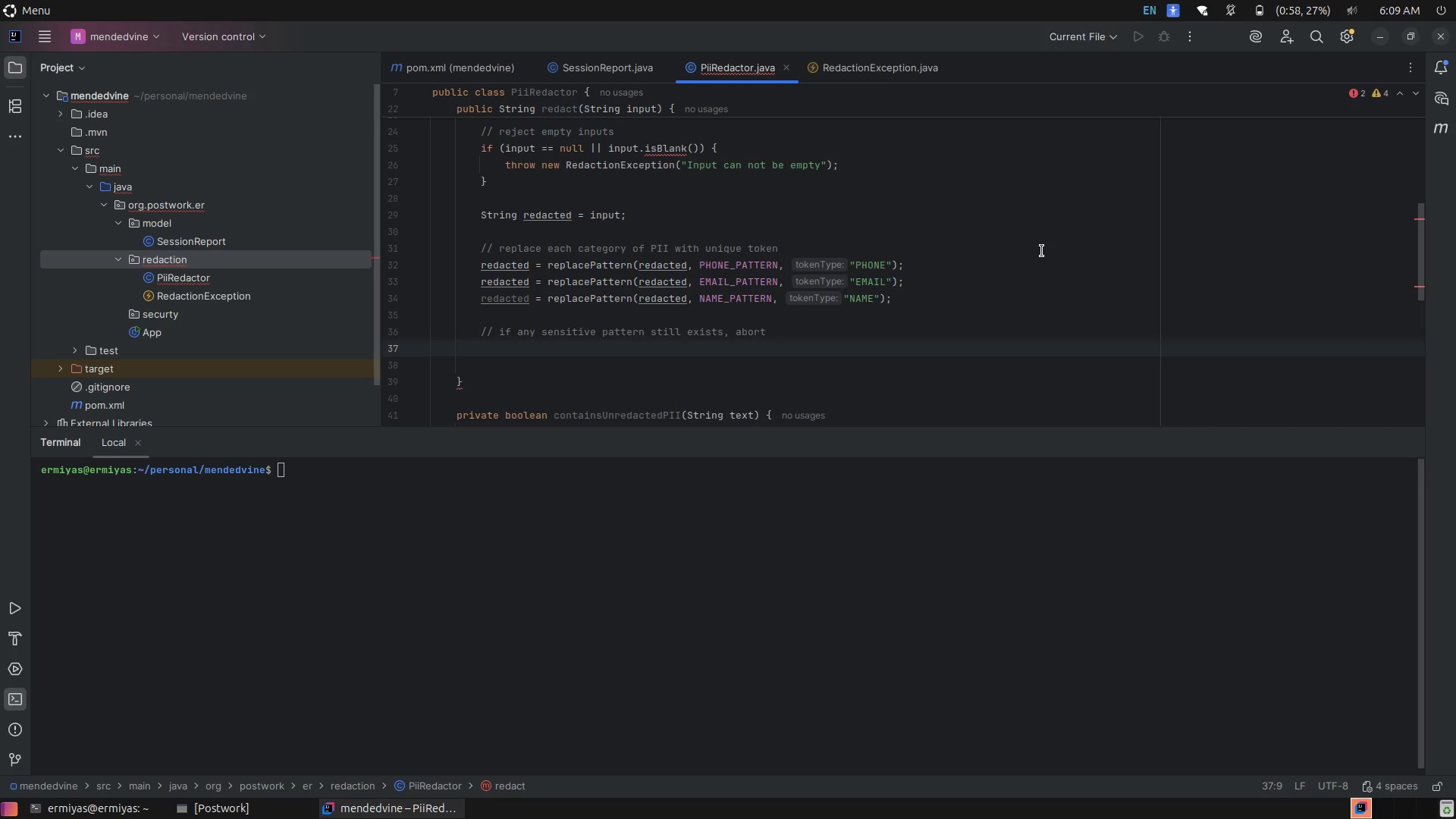 
wait(18.73)
 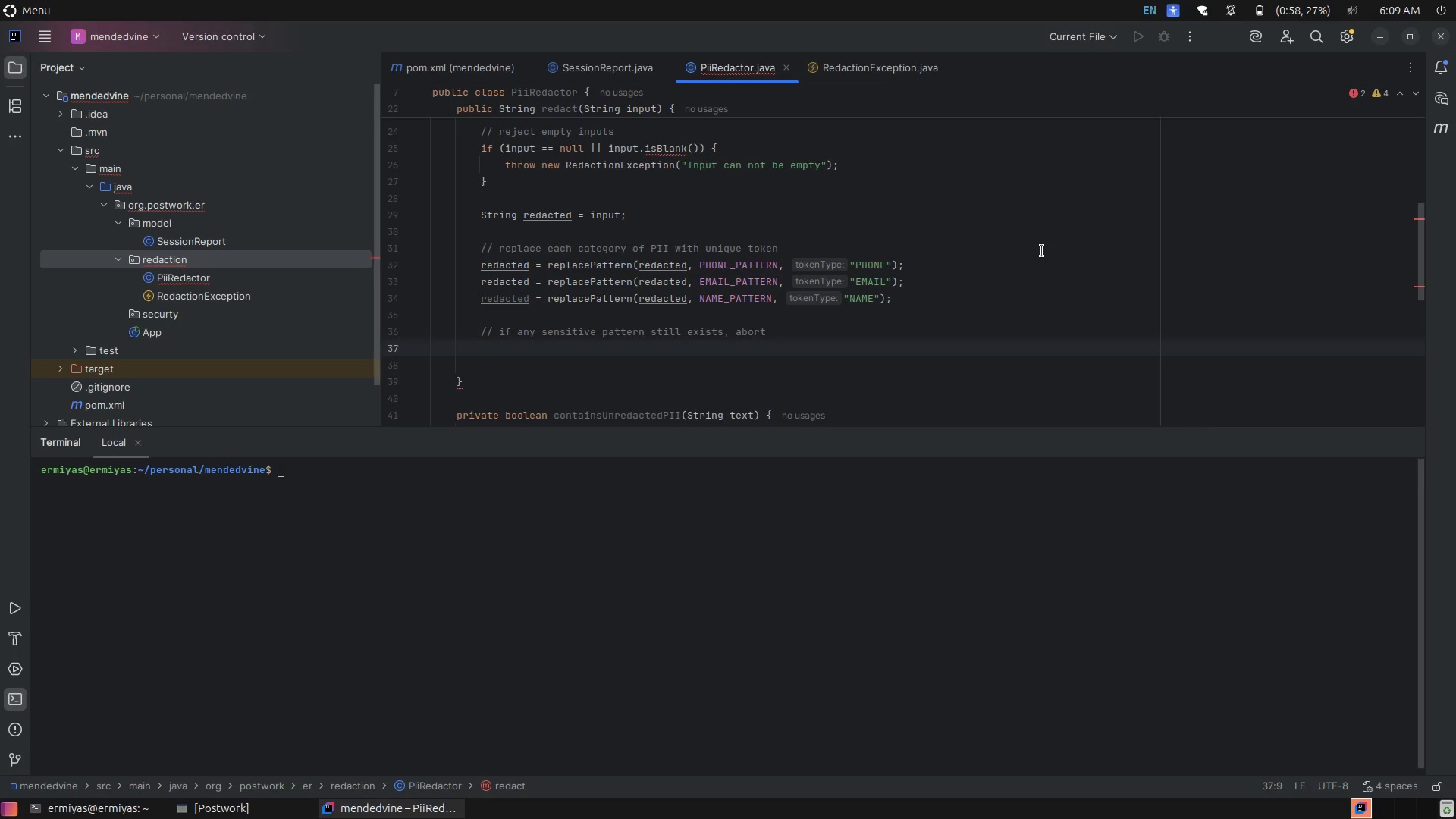 
left_click([893, 71])
 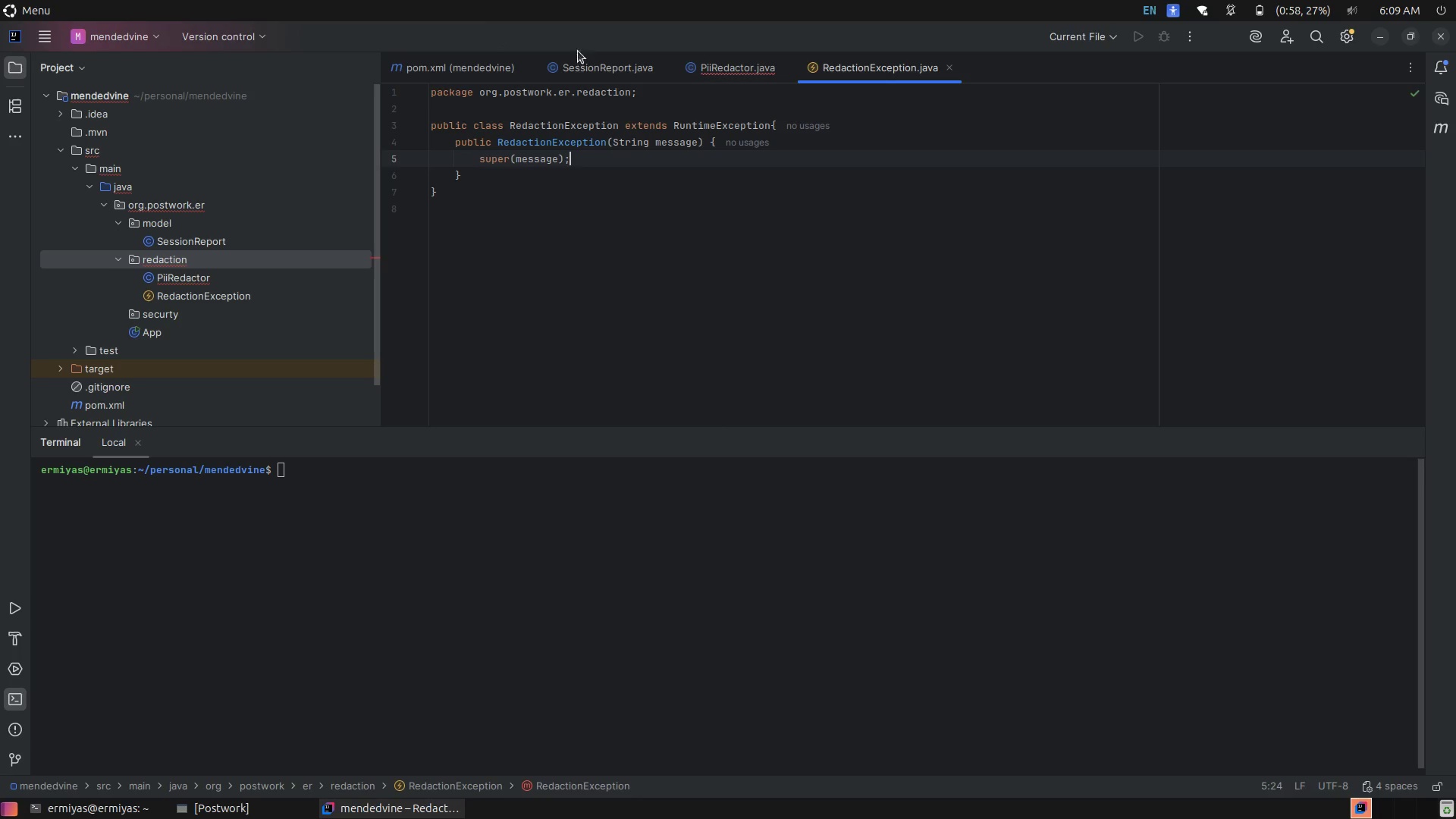 
left_click([591, 58])
 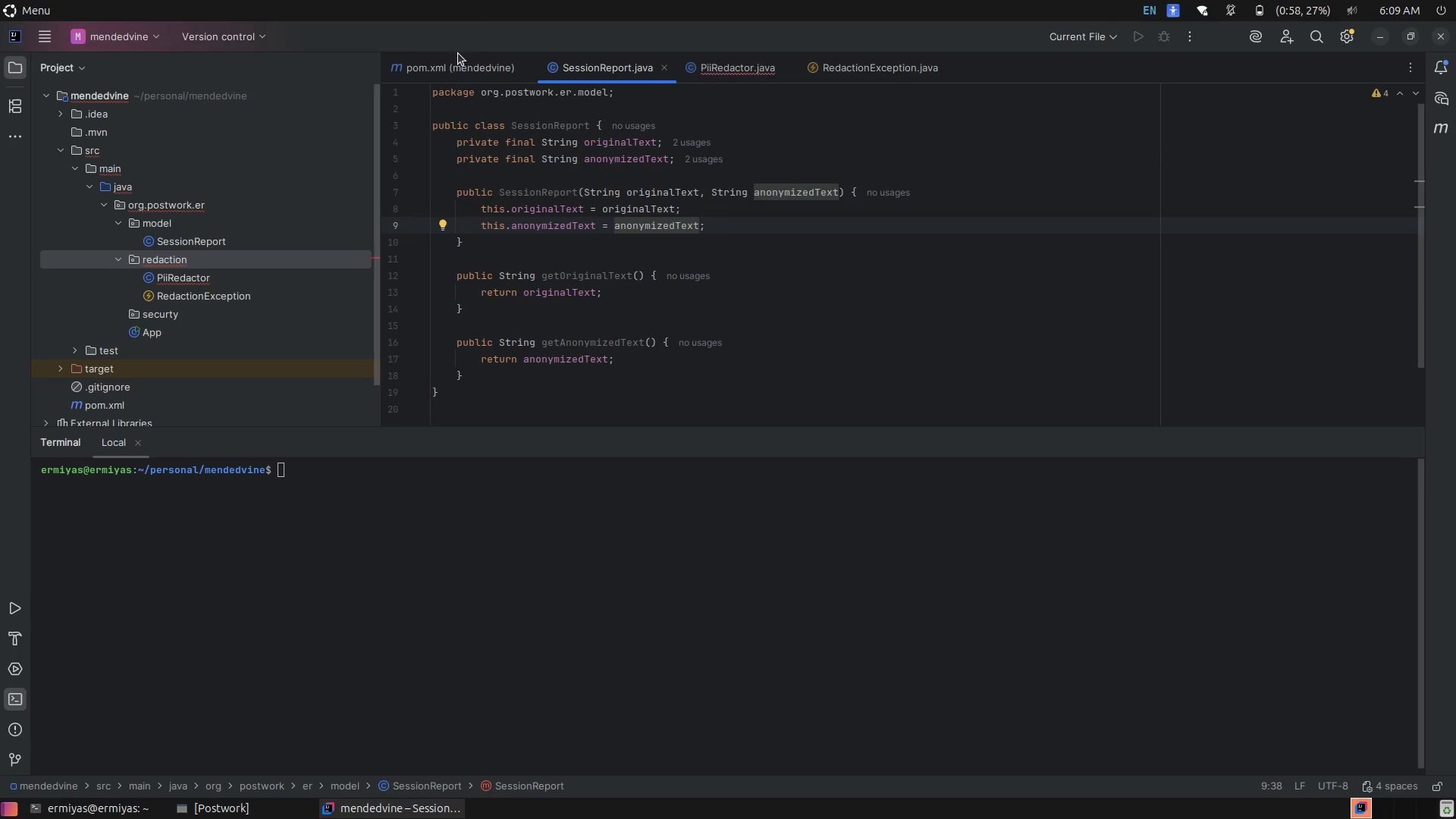 
left_click([478, 68])
 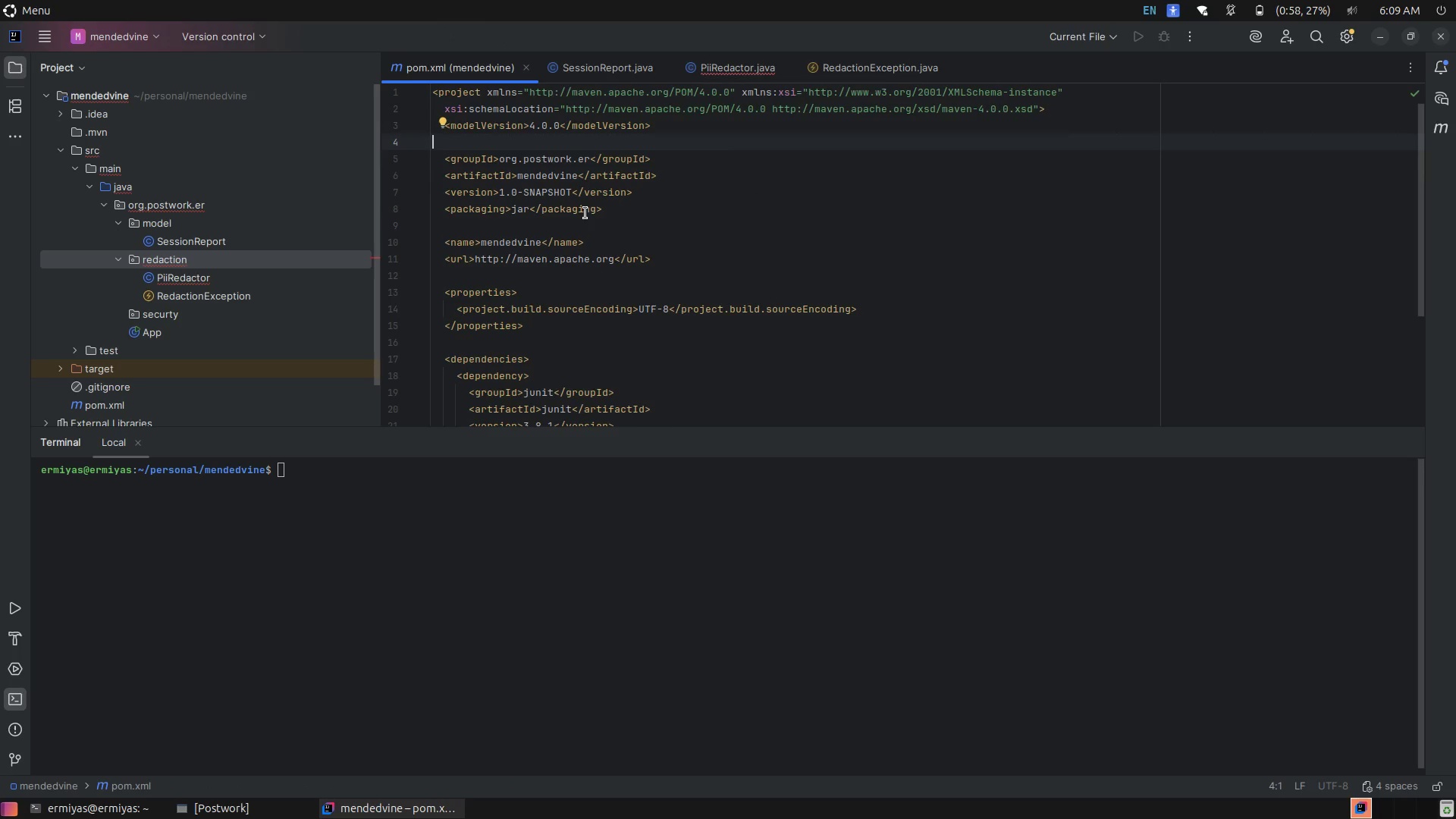 
scroll: coordinate [593, 214], scroll_direction: down, amount: 4.0
 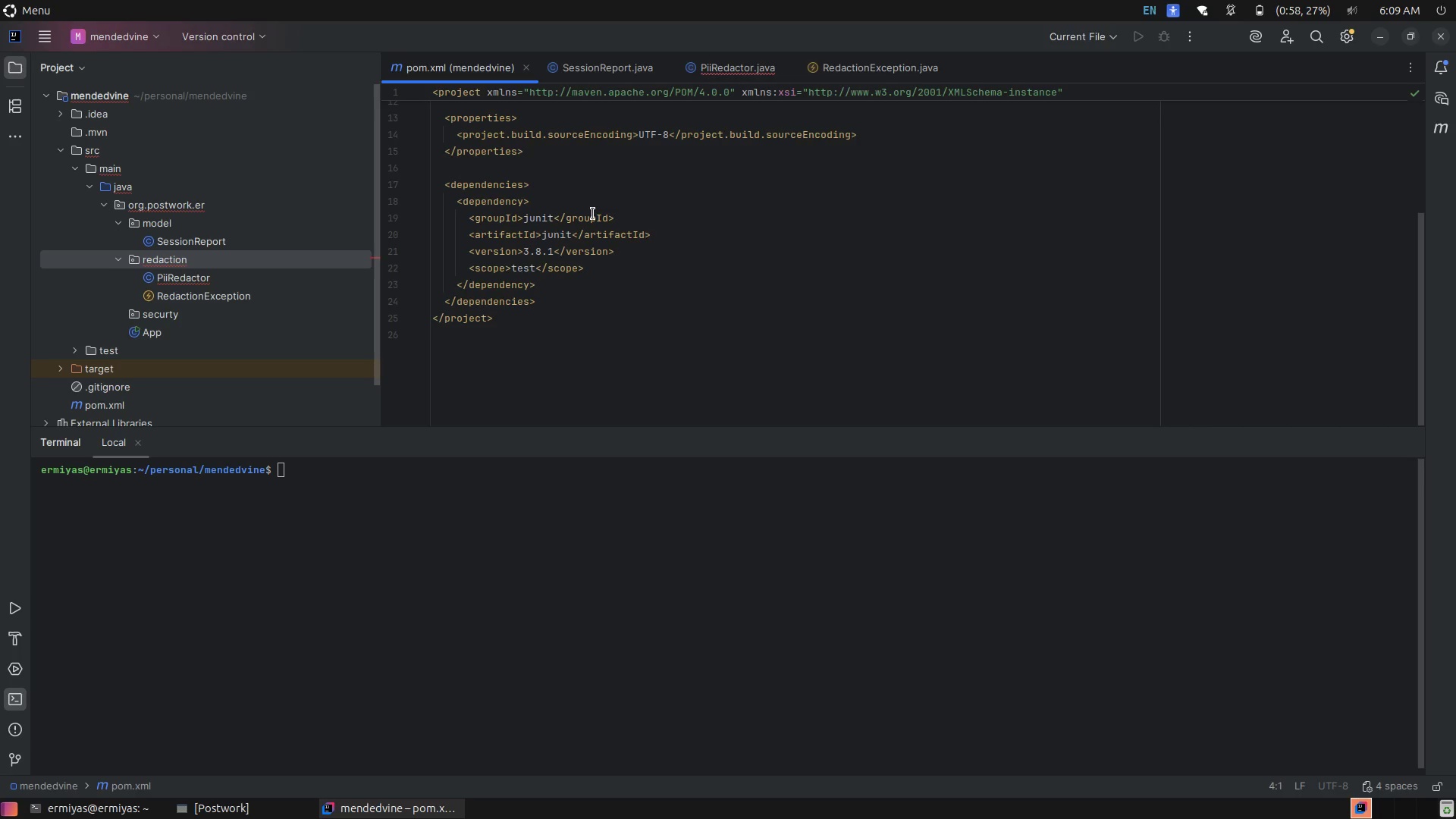 
scroll: coordinate [642, 197], scroll_direction: up, amount: 1.0
 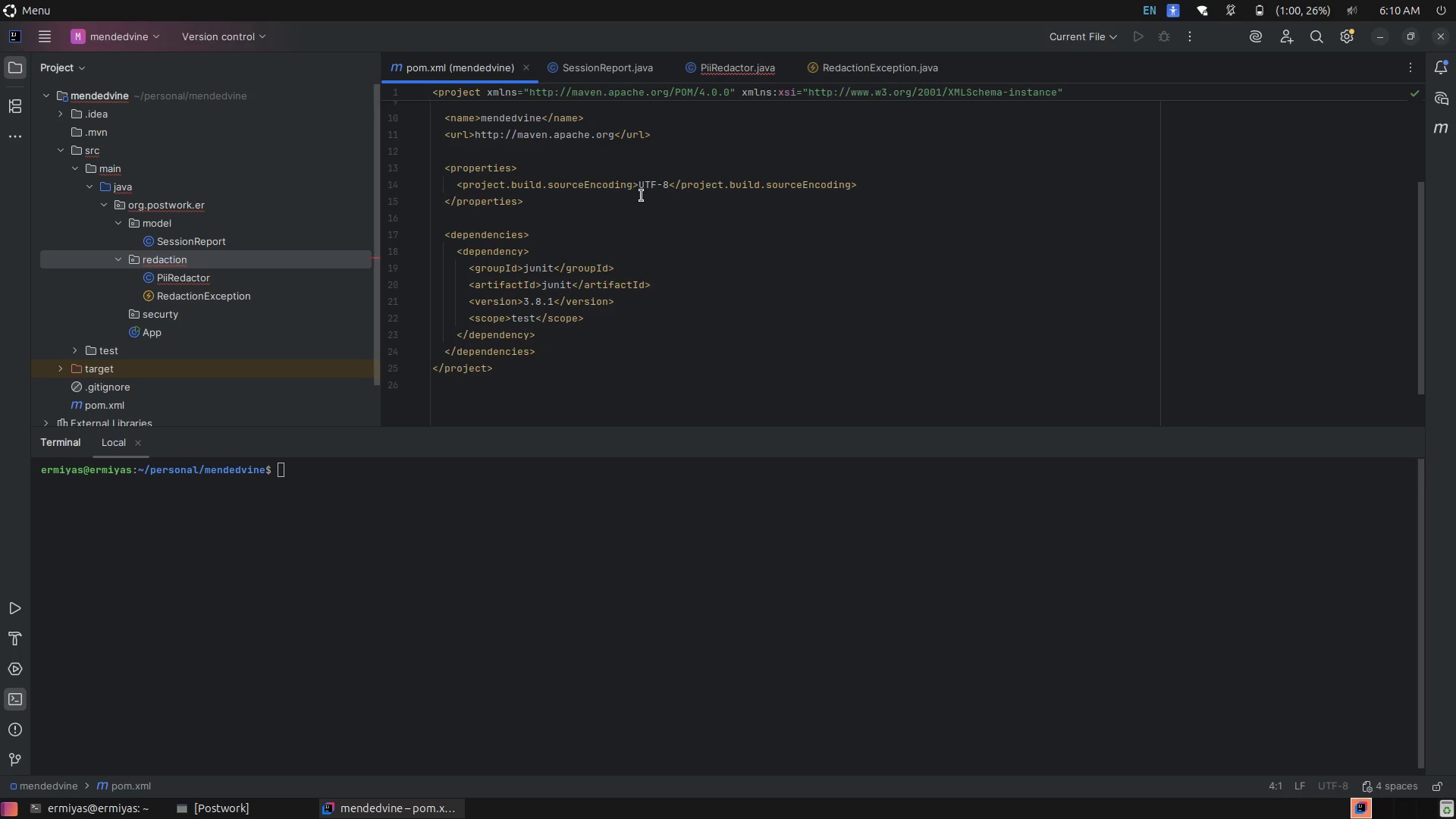 
wait(37.44)
 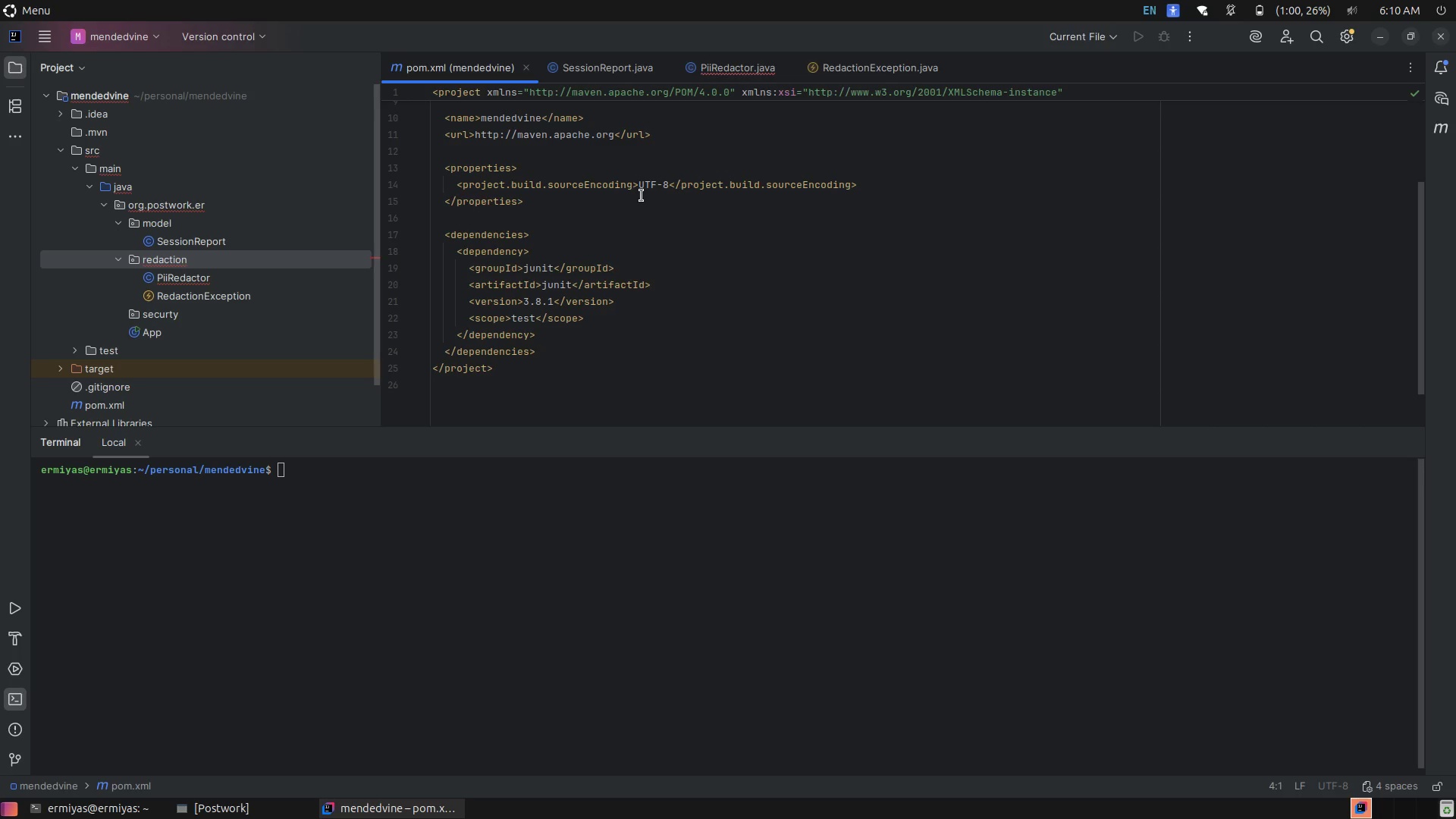 
scroll: coordinate [642, 196], scroll_direction: up, amount: 1.0
 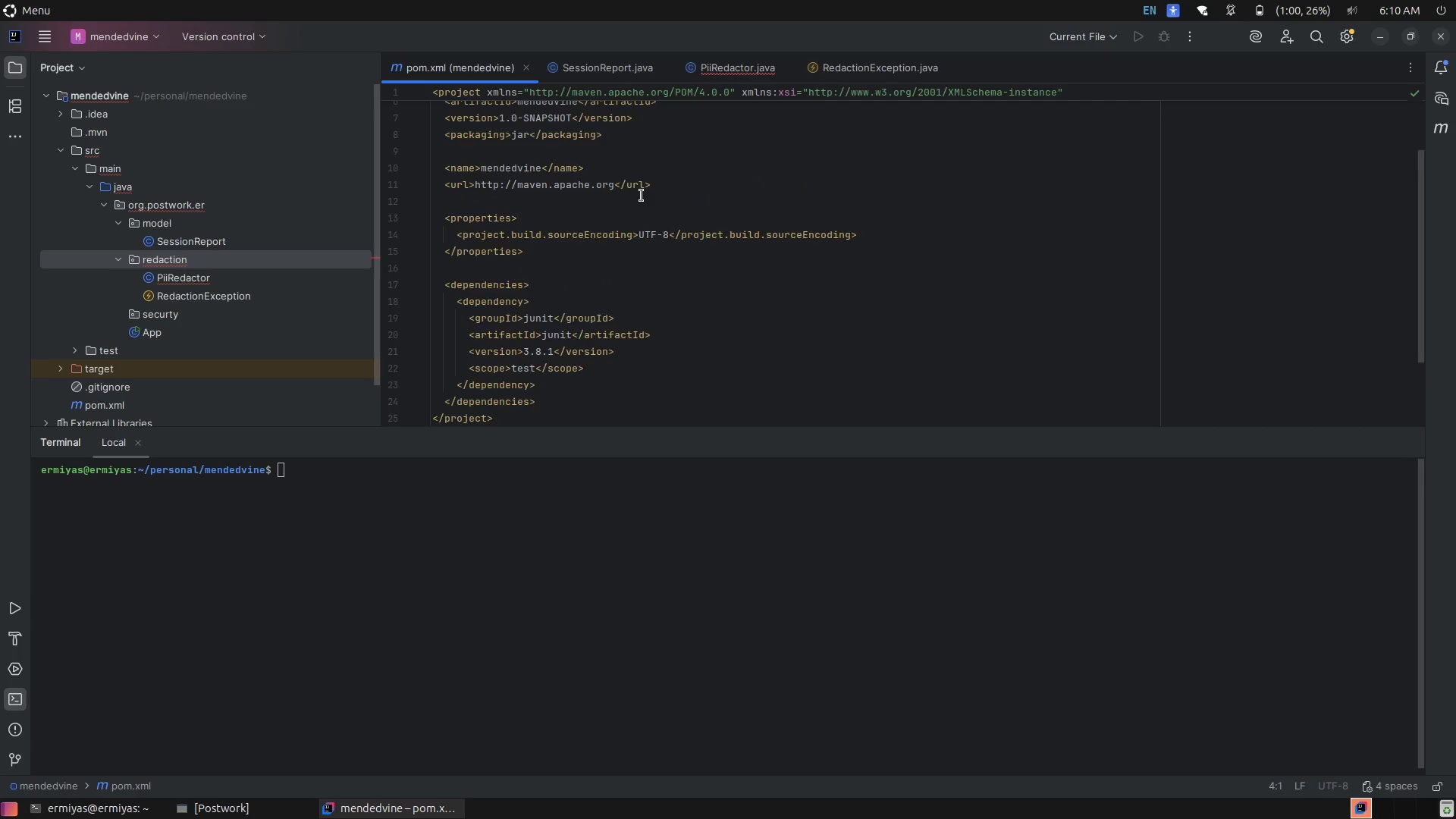 
scroll: coordinate [642, 196], scroll_direction: down, amount: 3.0
 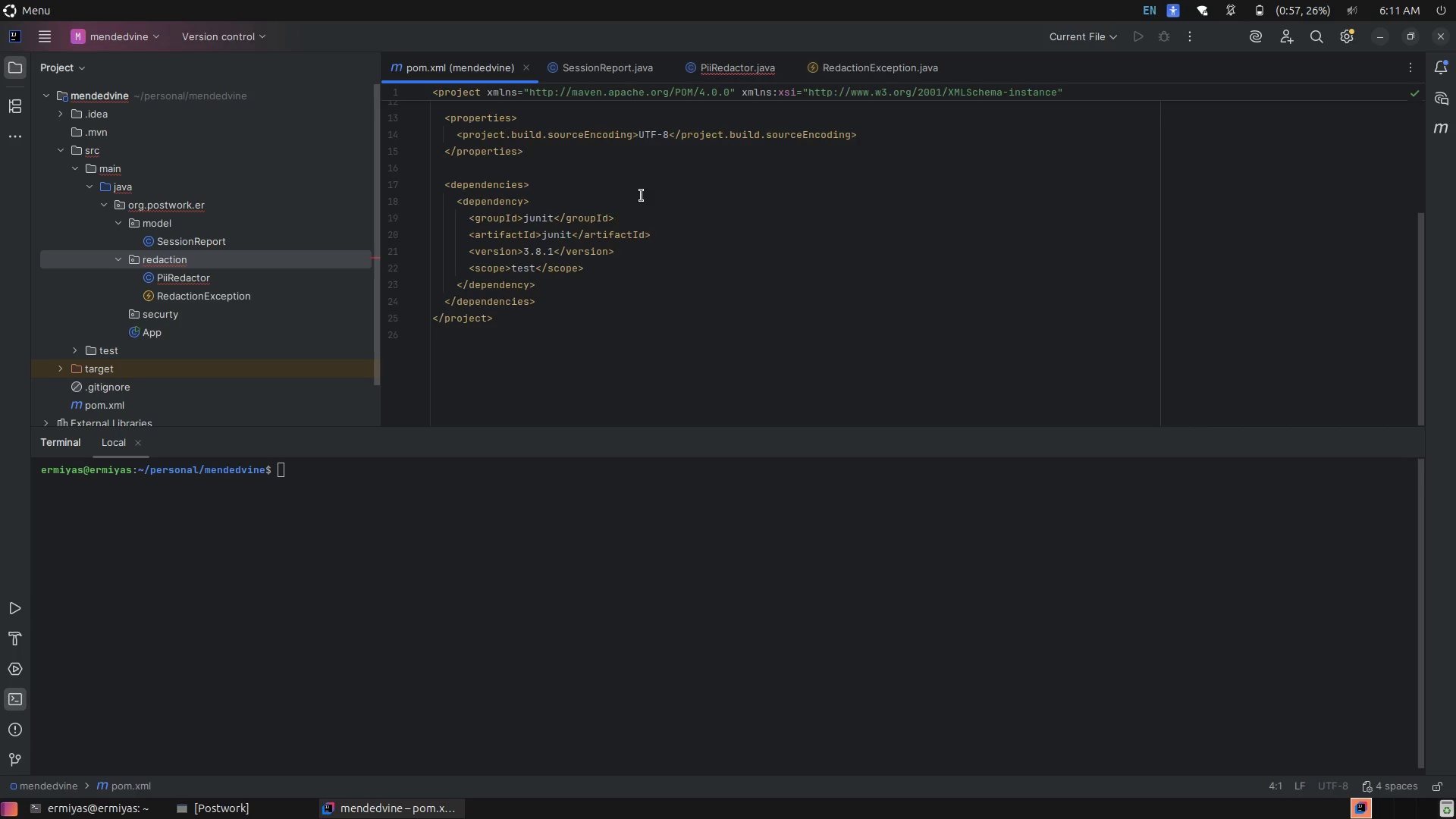 
wait(56.48)
 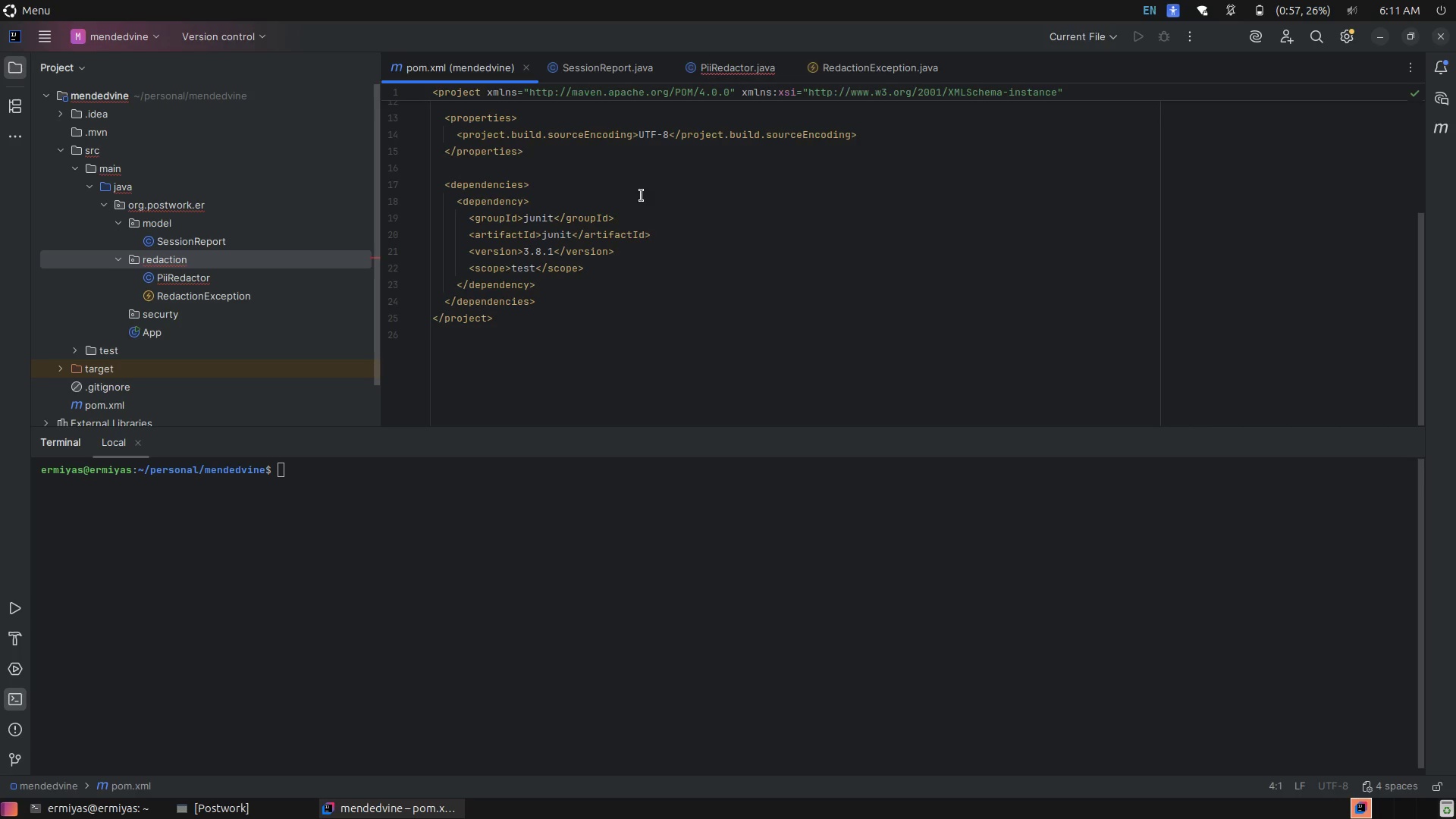 
left_click([697, 201])
 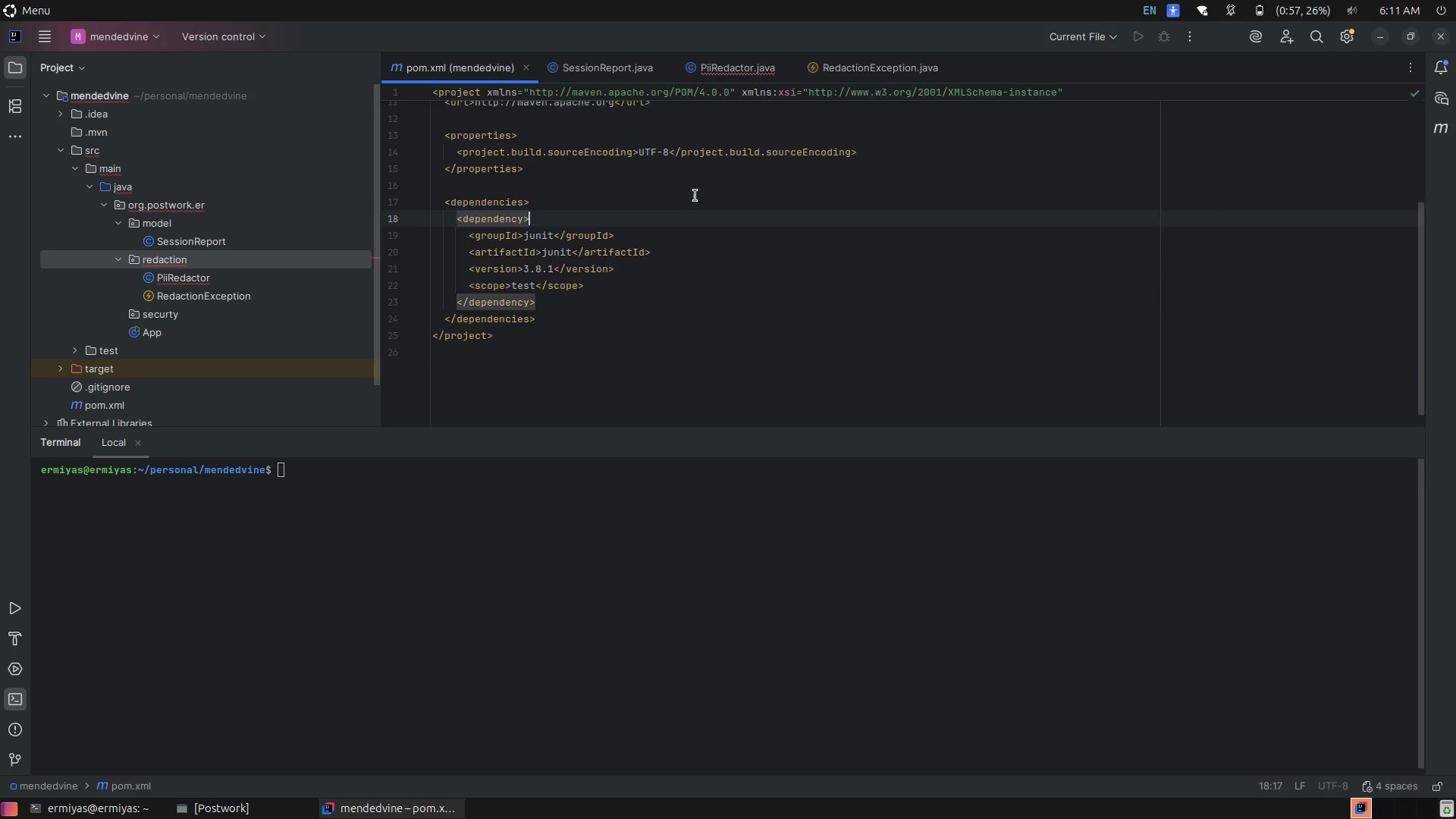 
scroll: coordinate [711, 178], scroll_direction: up, amount: 5.0
 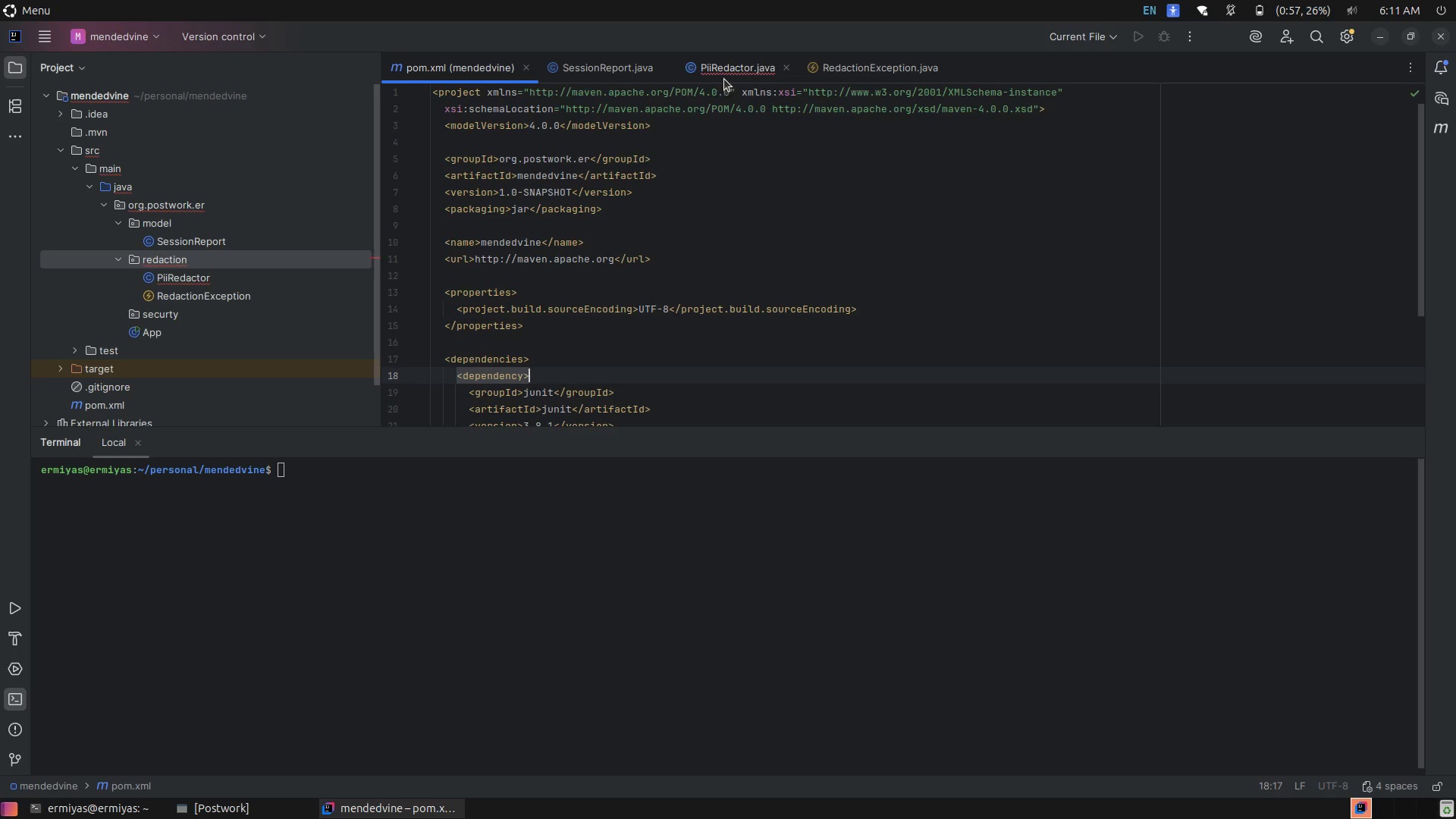 
left_click([726, 78])
 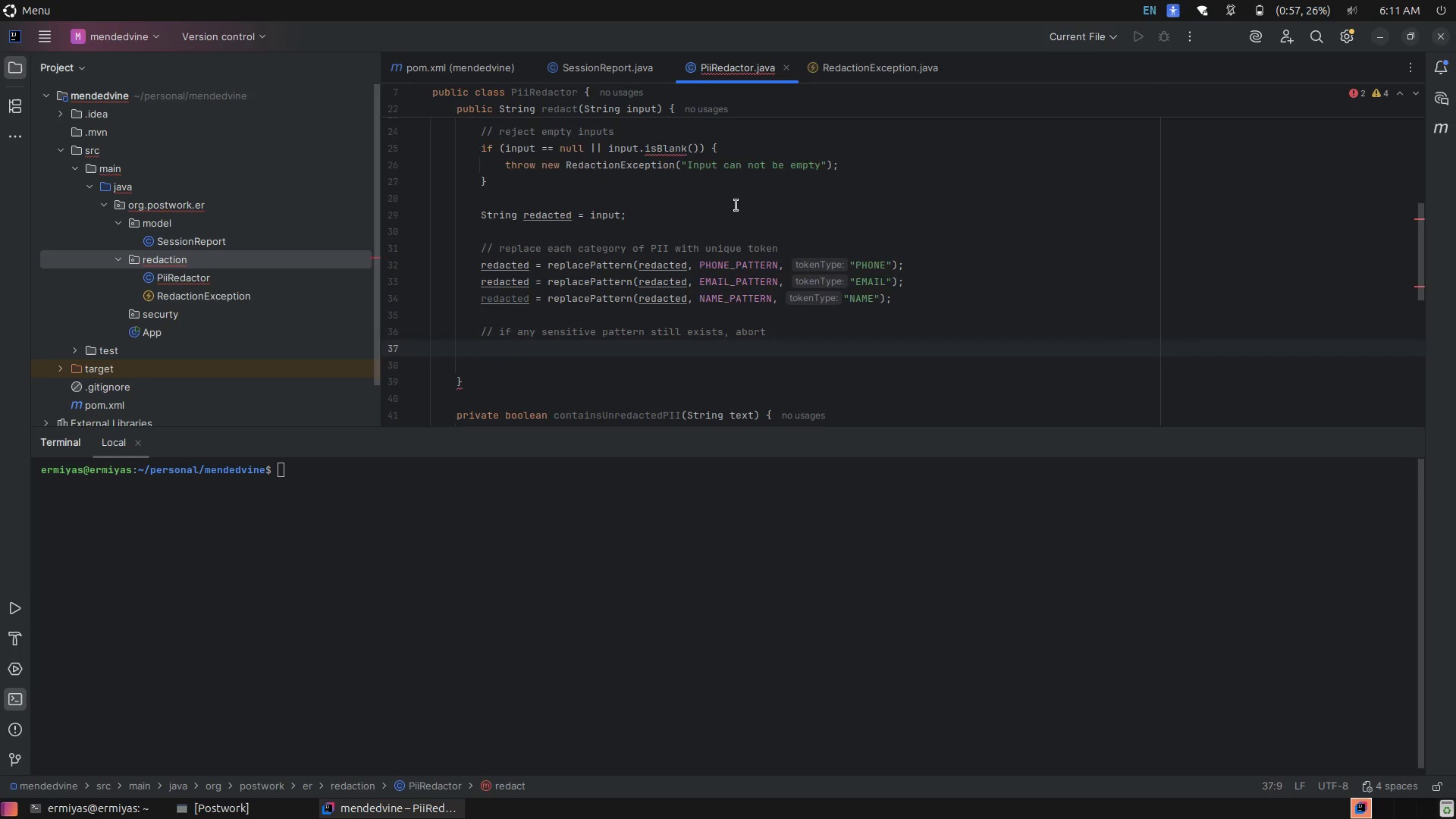 
scroll: coordinate [736, 206], scroll_direction: down, amount: 2.0
 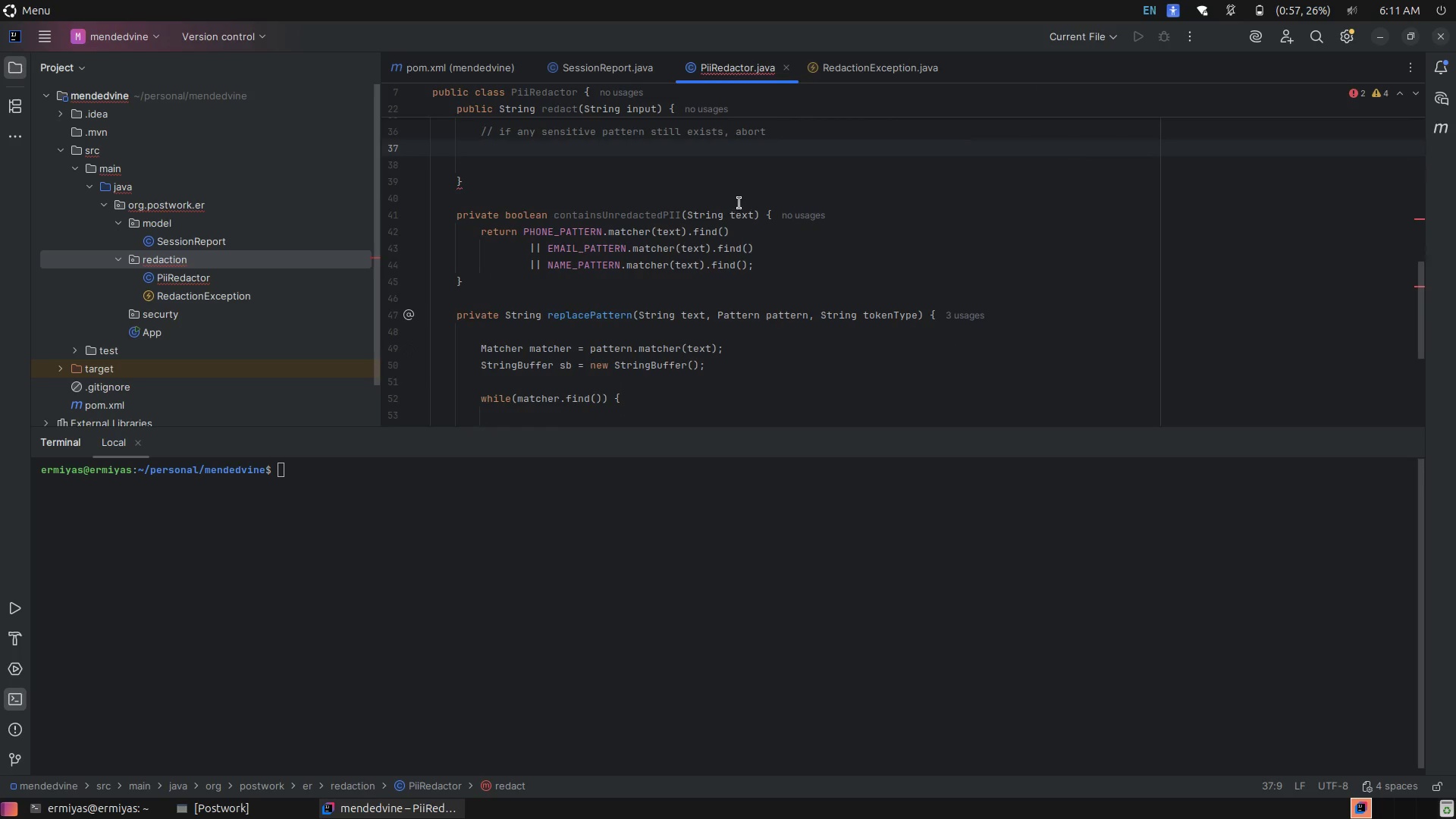 
scroll: coordinate [739, 203], scroll_direction: up, amount: 1.0
 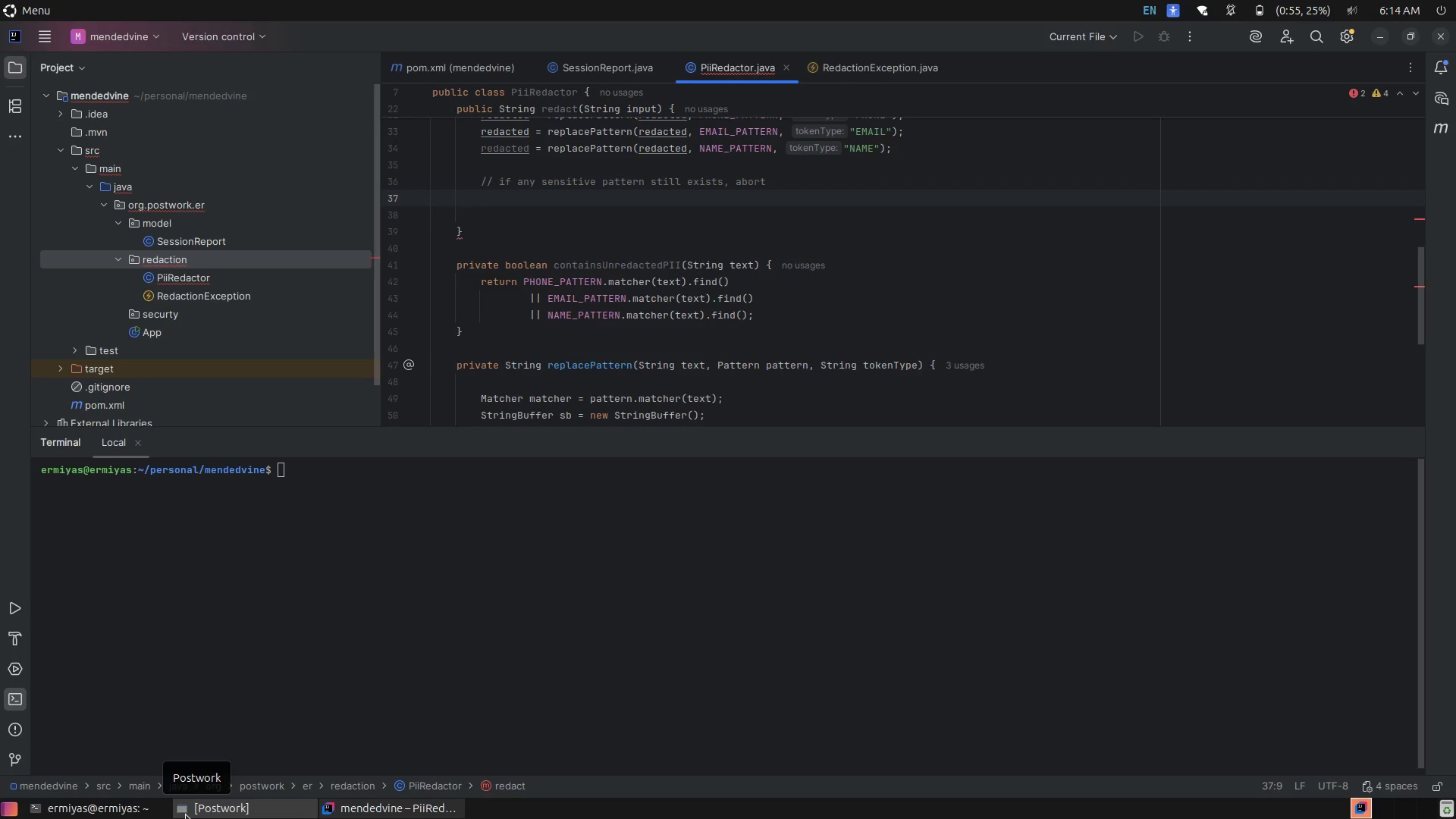 
wait(178.2)
 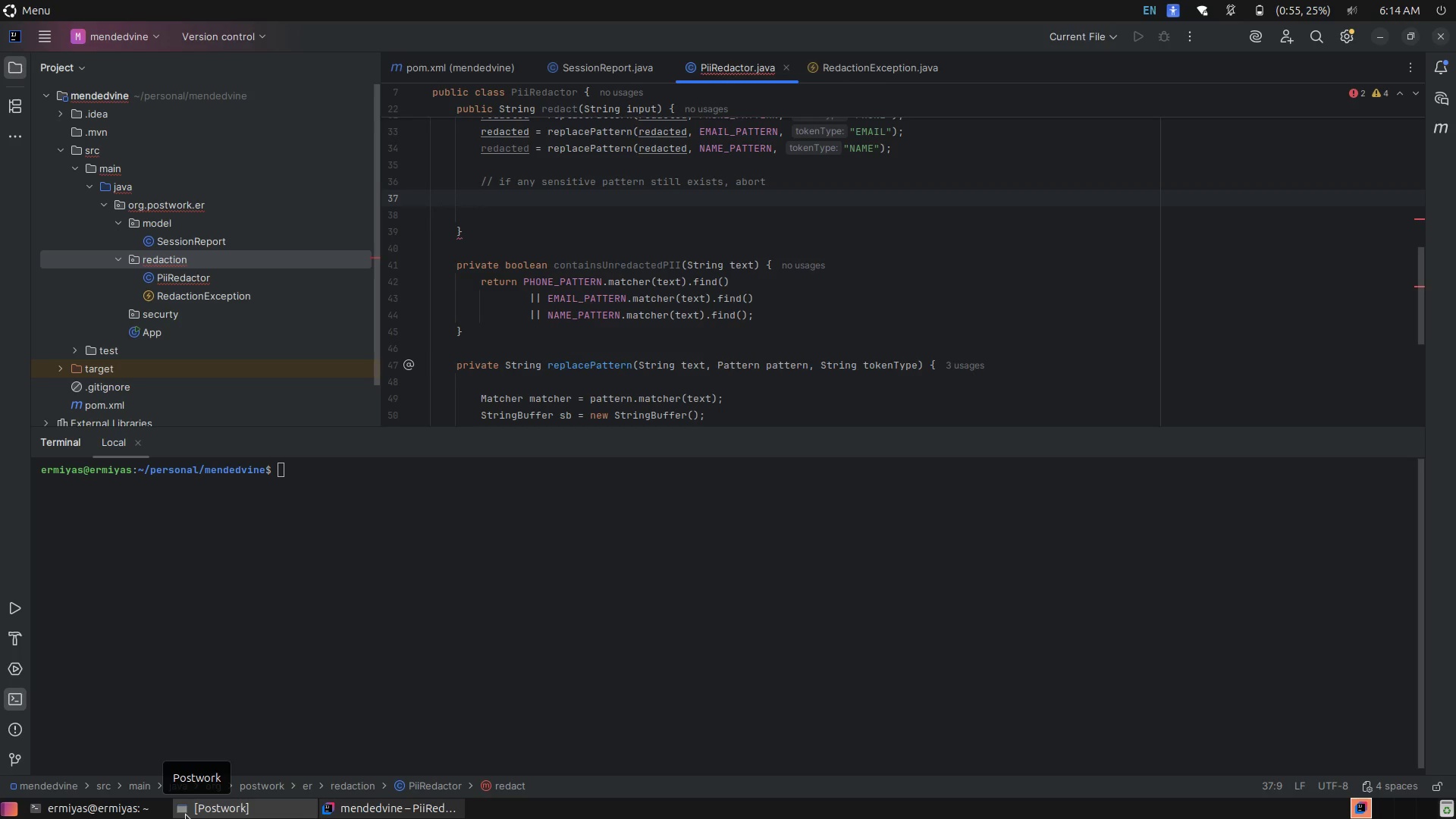 
type(if)
key(Tab)
type(con)
key(Tab)
type(red)
key(Tab)
 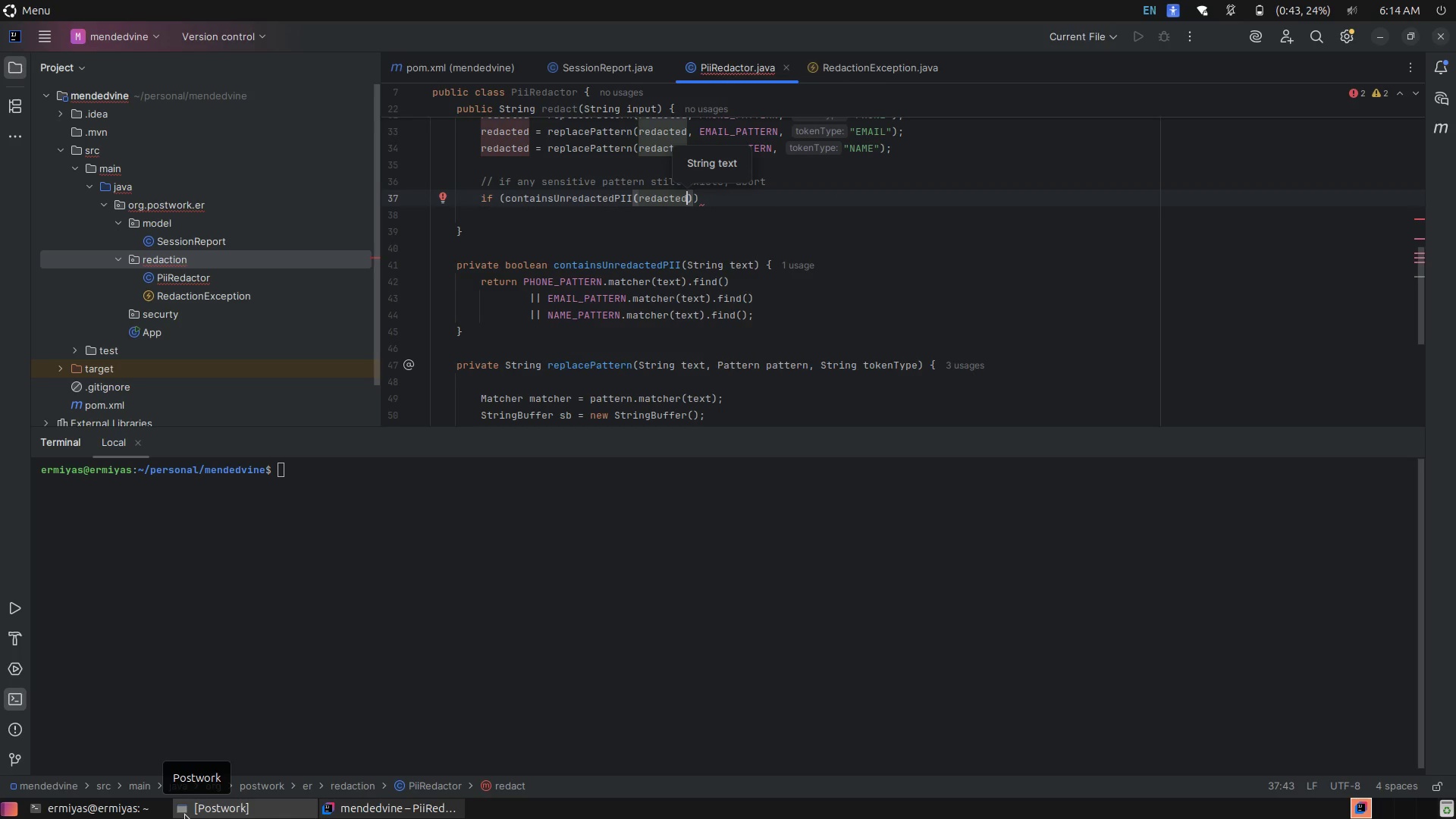 
wait(7.98)
 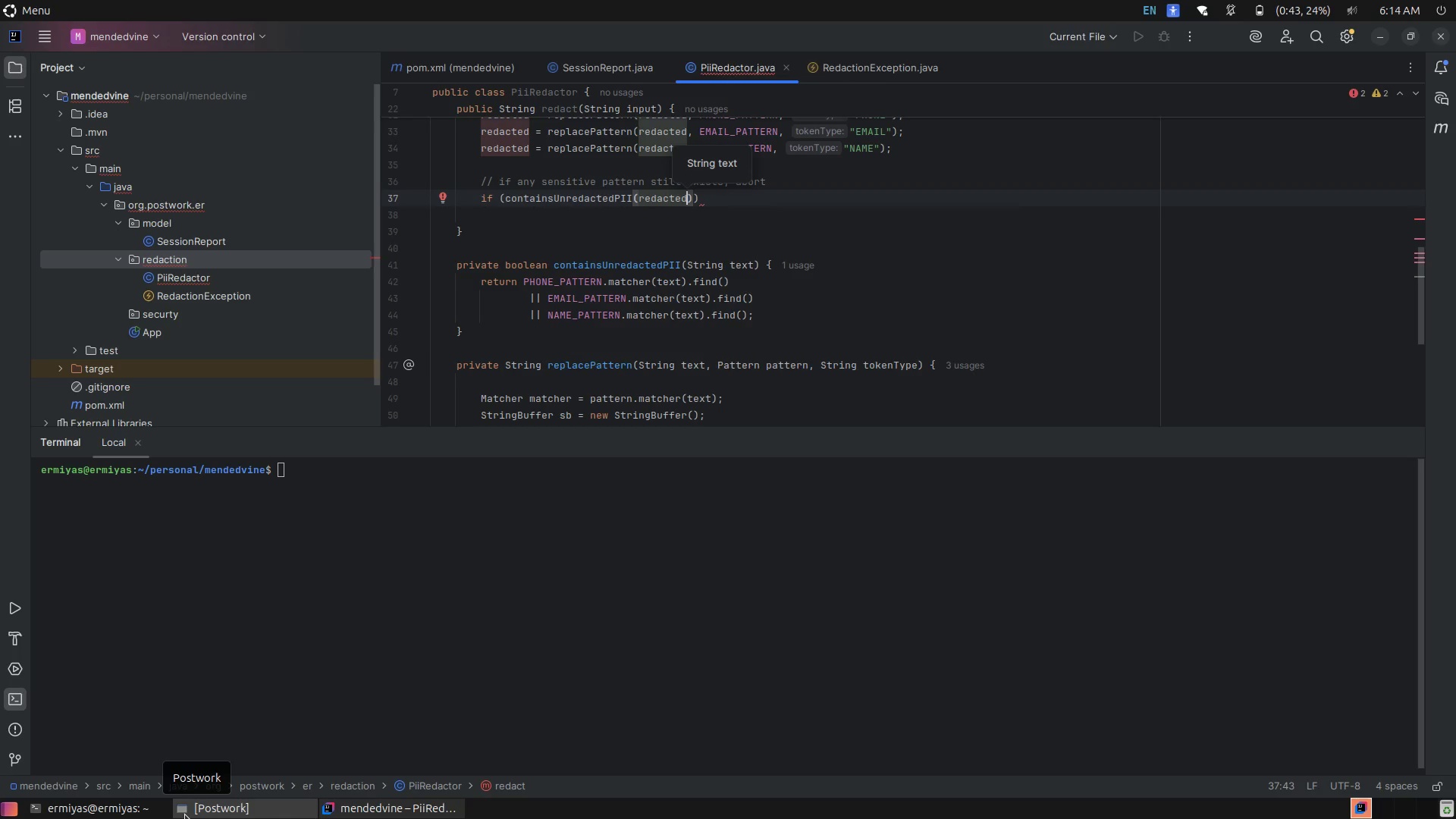 
key(ArrowRight)
 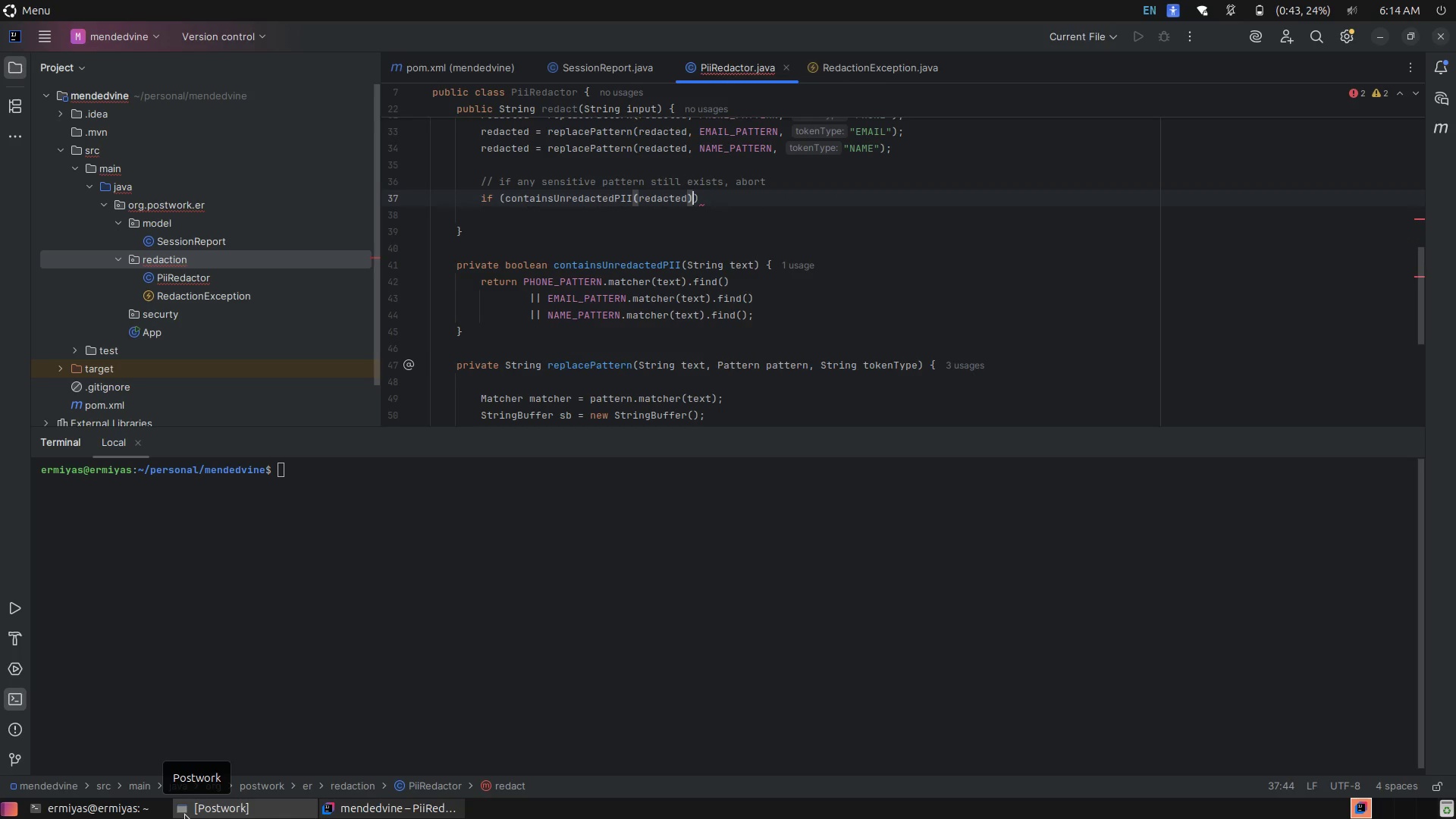 
key(ArrowRight)
 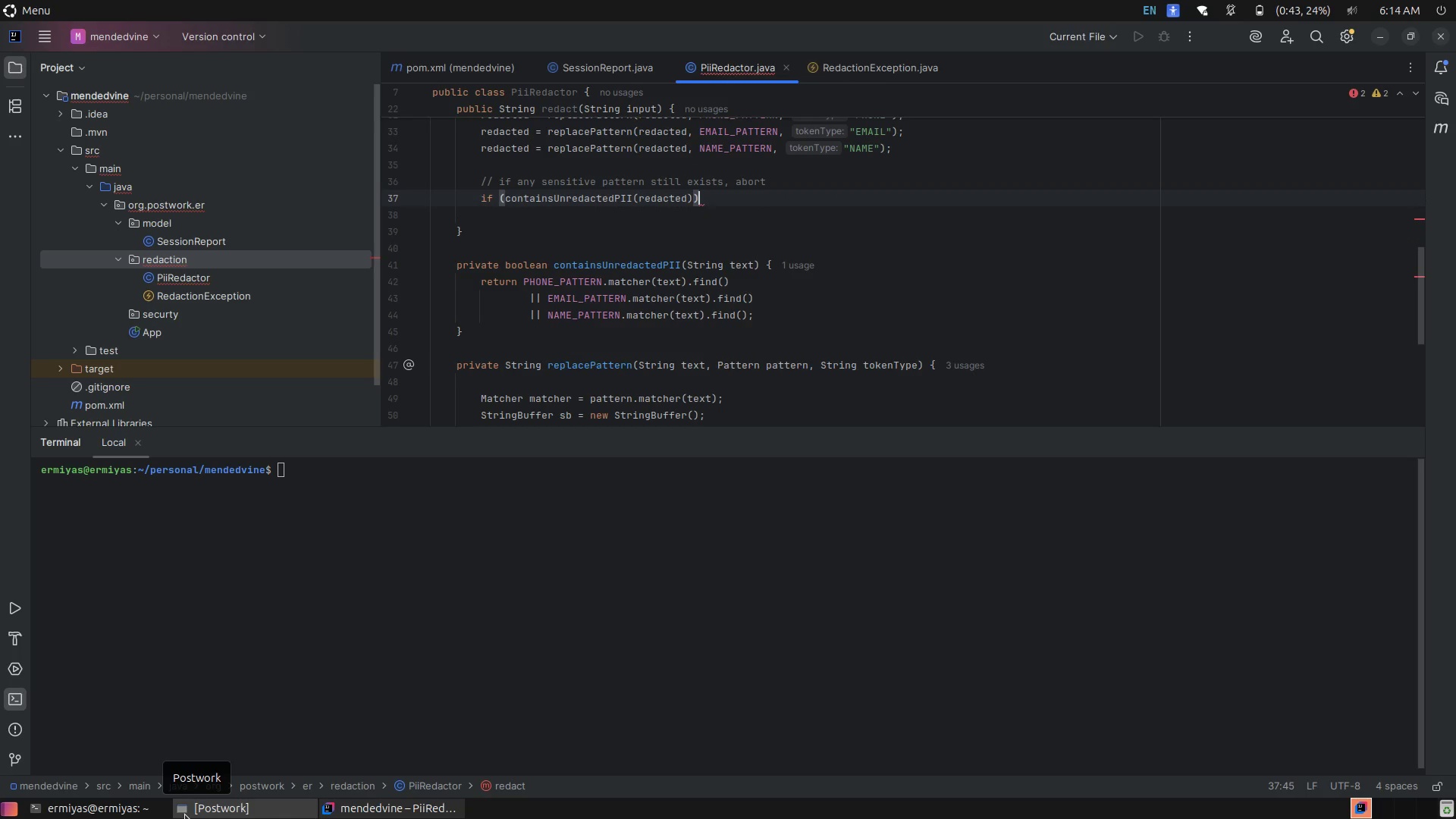 
key(Space)
 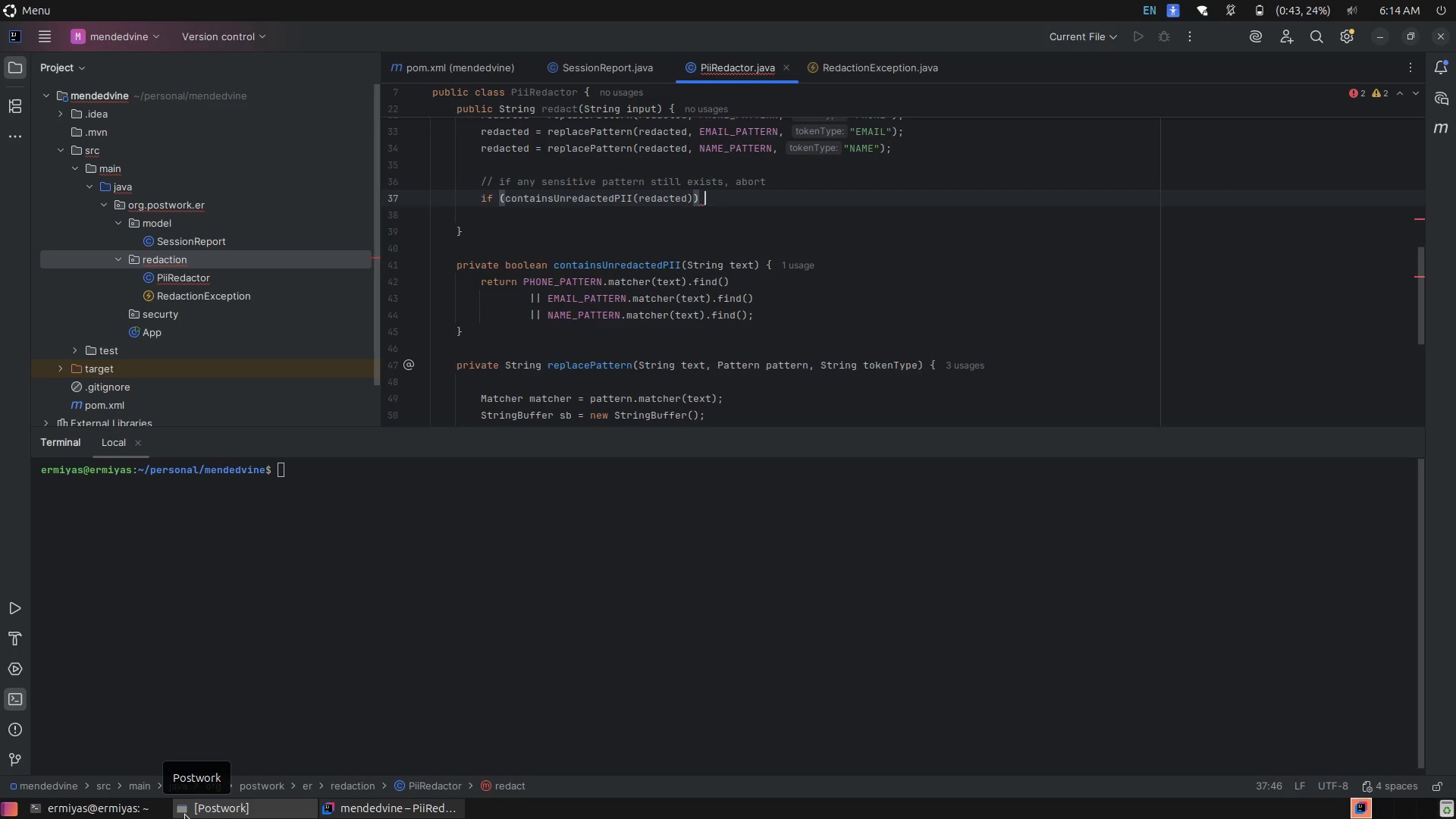 
key(Shift+BracketLeft)
 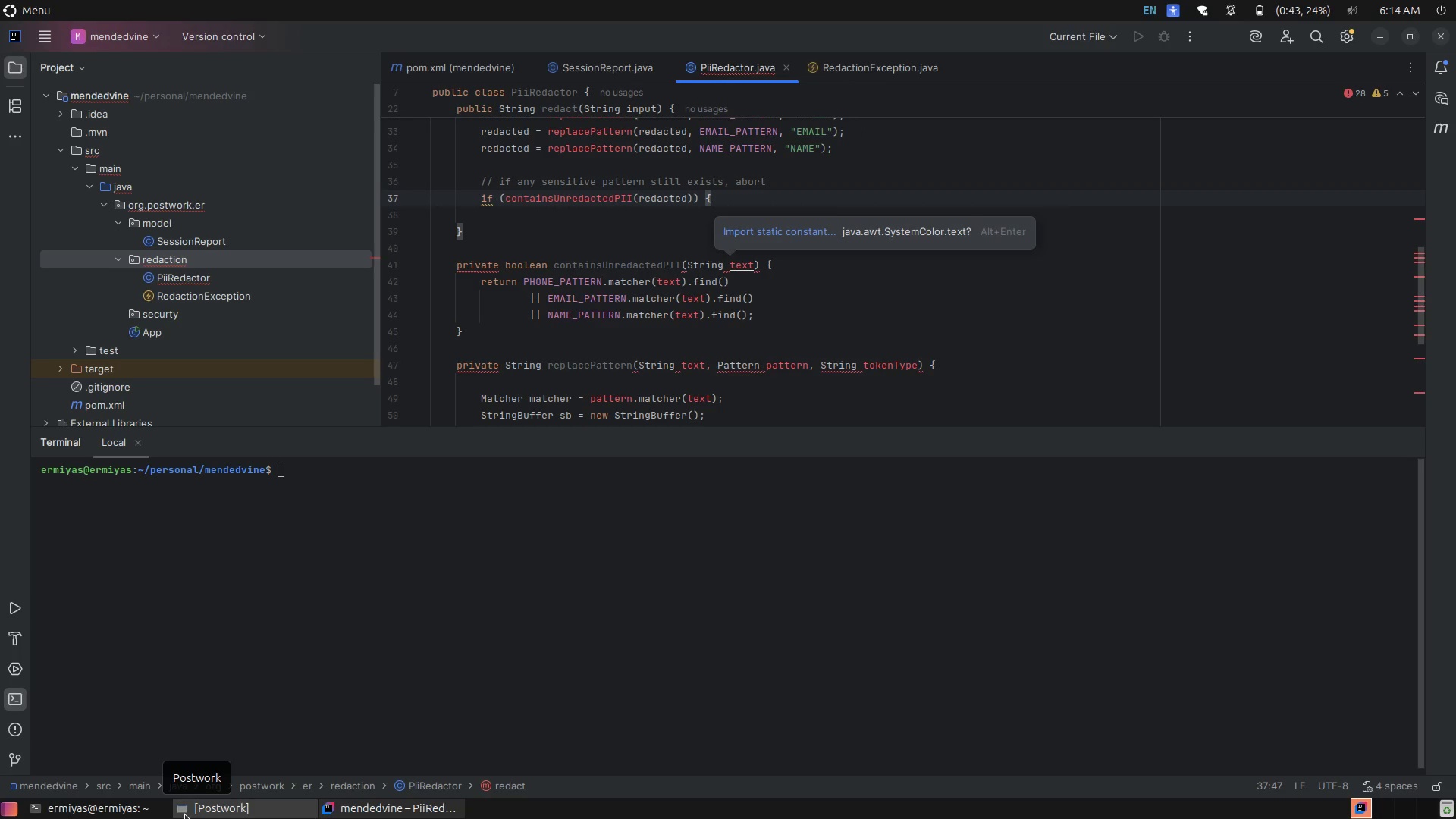 
key(Shift+BracketRight)
 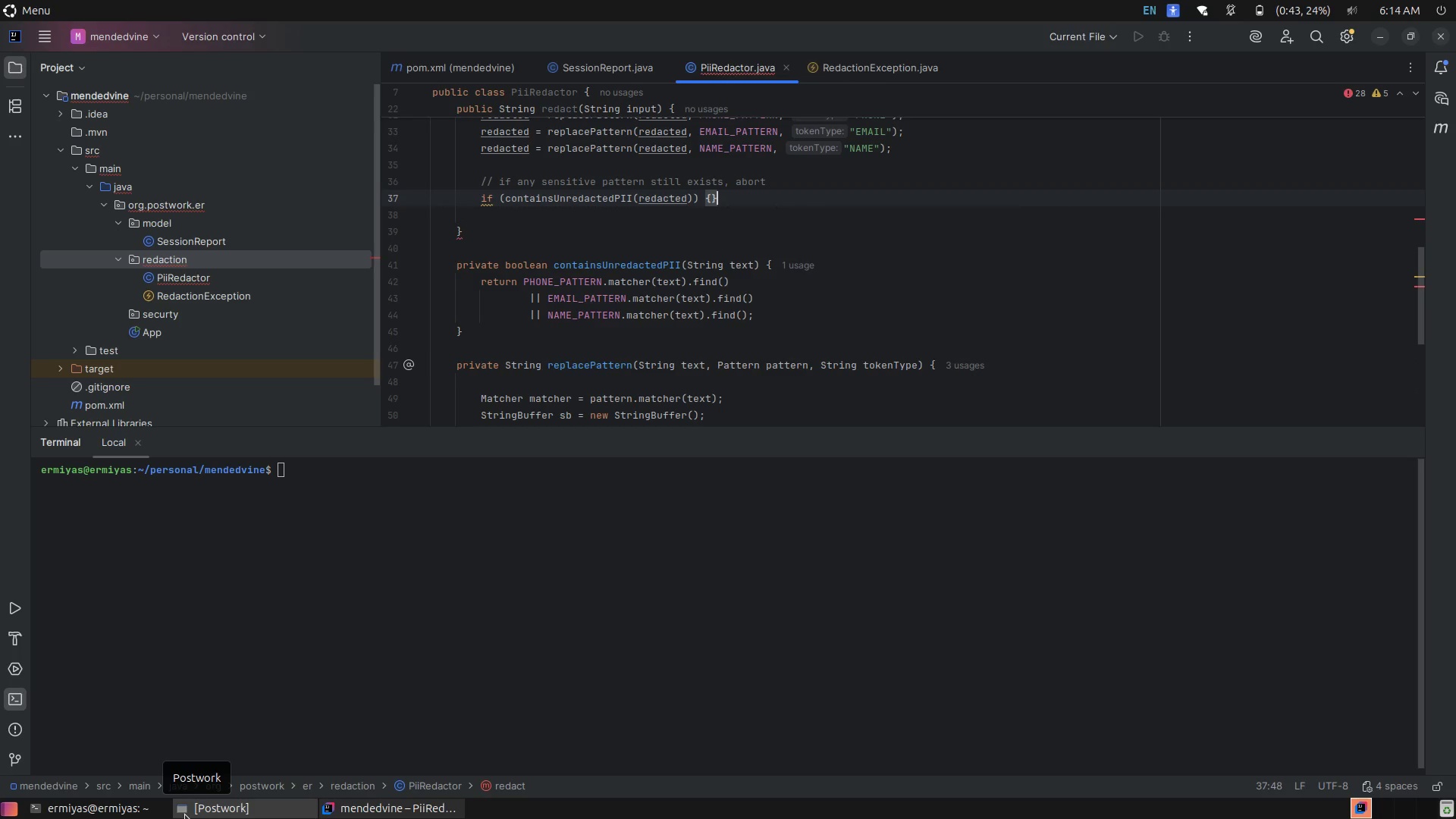 
key(ArrowLeft)
 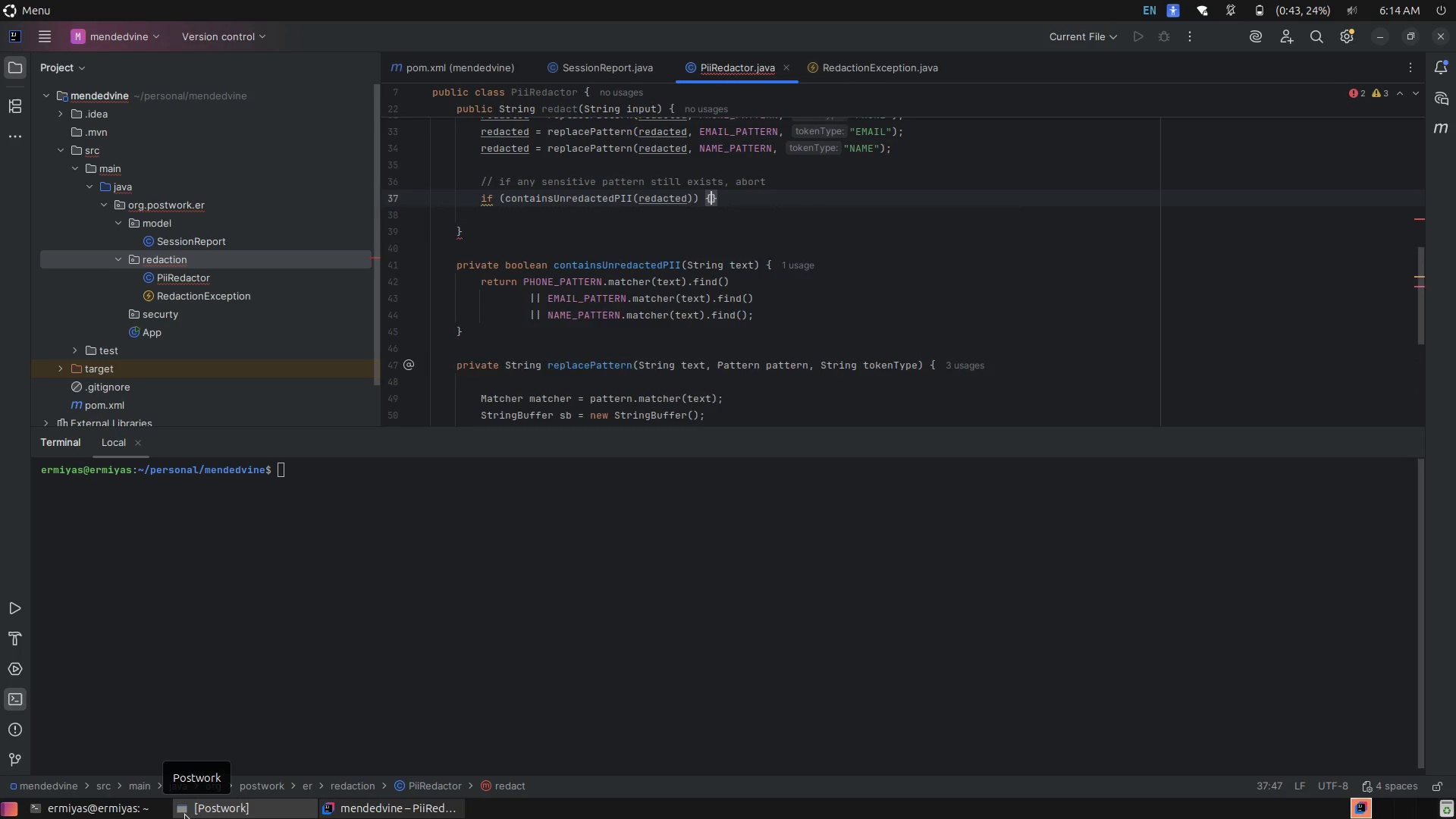 
key(Enter)
 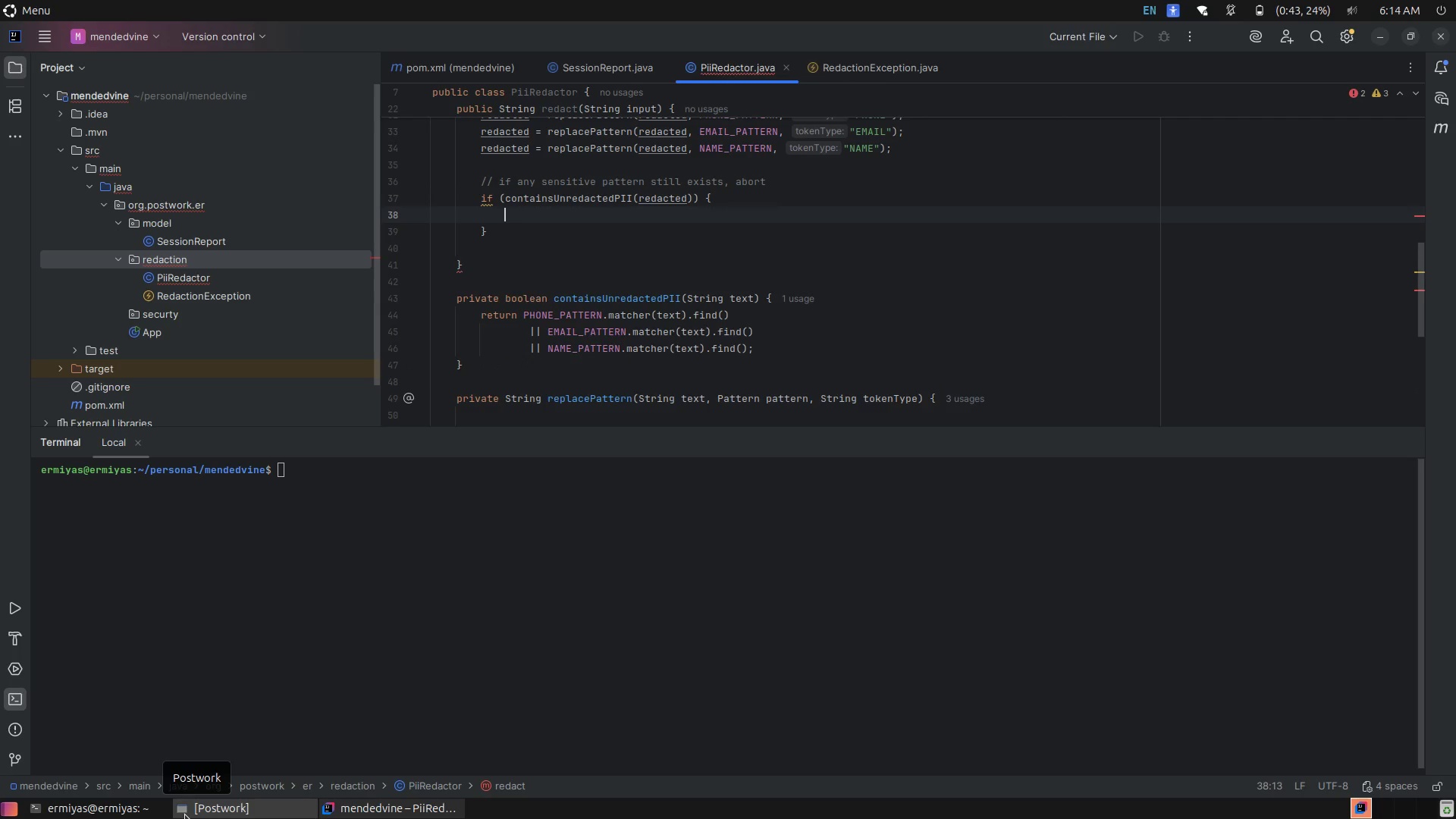 
type(thr)
key(Tab)
 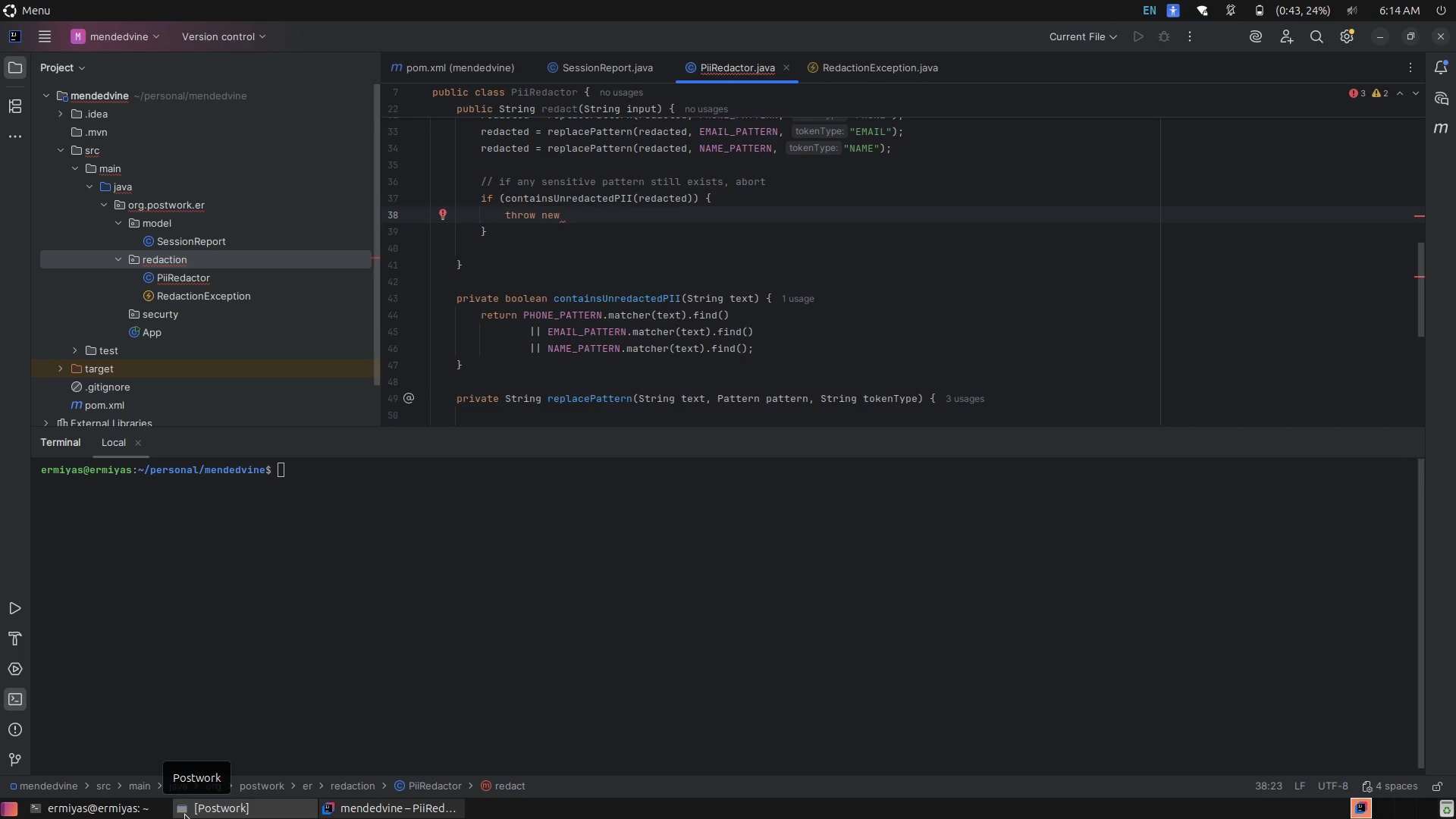 
type(Reda)
key(Tab)
 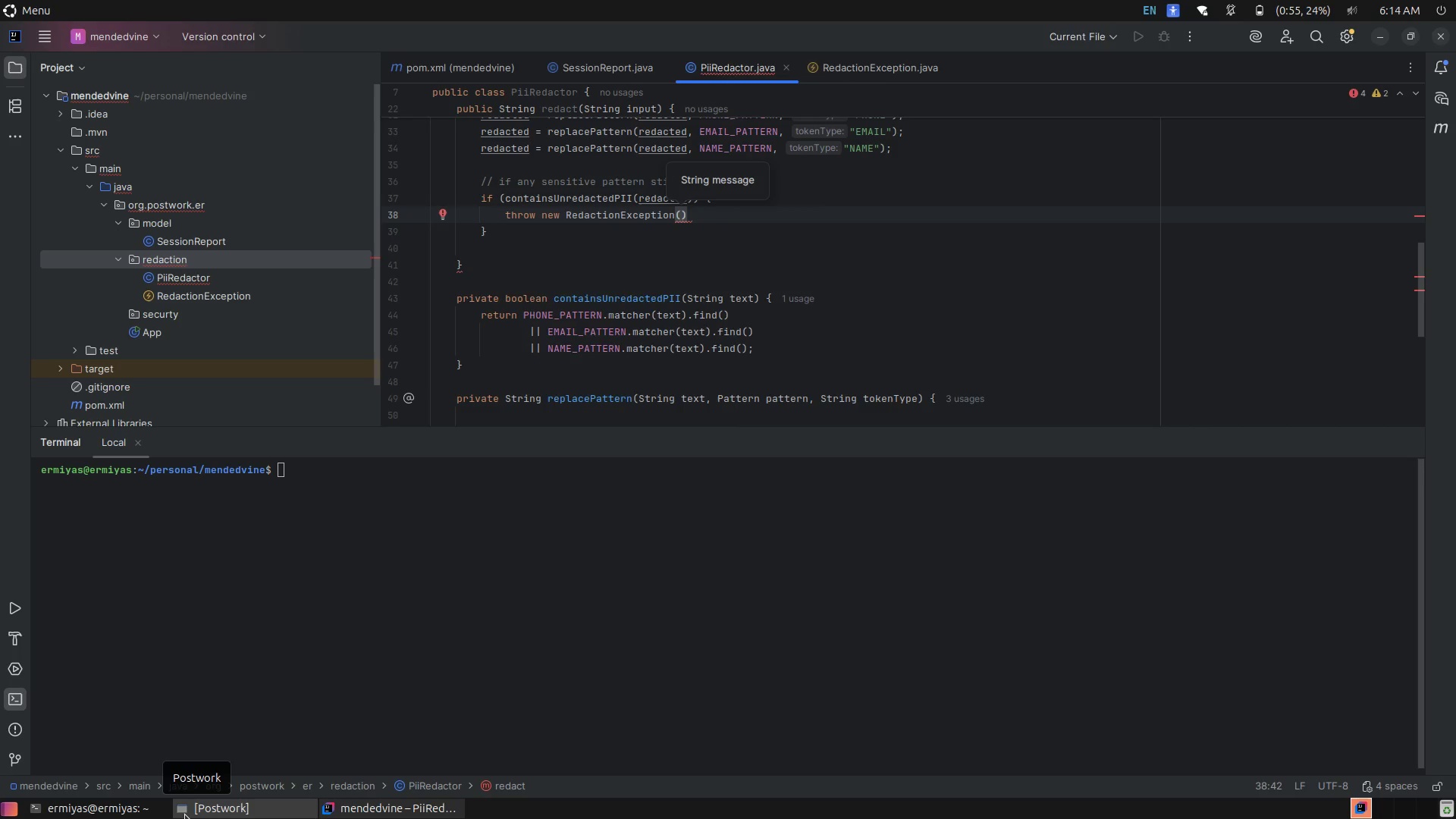 
key(Enter)
 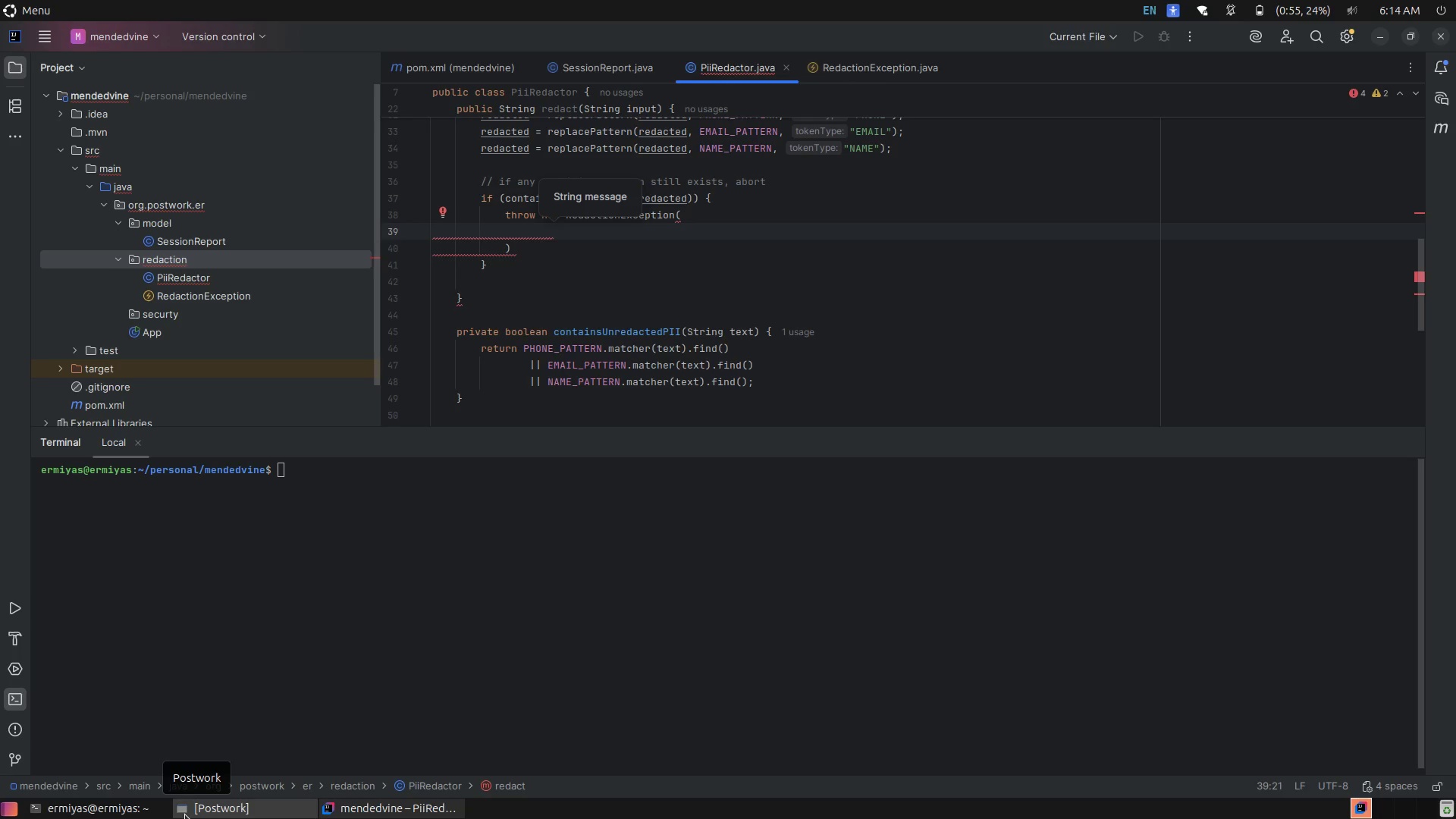 
hold_key(key=ShiftLeft, duration=0.59)
 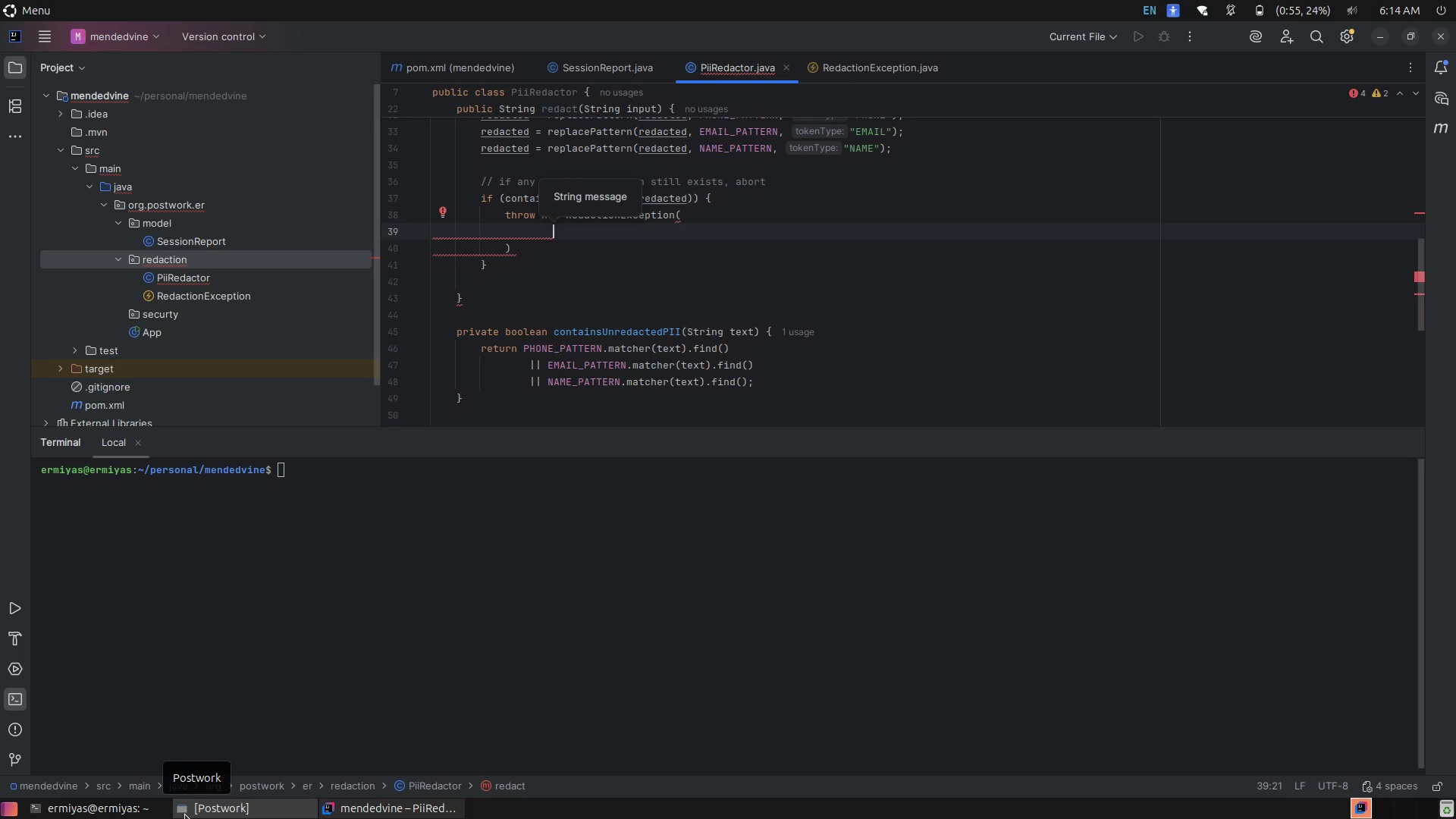 
hold_key(key=ControlLeft, duration=0.38)
 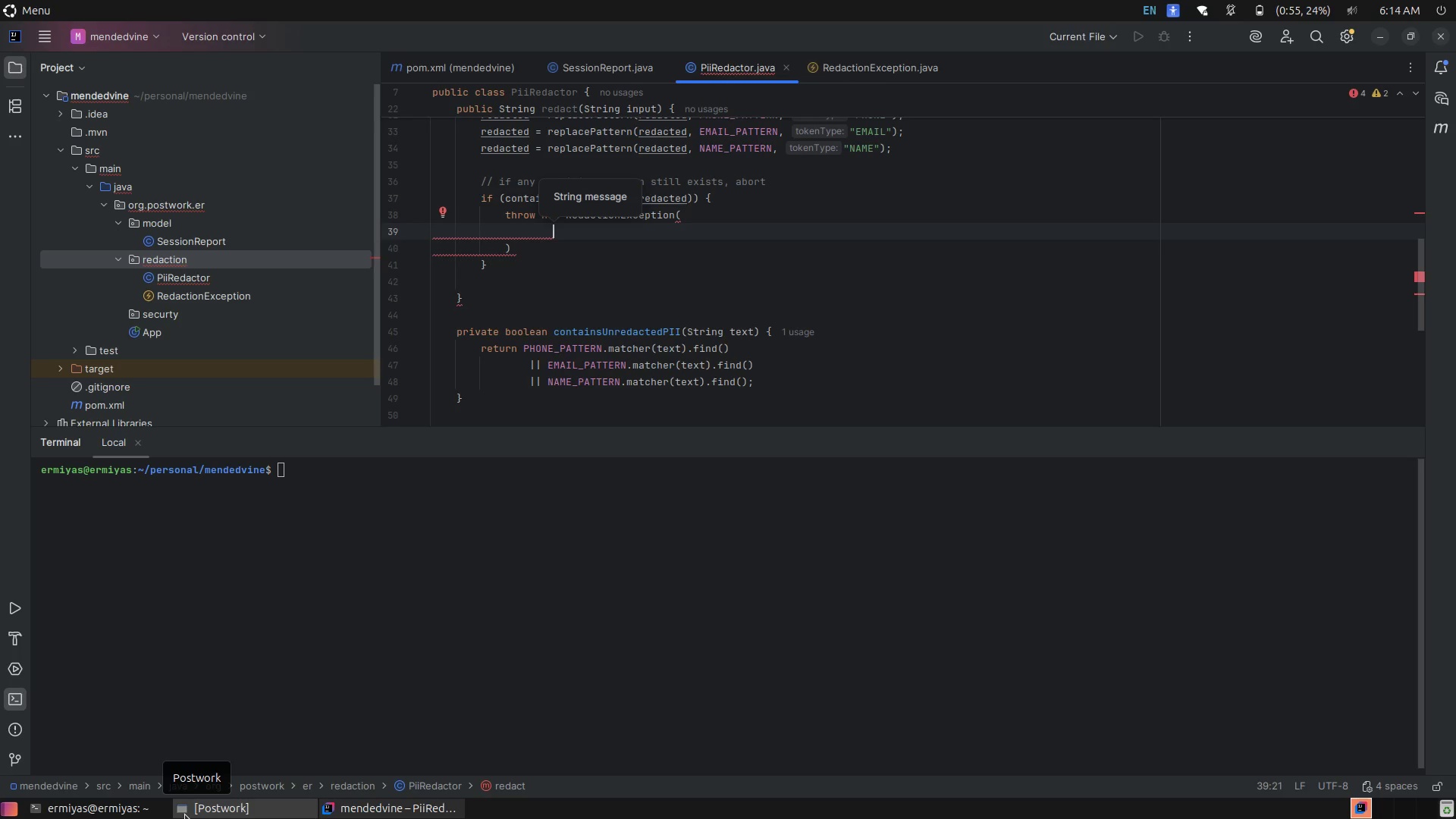 
hold_key(key=ControlLeft, duration=0.31)
 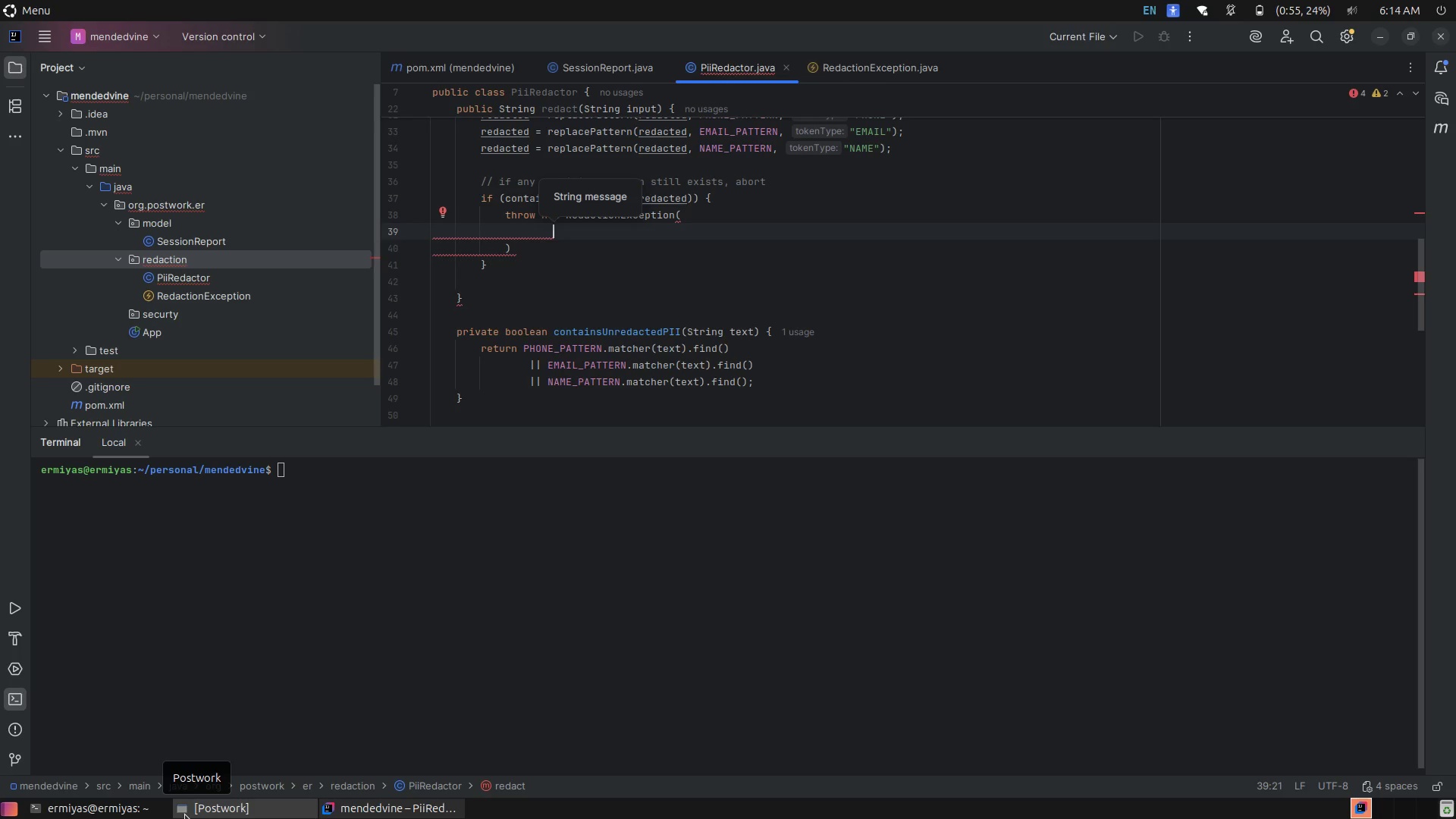 
key(Control+Z)
 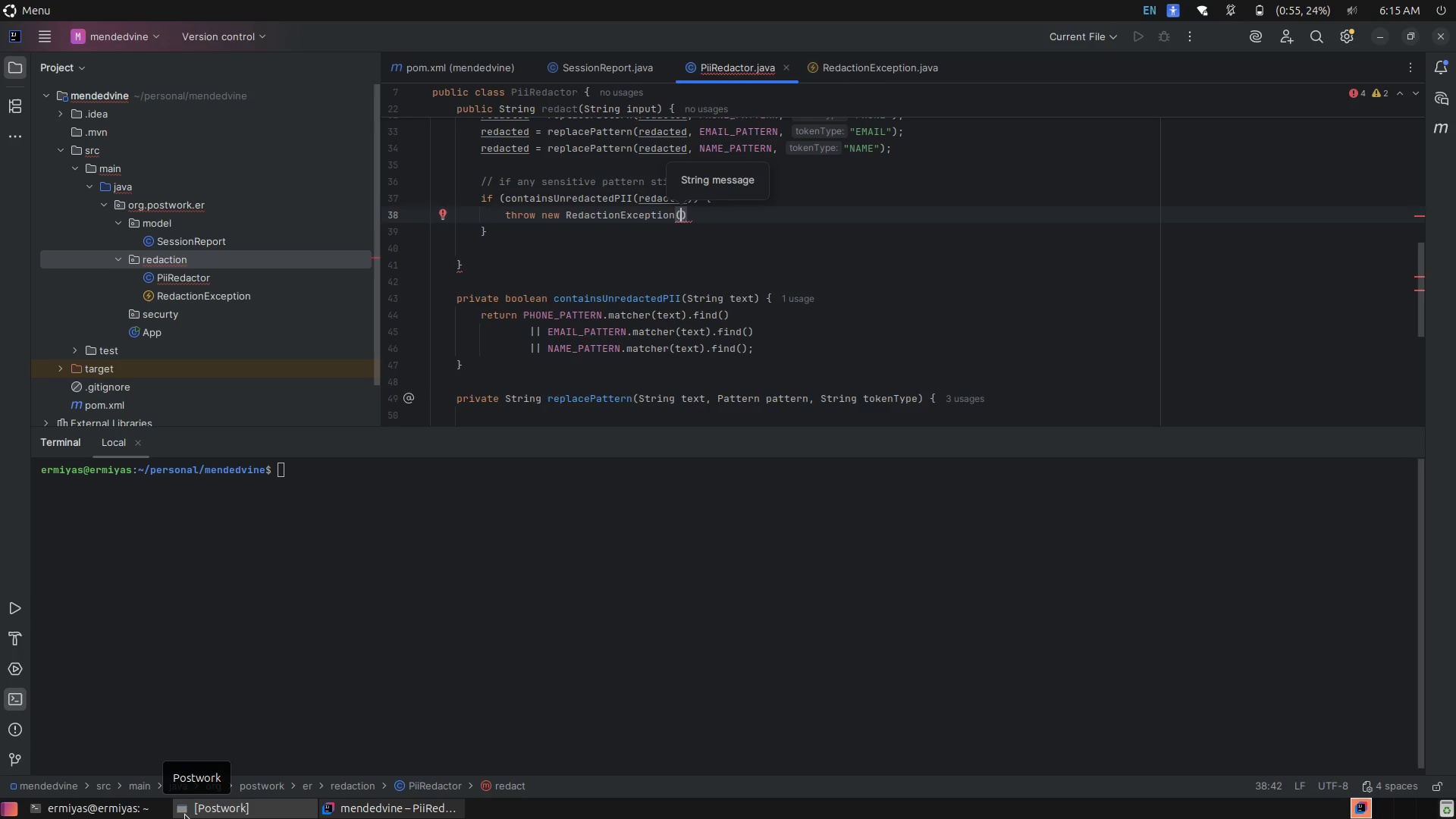 
type("Possible PII detected after redaction. Process halted)
 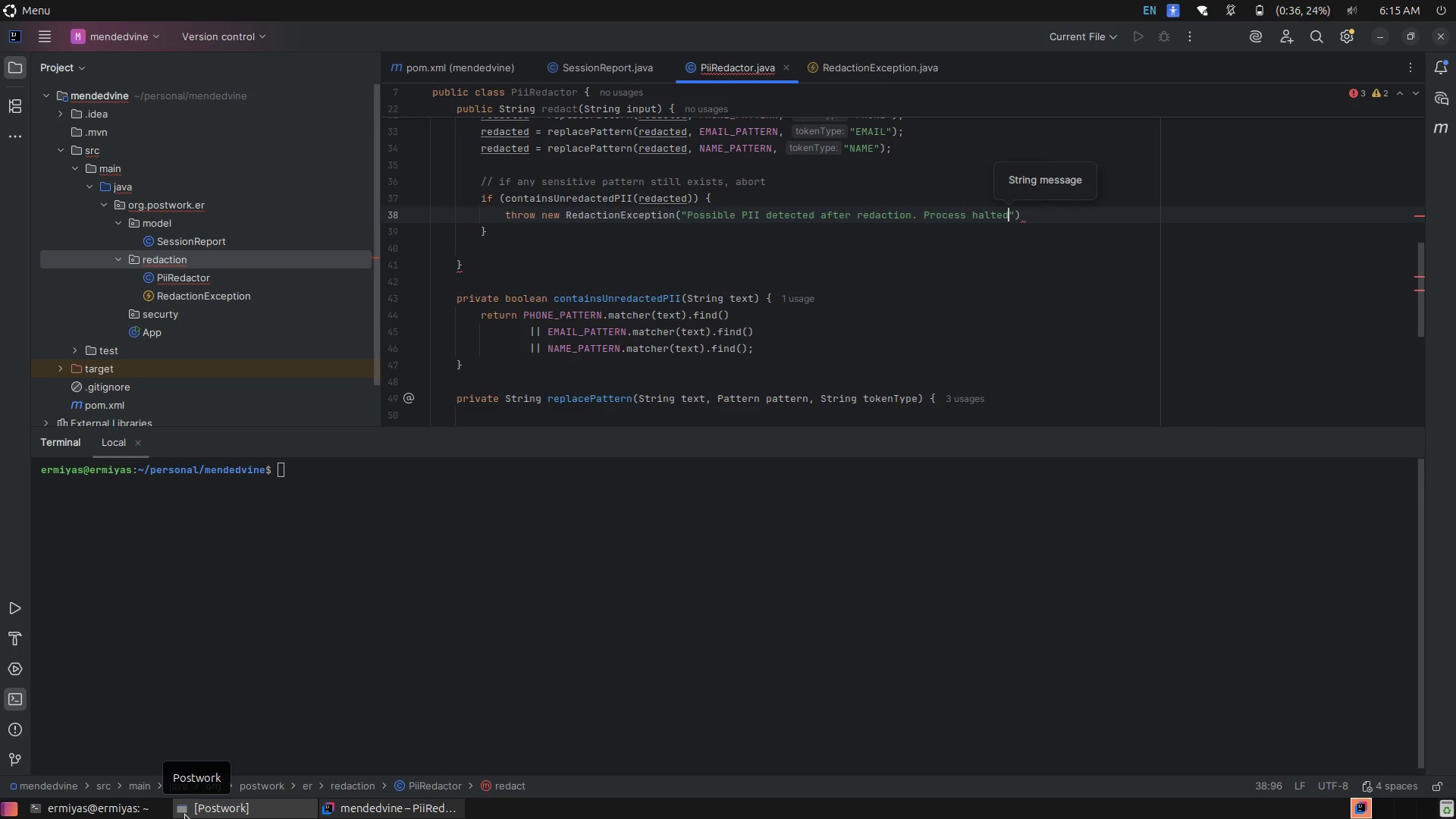 
key(ArrowRight)
 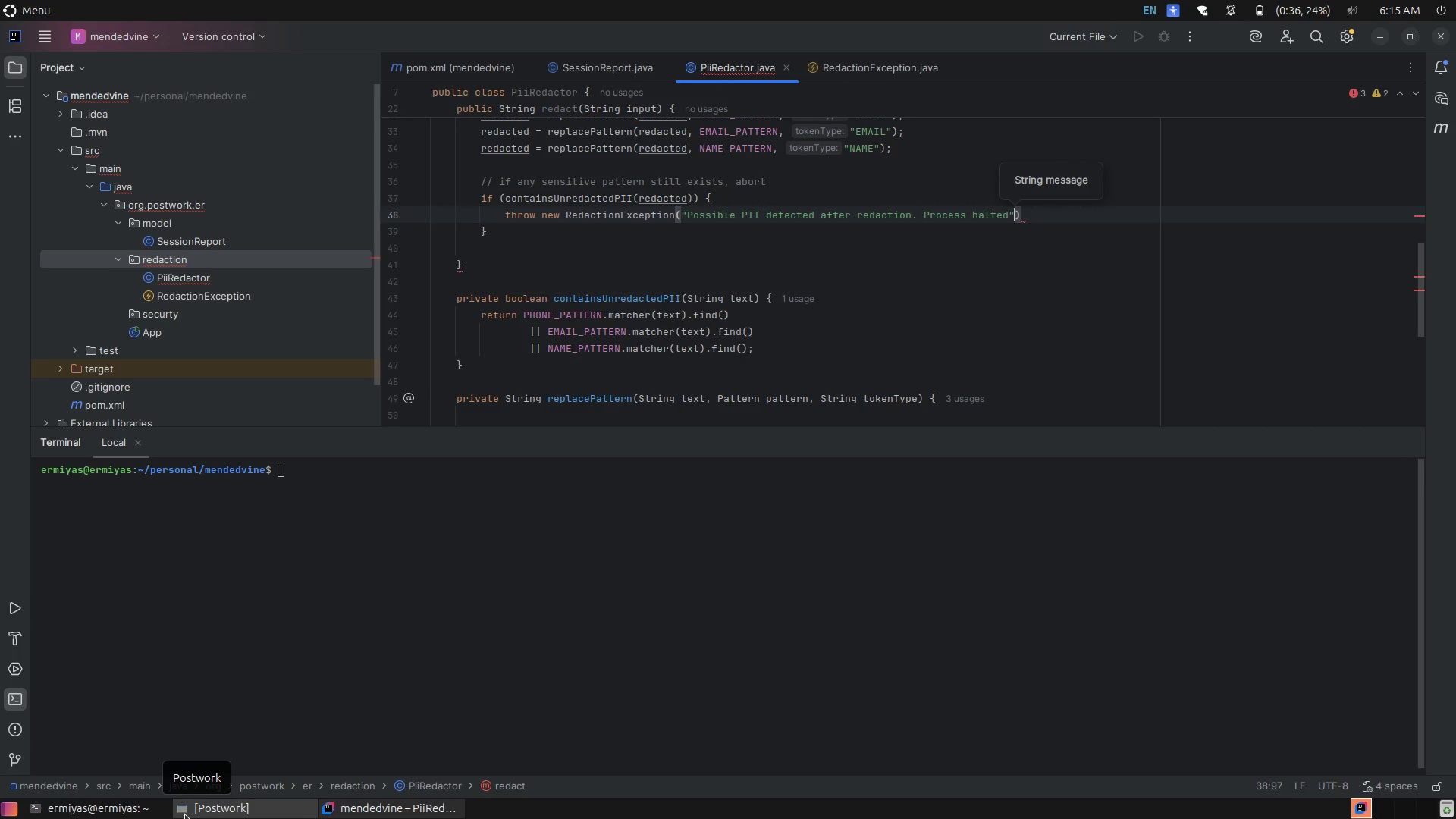 
key(ArrowRight)
 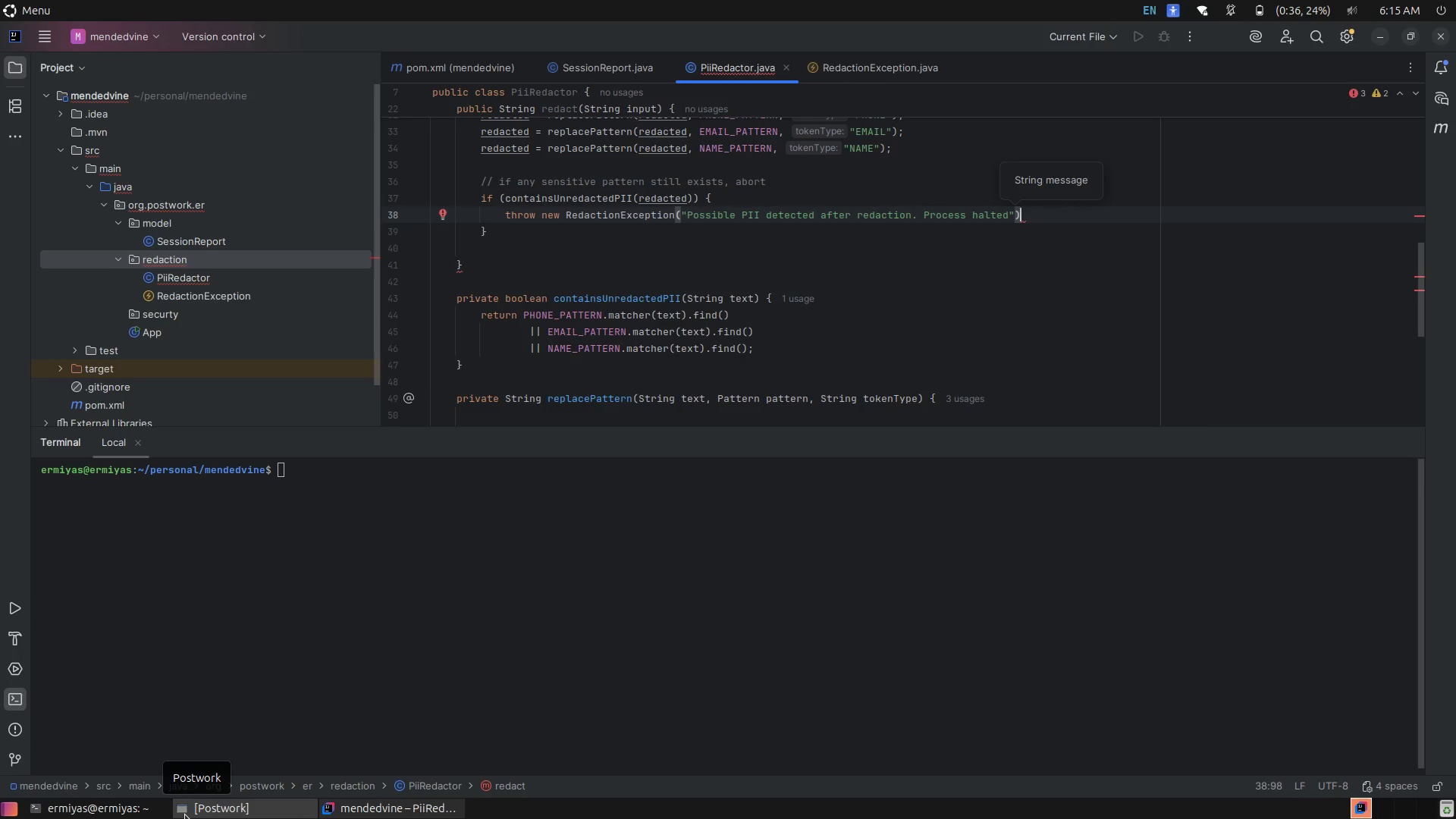 
key(Semicolon)
 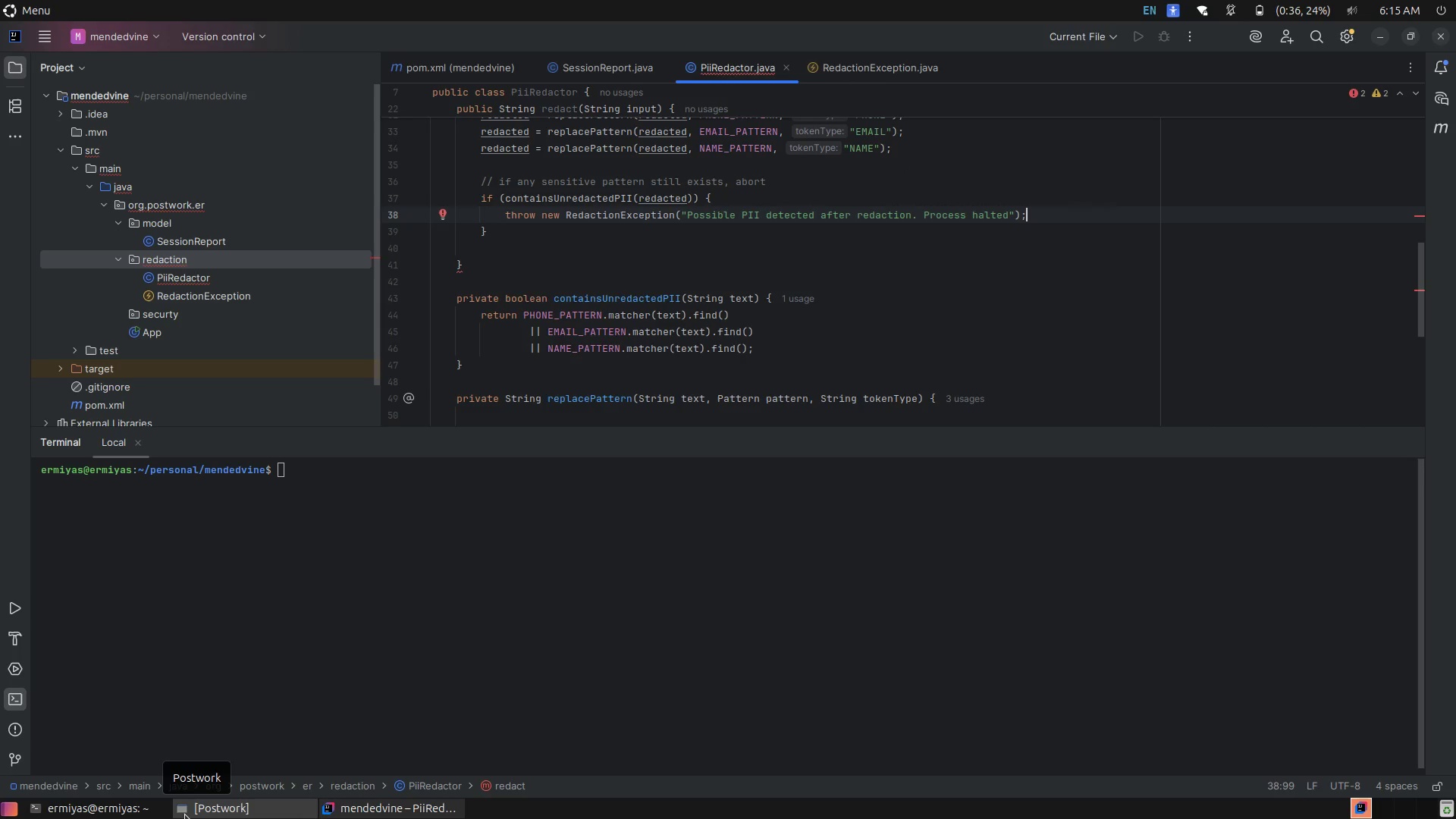 
key(ArrowDown)
 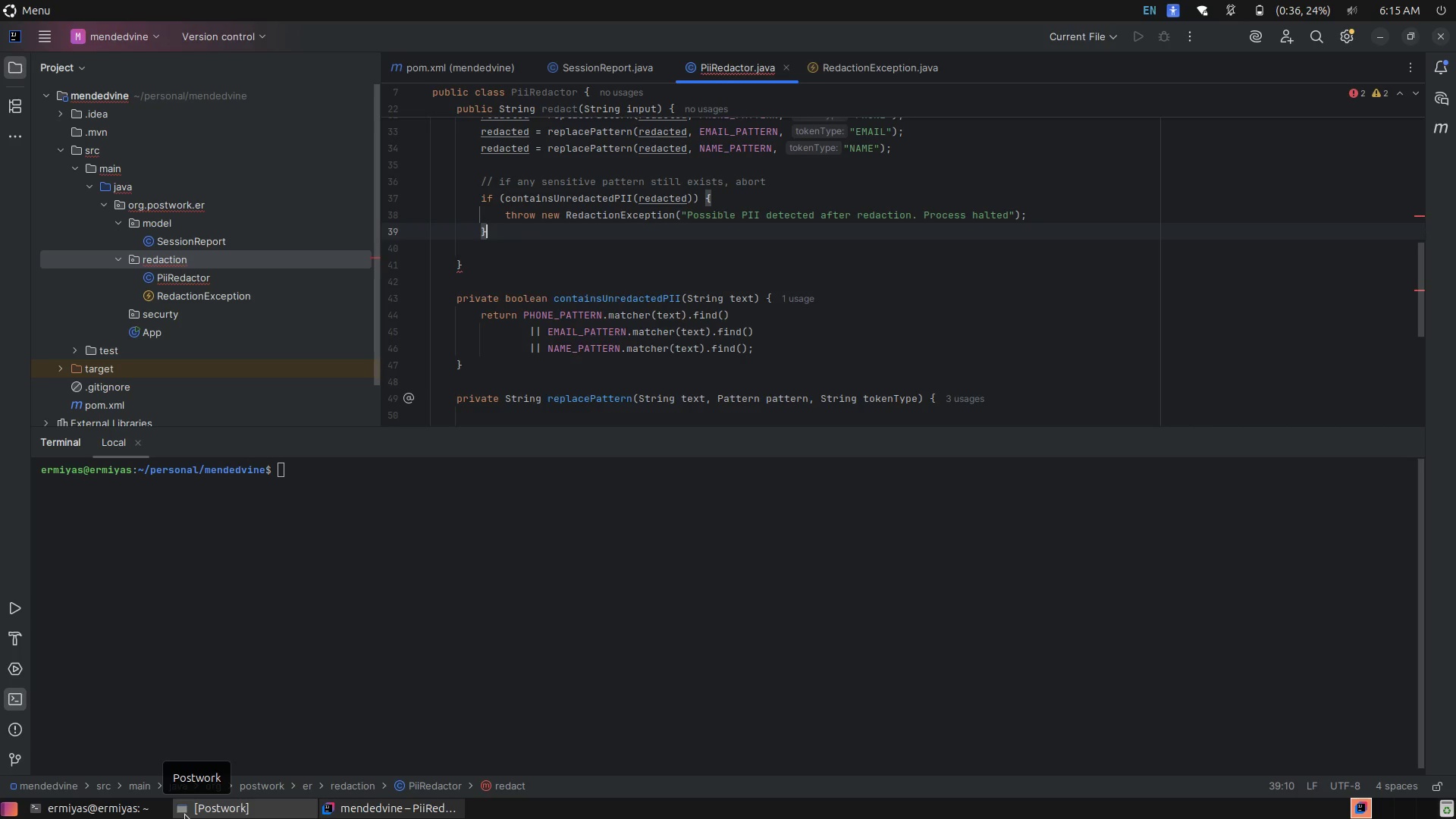 
key(ArrowDown)
 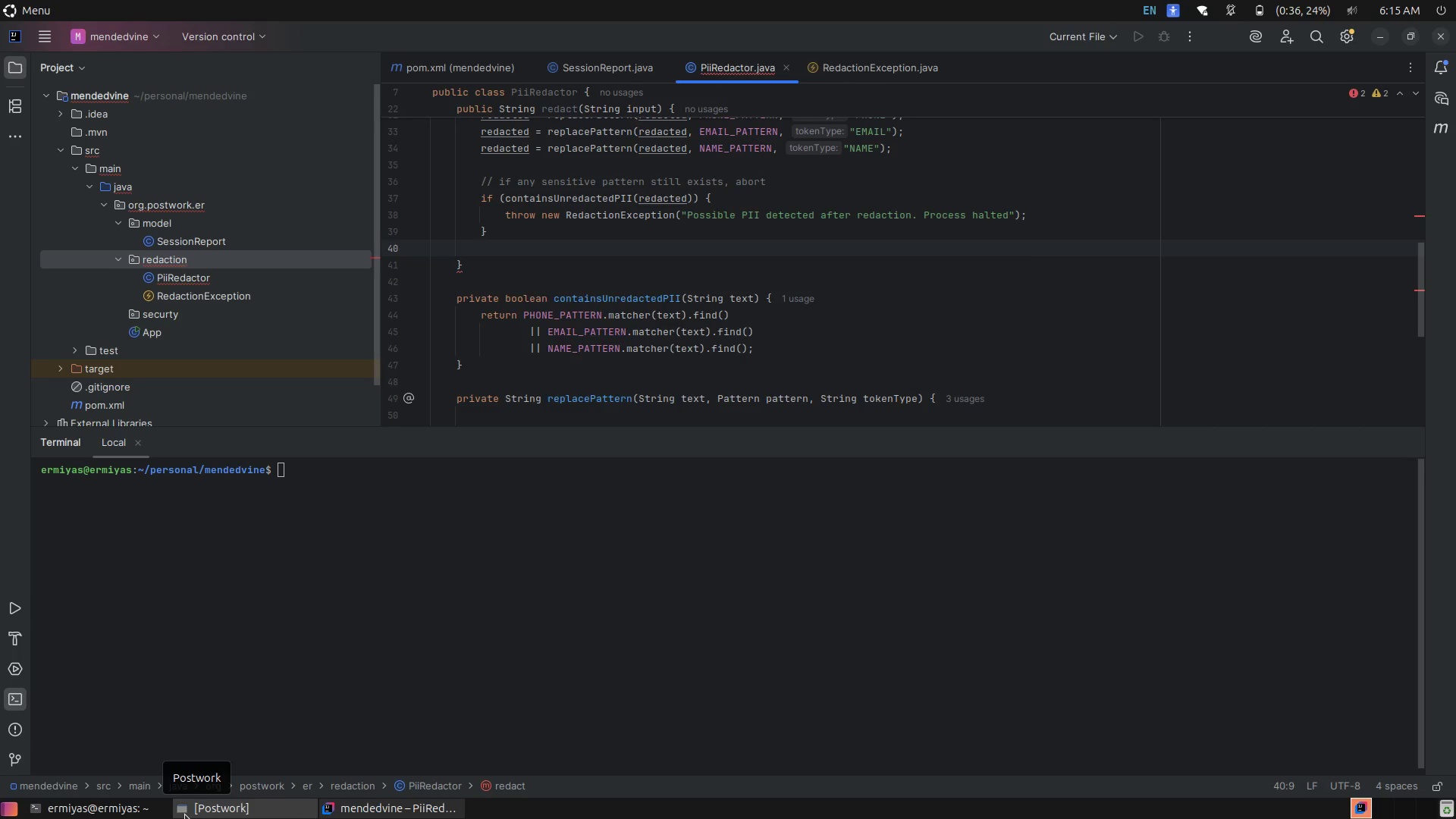 
wait(6.88)
 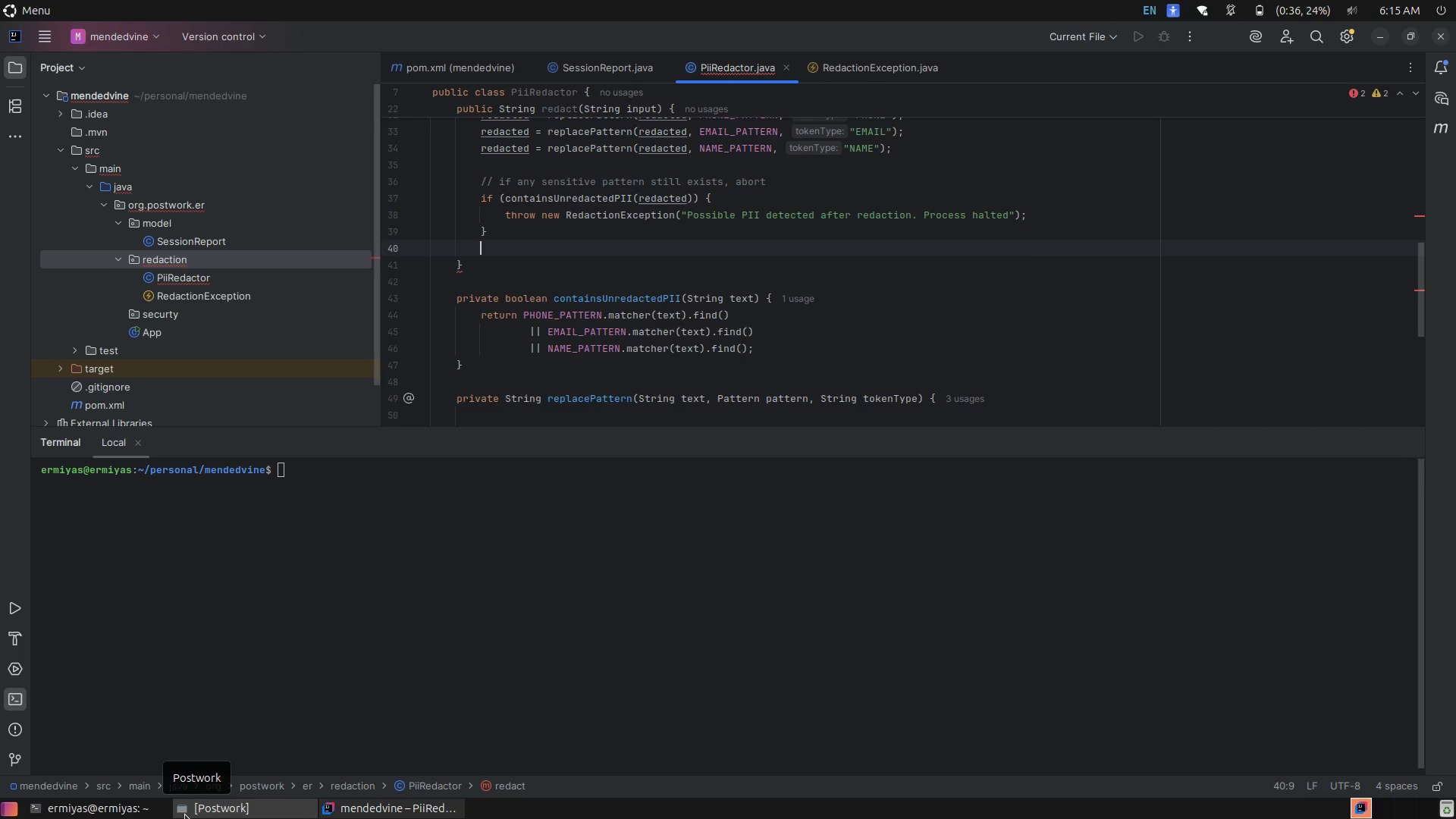 
key(Enter)
 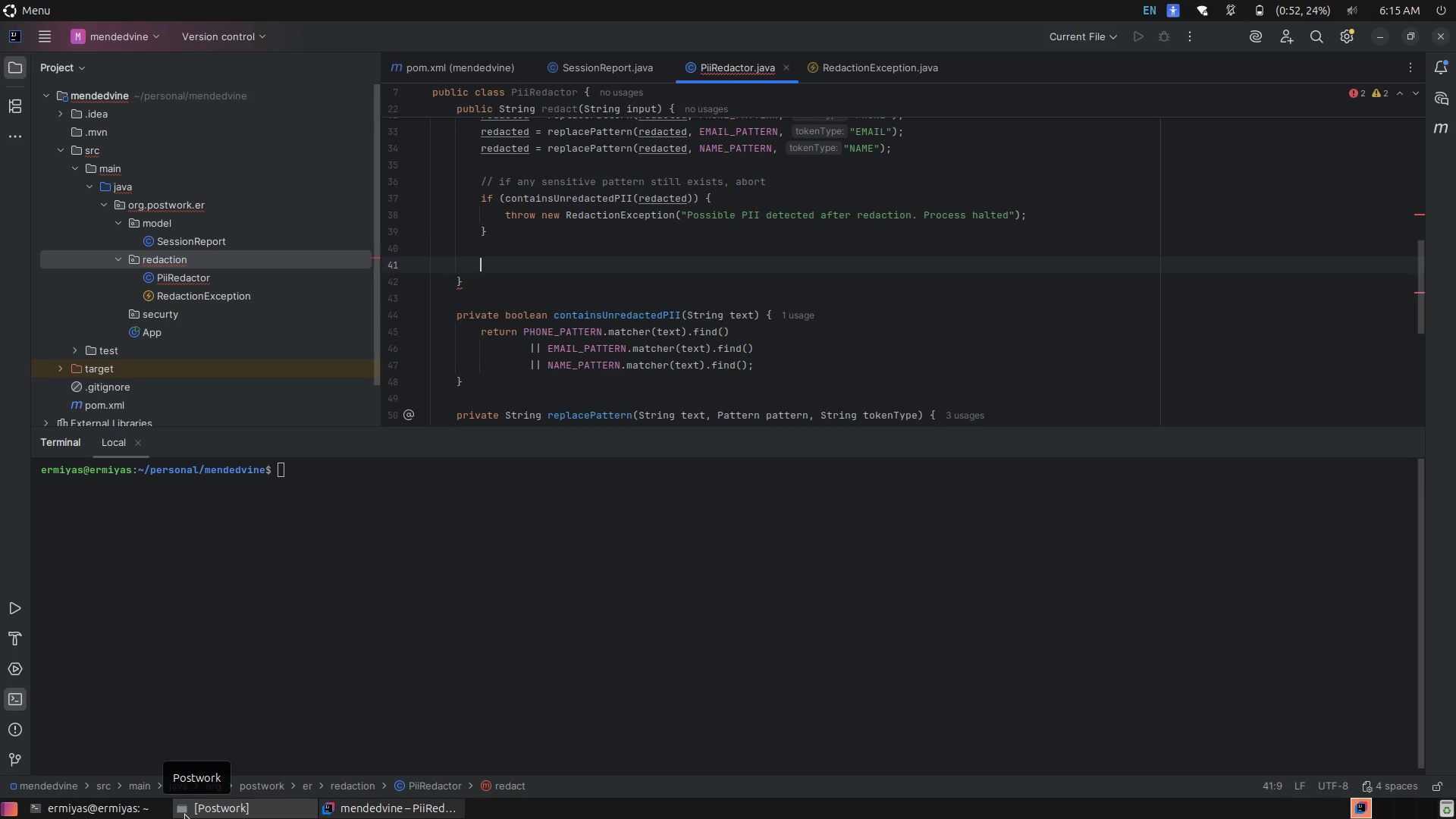 
type(return reda)
key(Tab)
type(;)
 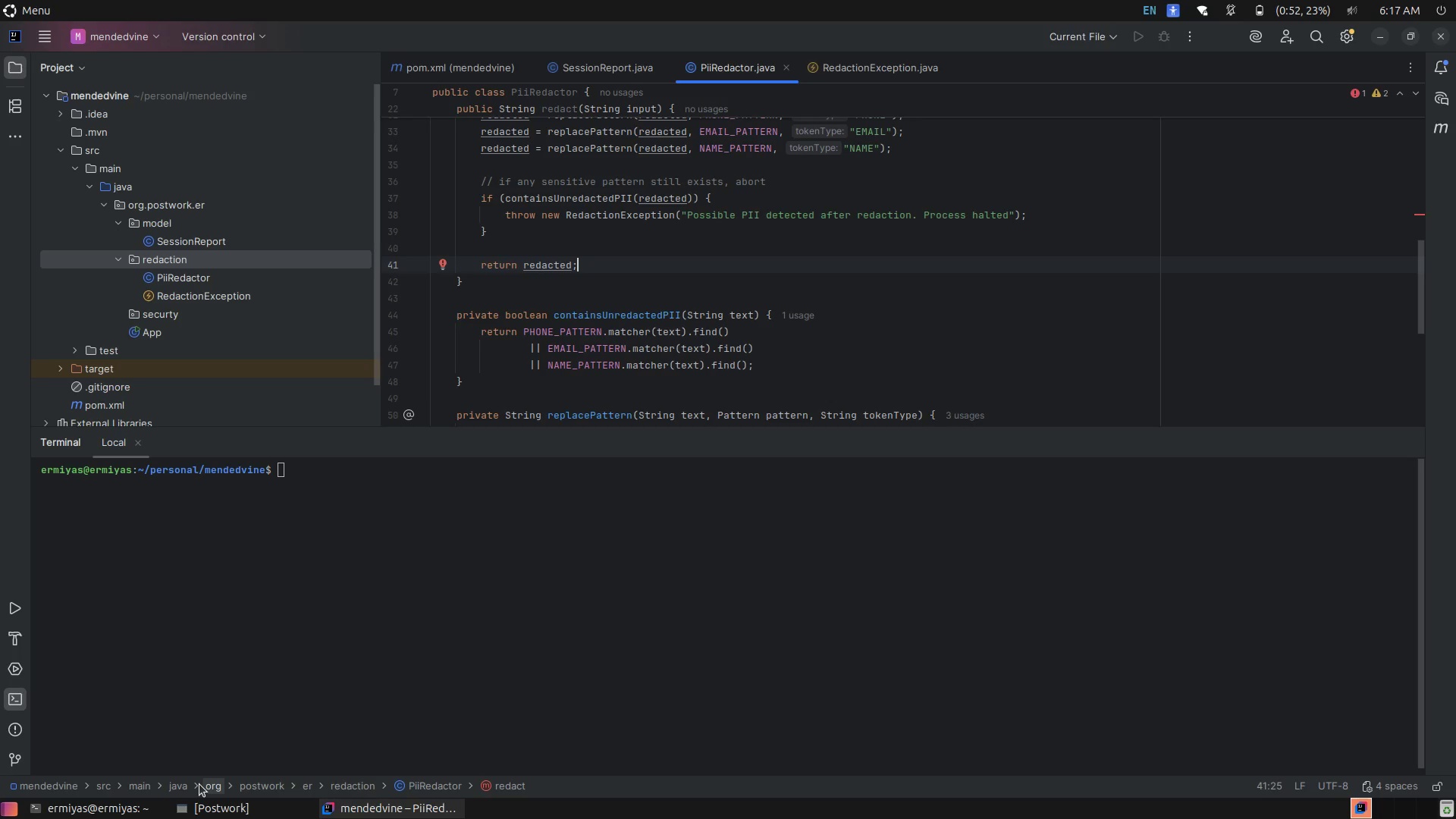 
wait(79.7)
 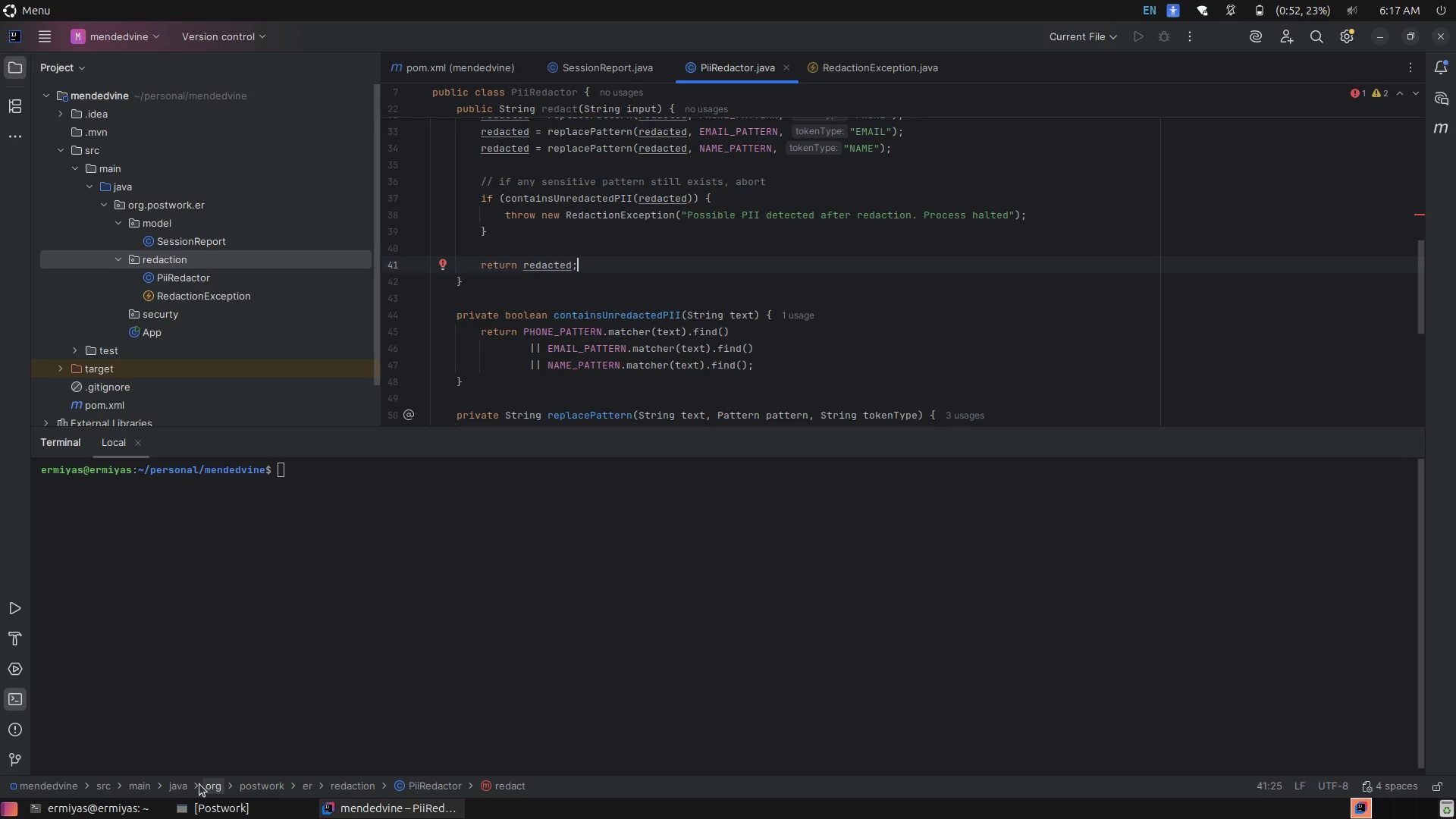 
scroll: coordinate [199, 784], scroll_direction: down, amount: 3.0
 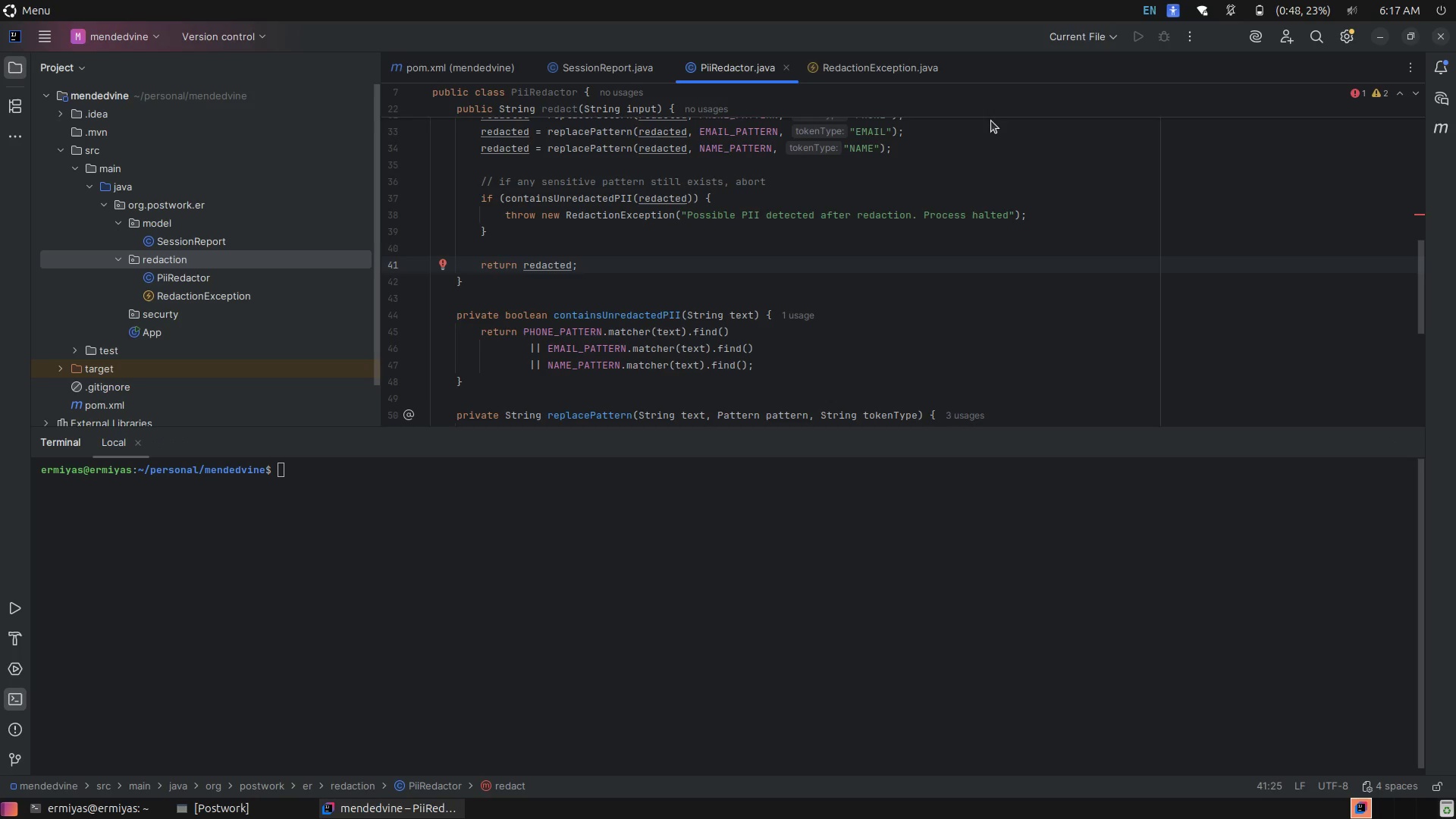 
scroll: coordinate [979, 168], scroll_direction: up, amount: 4.0
 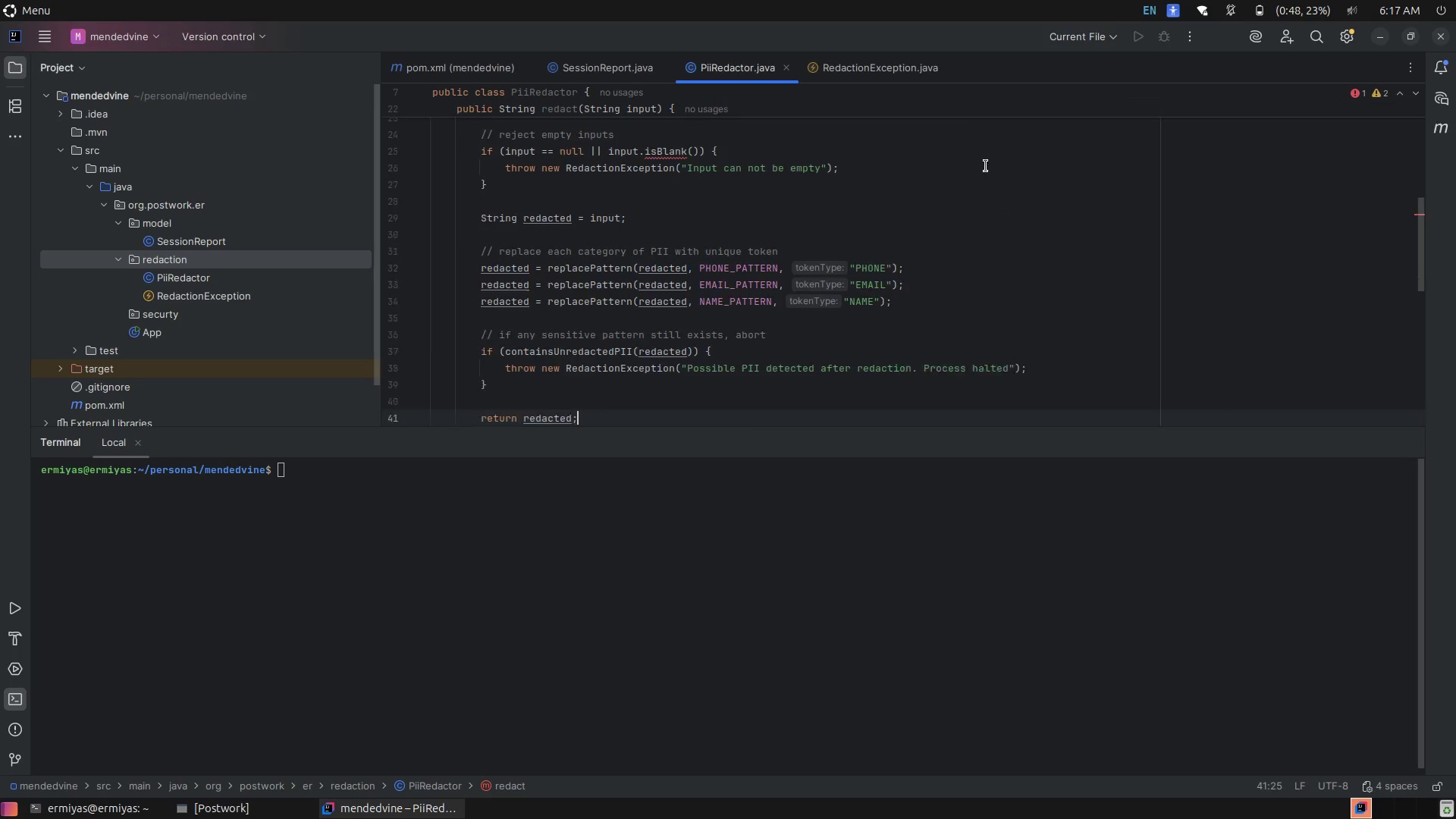 
scroll: coordinate [985, 162], scroll_direction: down, amount: 6.0
 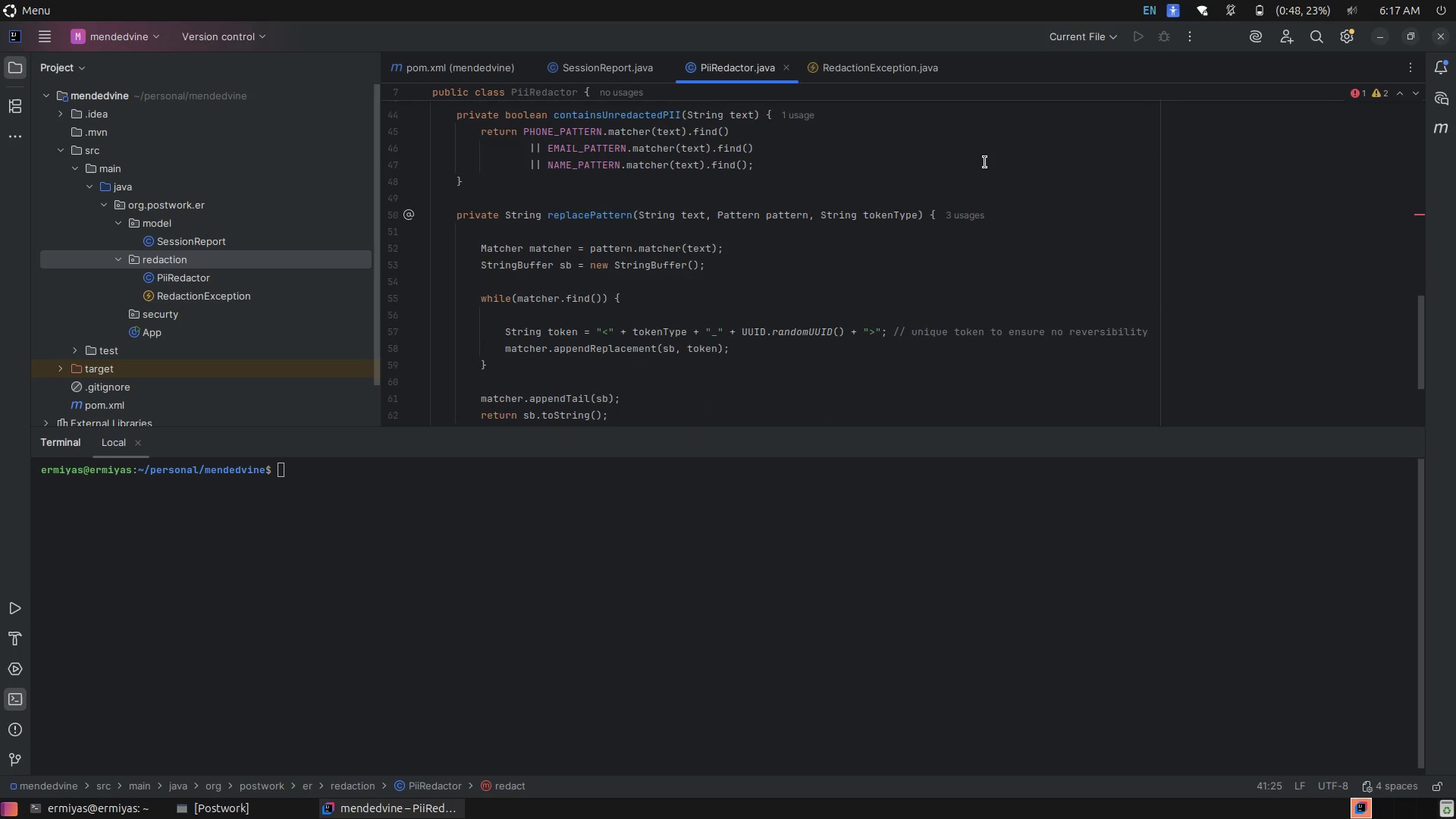 
wait(9.46)
 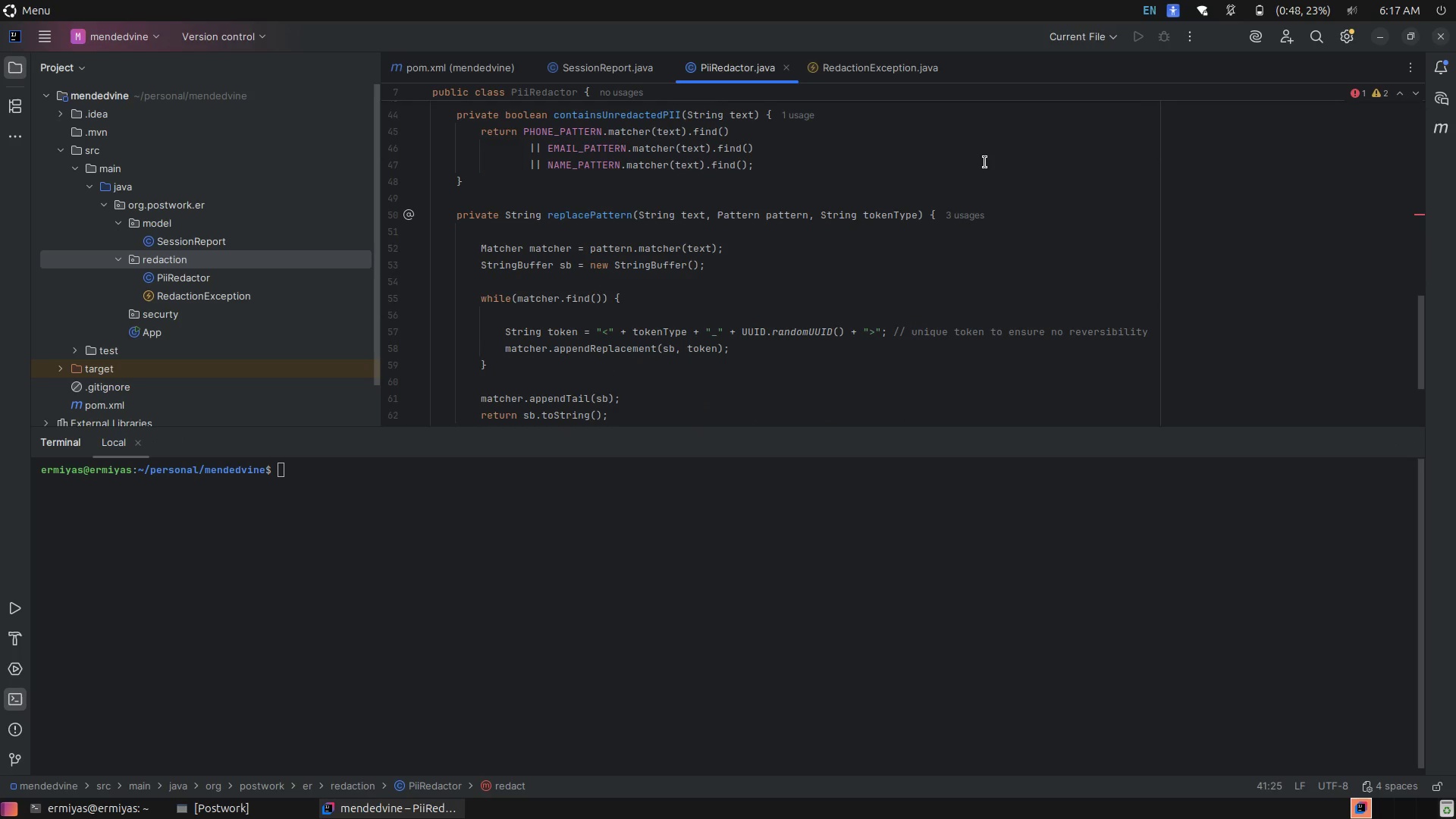 
scroll: coordinate [985, 163], scroll_direction: up, amount: 2.0
 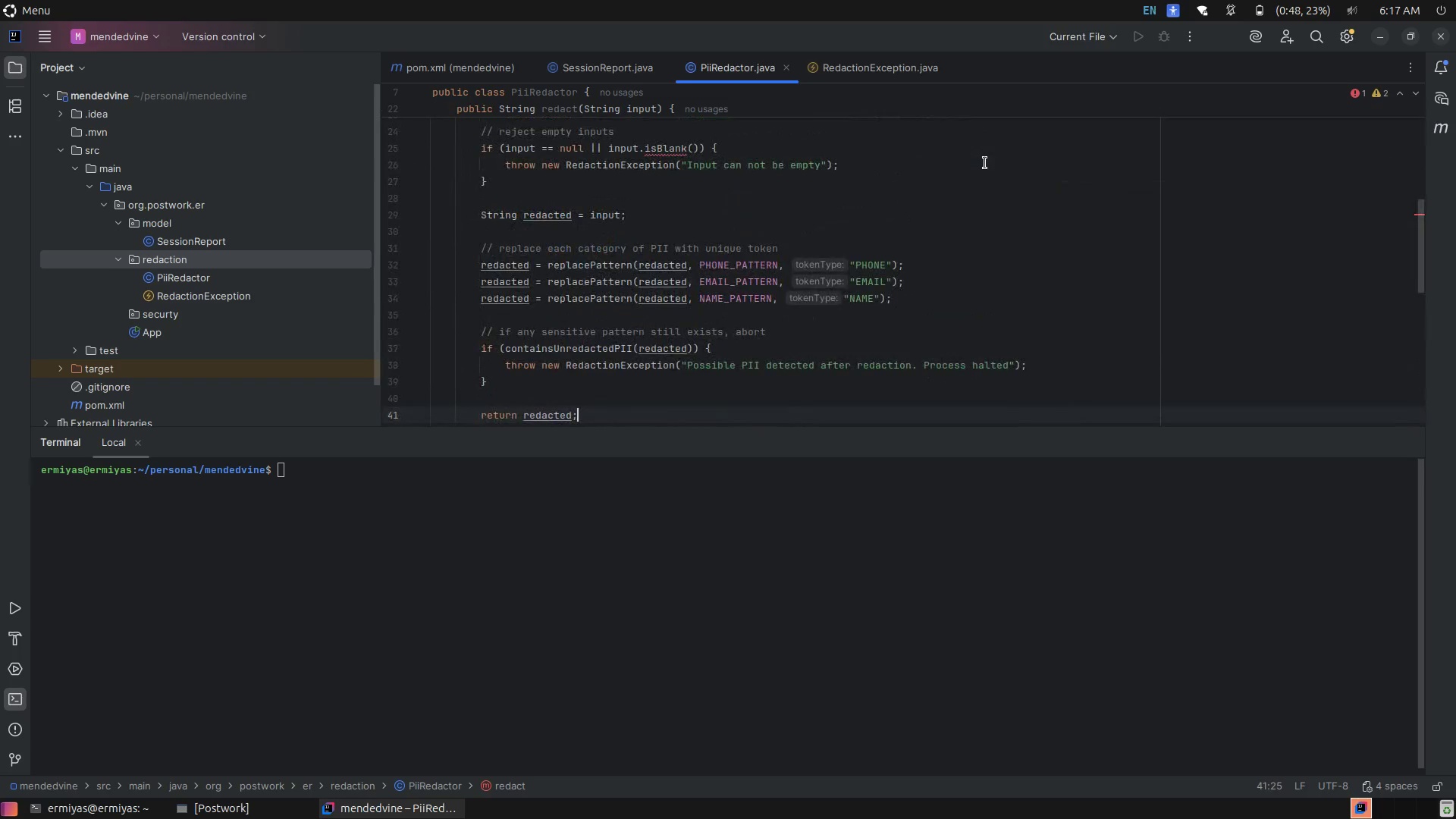 
wait(6.3)
 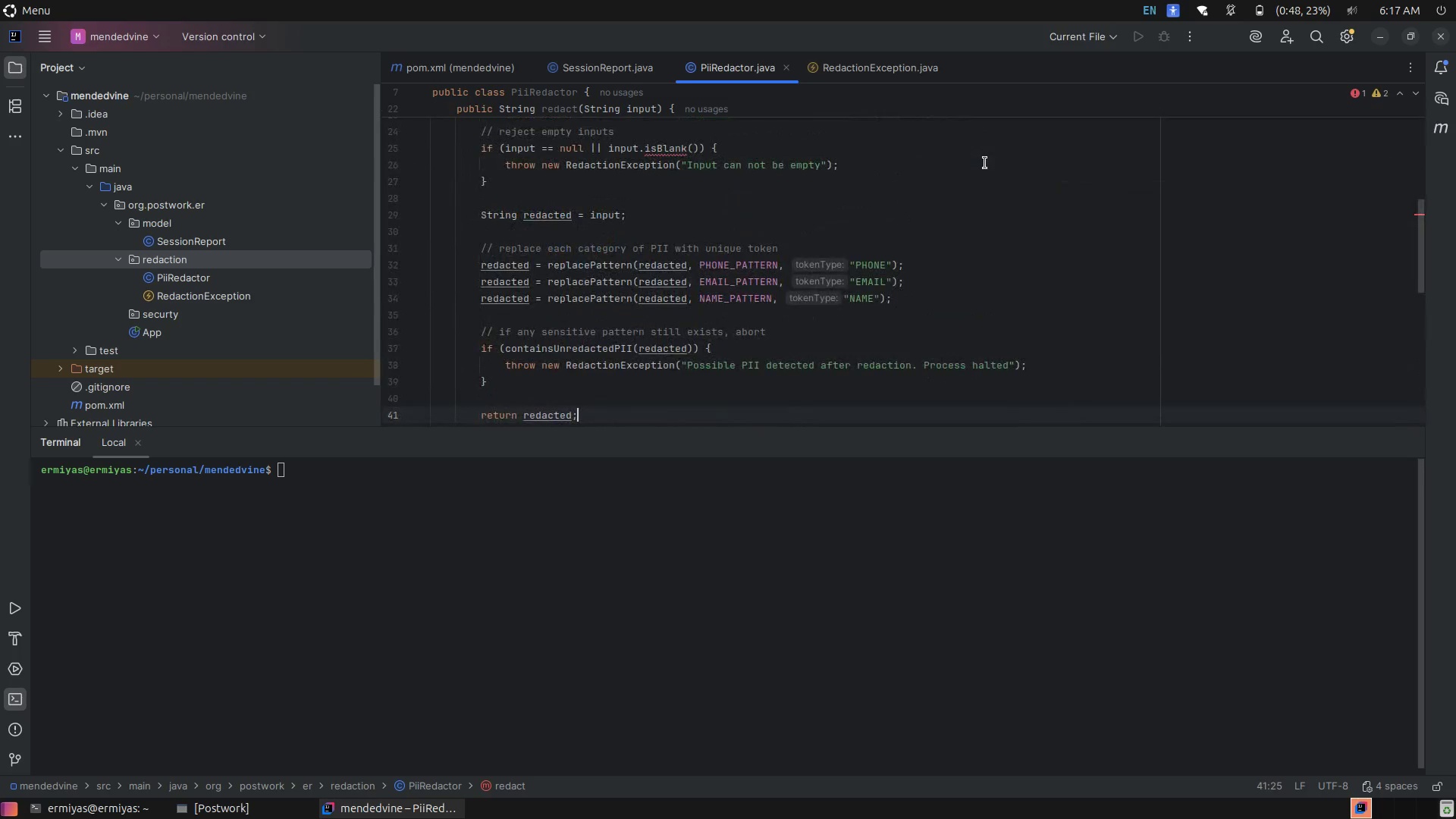 
scroll: coordinate [985, 163], scroll_direction: up, amount: 1.0
 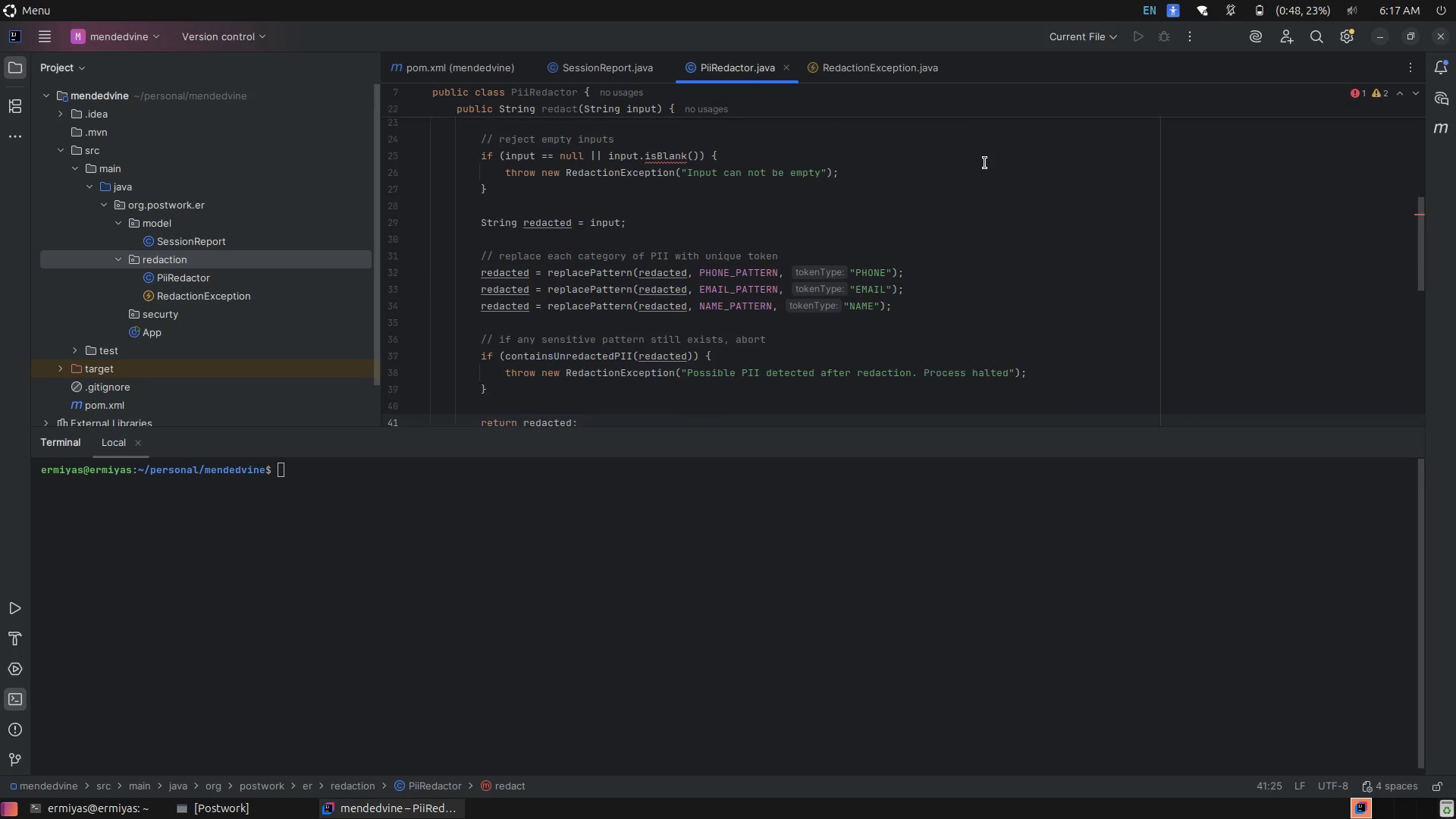 
scroll: coordinate [985, 163], scroll_direction: down, amount: 3.0
 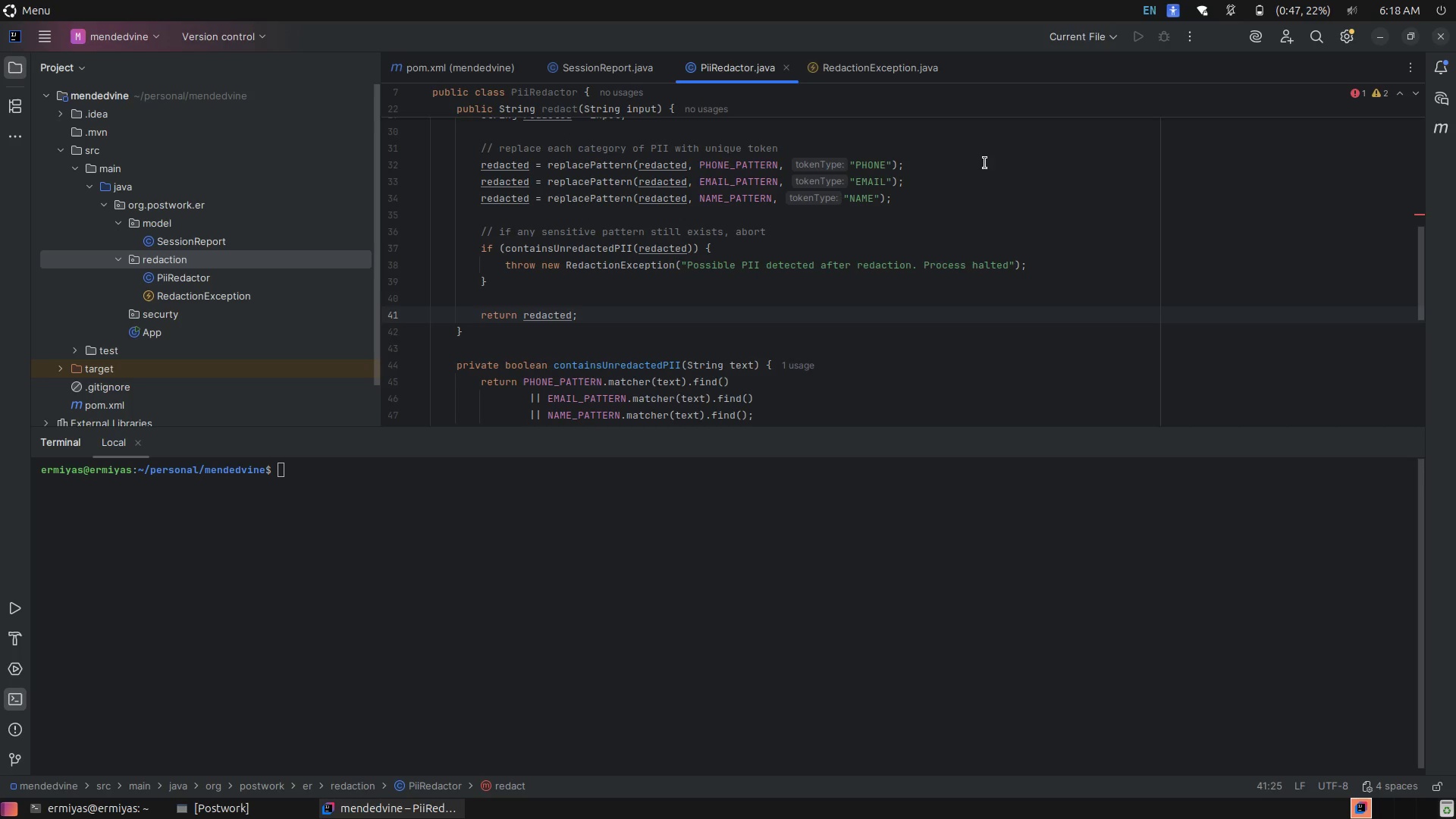 
wait(70.77)
 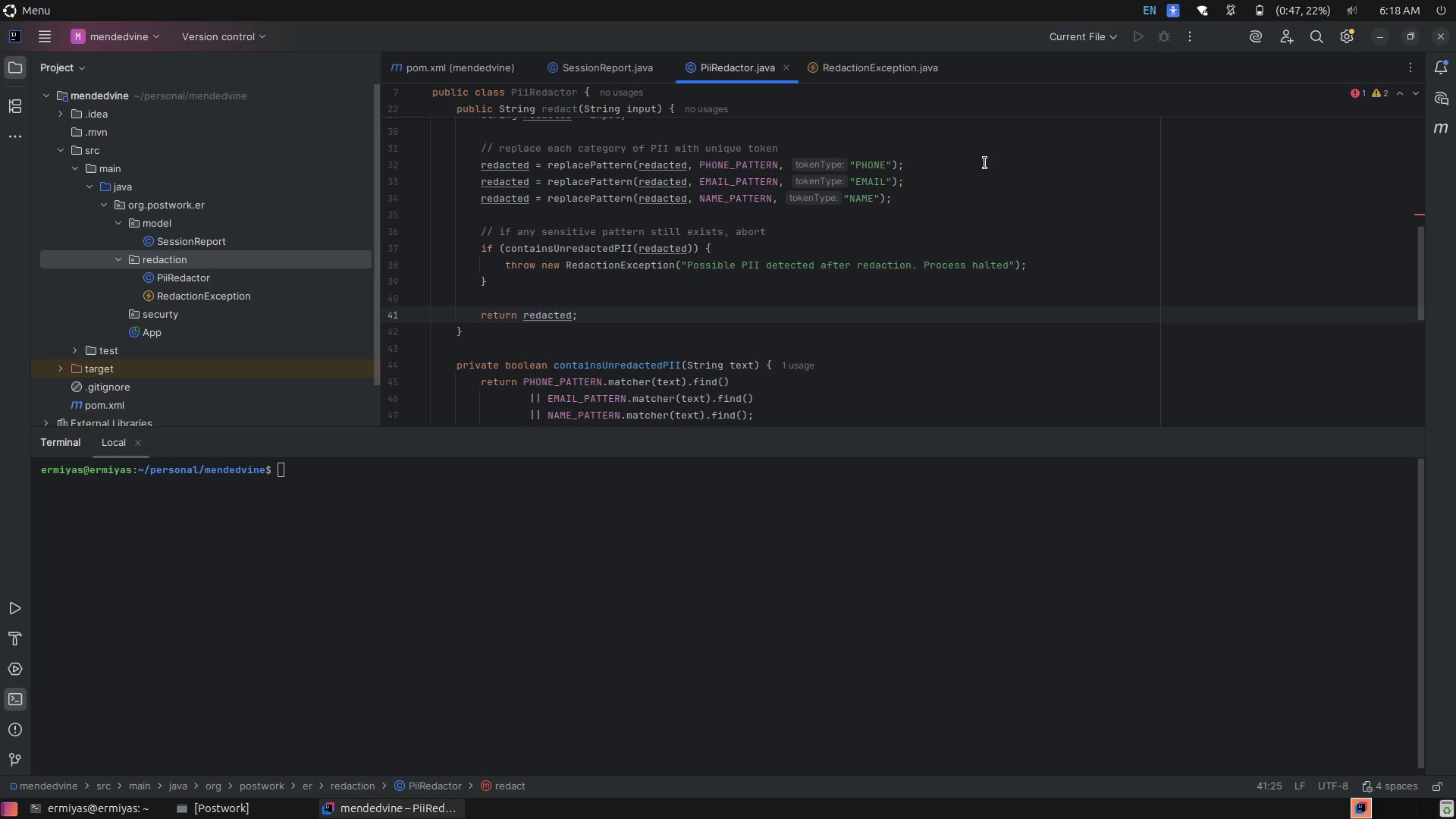 
scroll: coordinate [985, 163], scroll_direction: down, amount: 2.0
 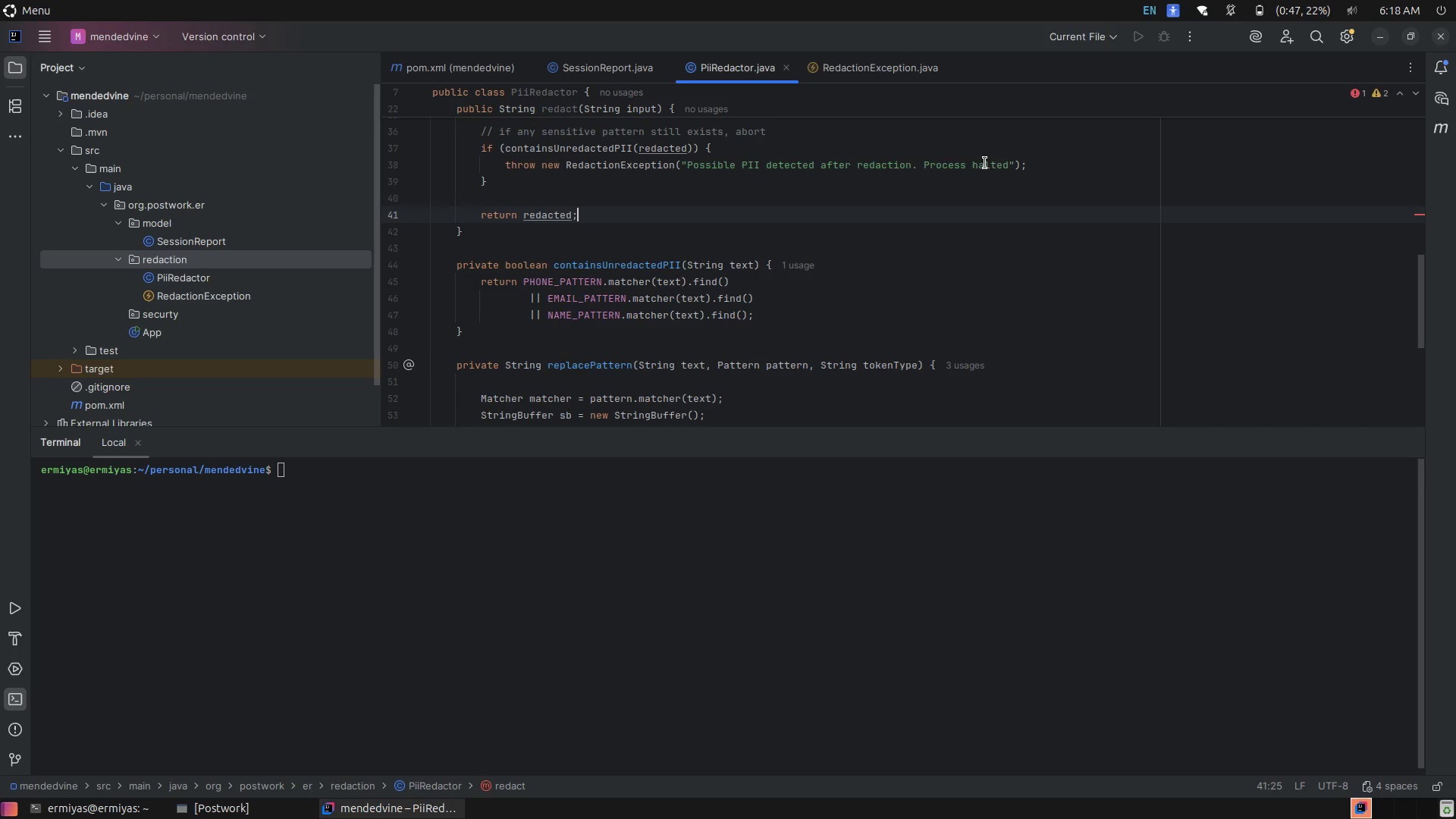 
scroll: coordinate [985, 163], scroll_direction: up, amount: 7.0
 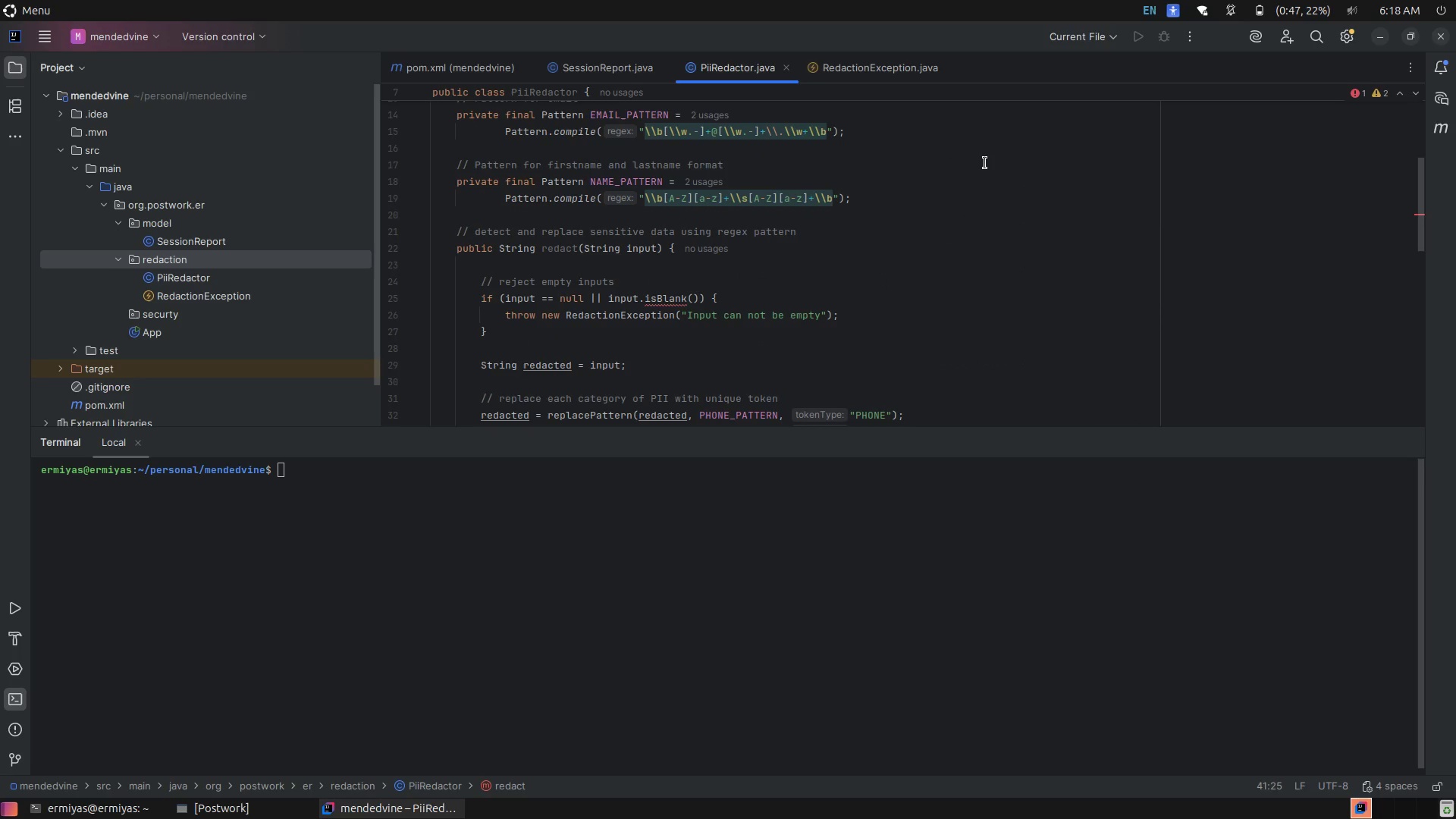 
scroll: coordinate [985, 163], scroll_direction: down, amount: 2.0
 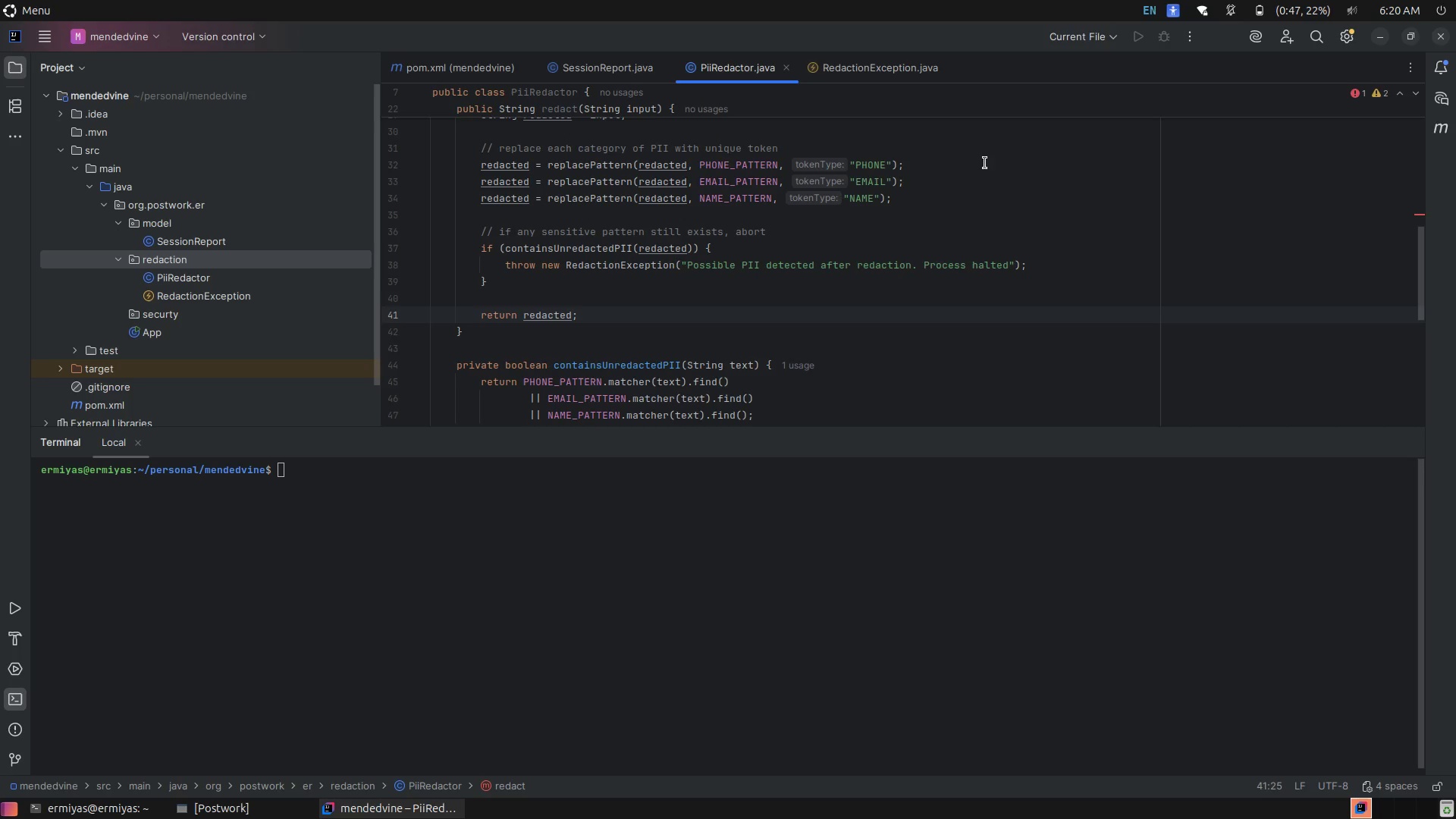 
wait(90.28)
 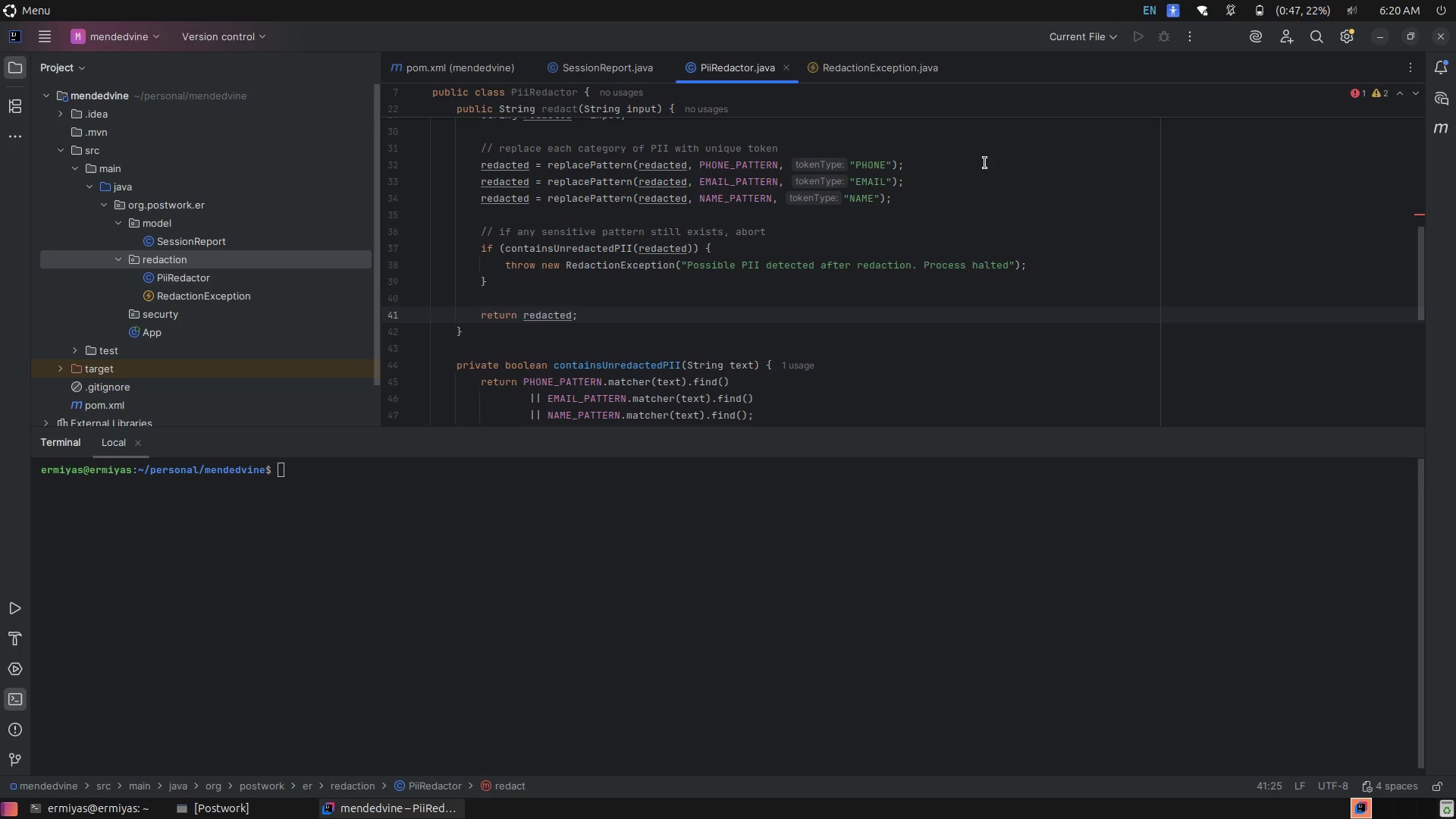 
scroll: coordinate [985, 163], scroll_direction: up, amount: 3.0
 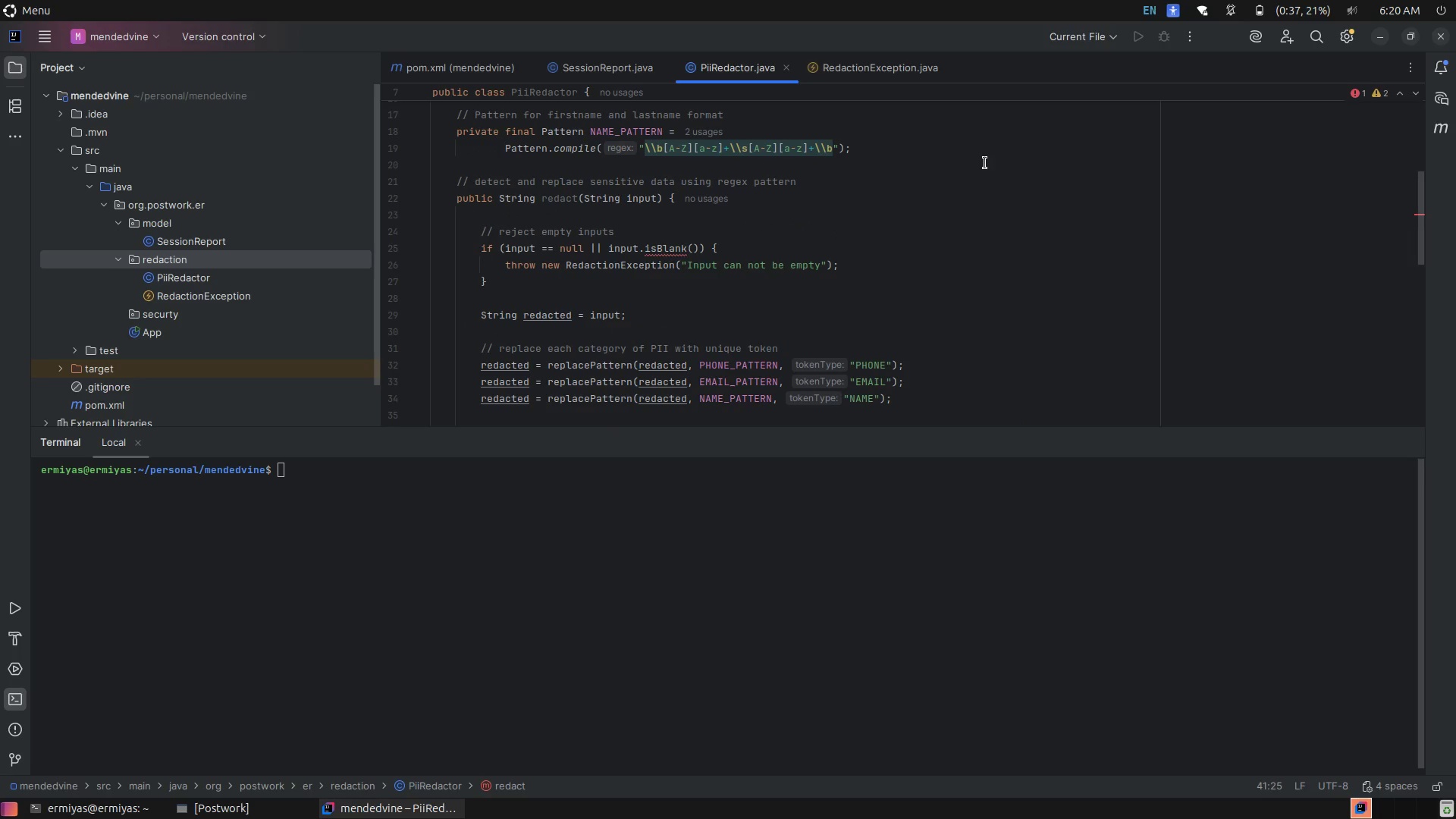 
wait(5.99)
 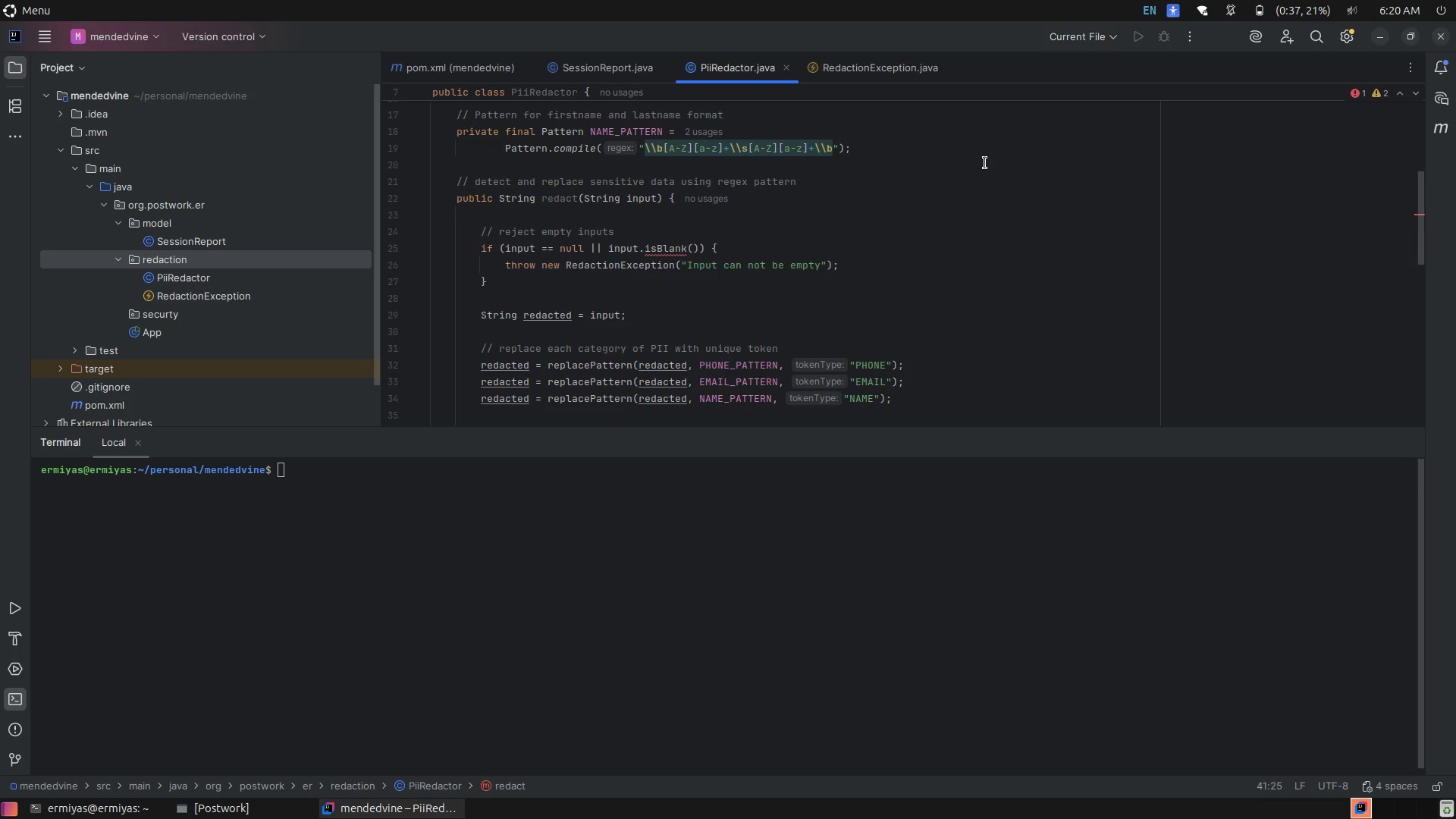 
scroll: coordinate [984, 157], scroll_direction: down, amount: 1.0
 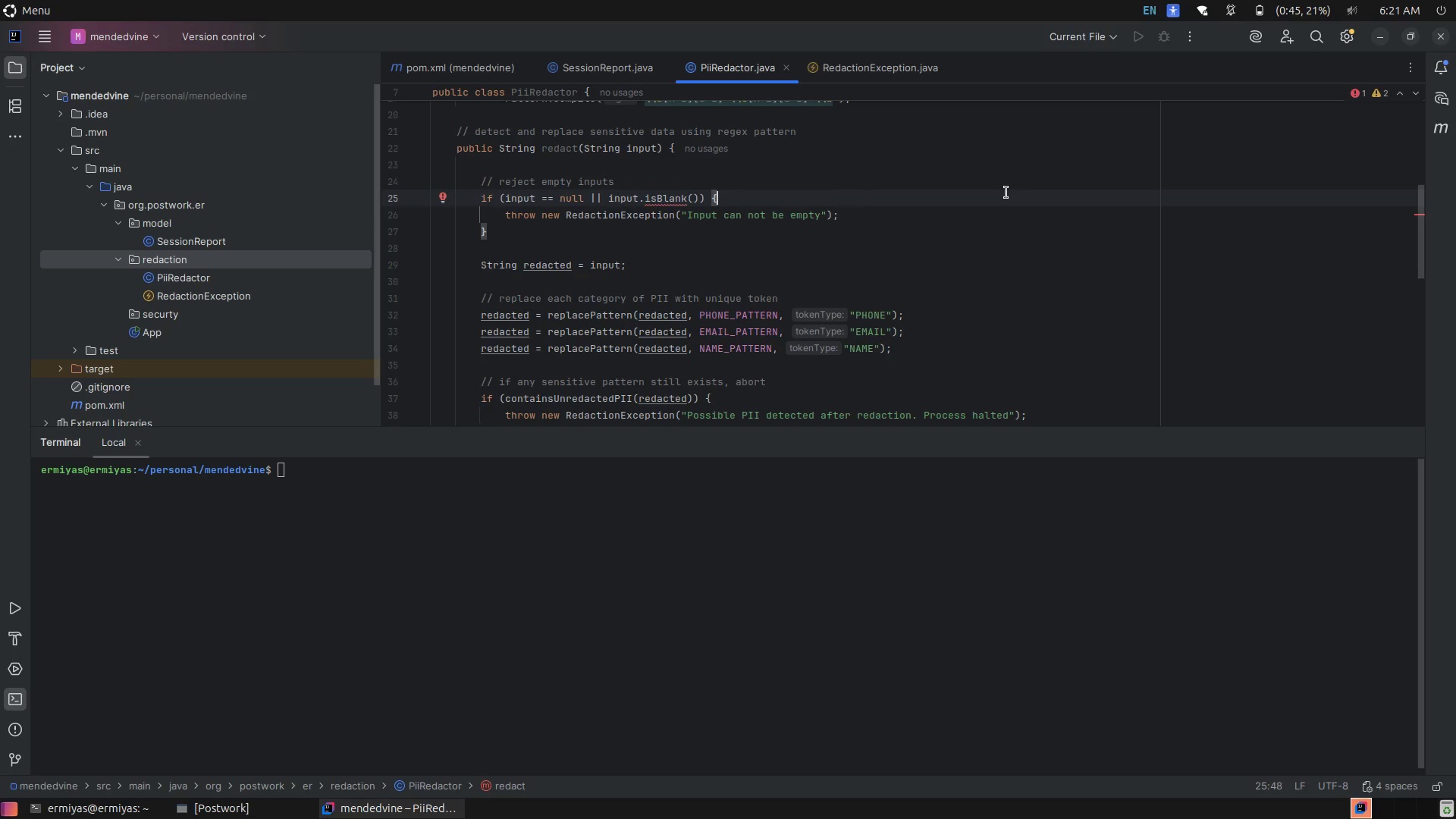 
wait(73.87)
 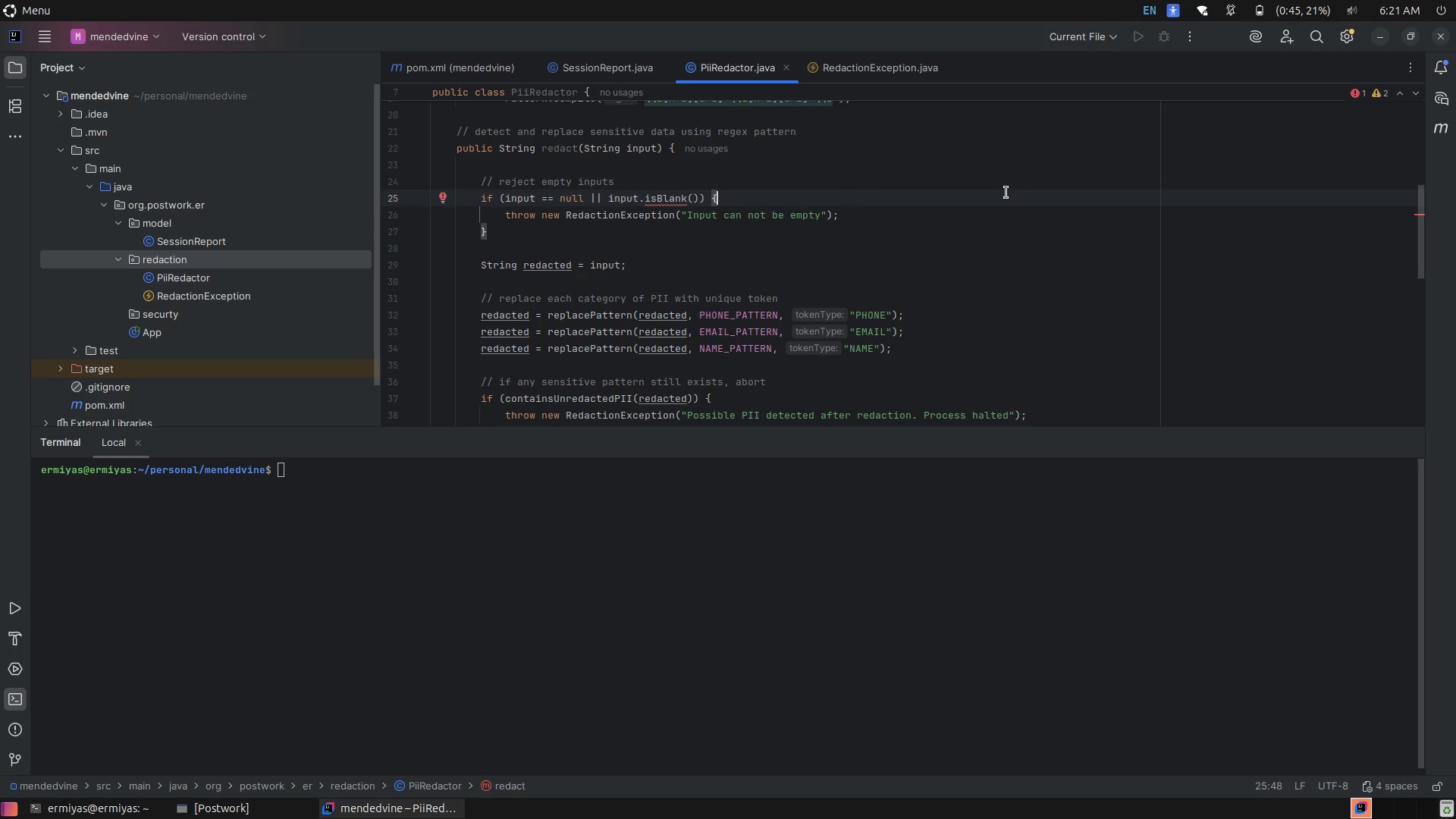 
scroll: coordinate [1007, 192], scroll_direction: up, amount: 3.0
 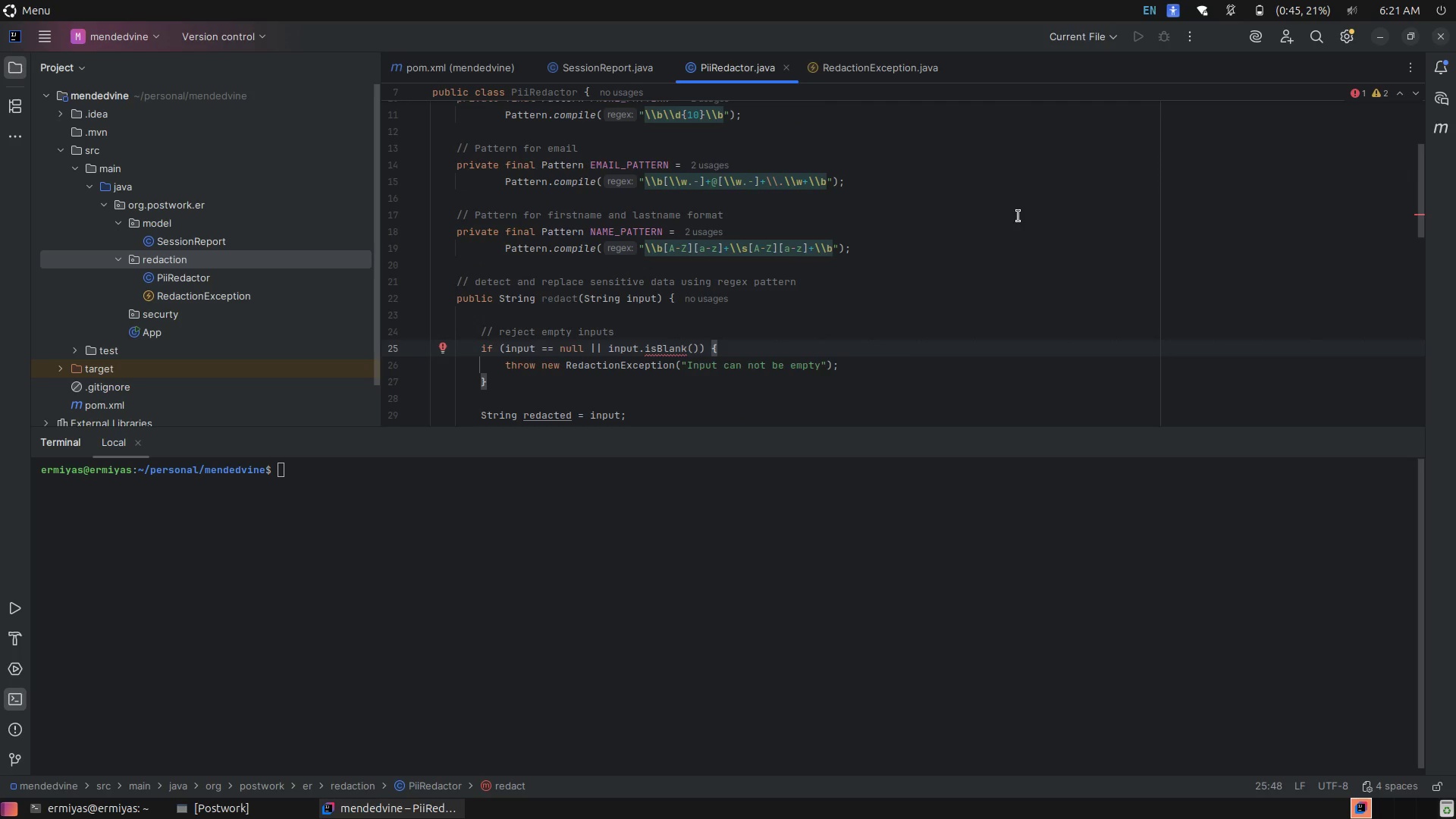 
mouse_move([1453, 794])
 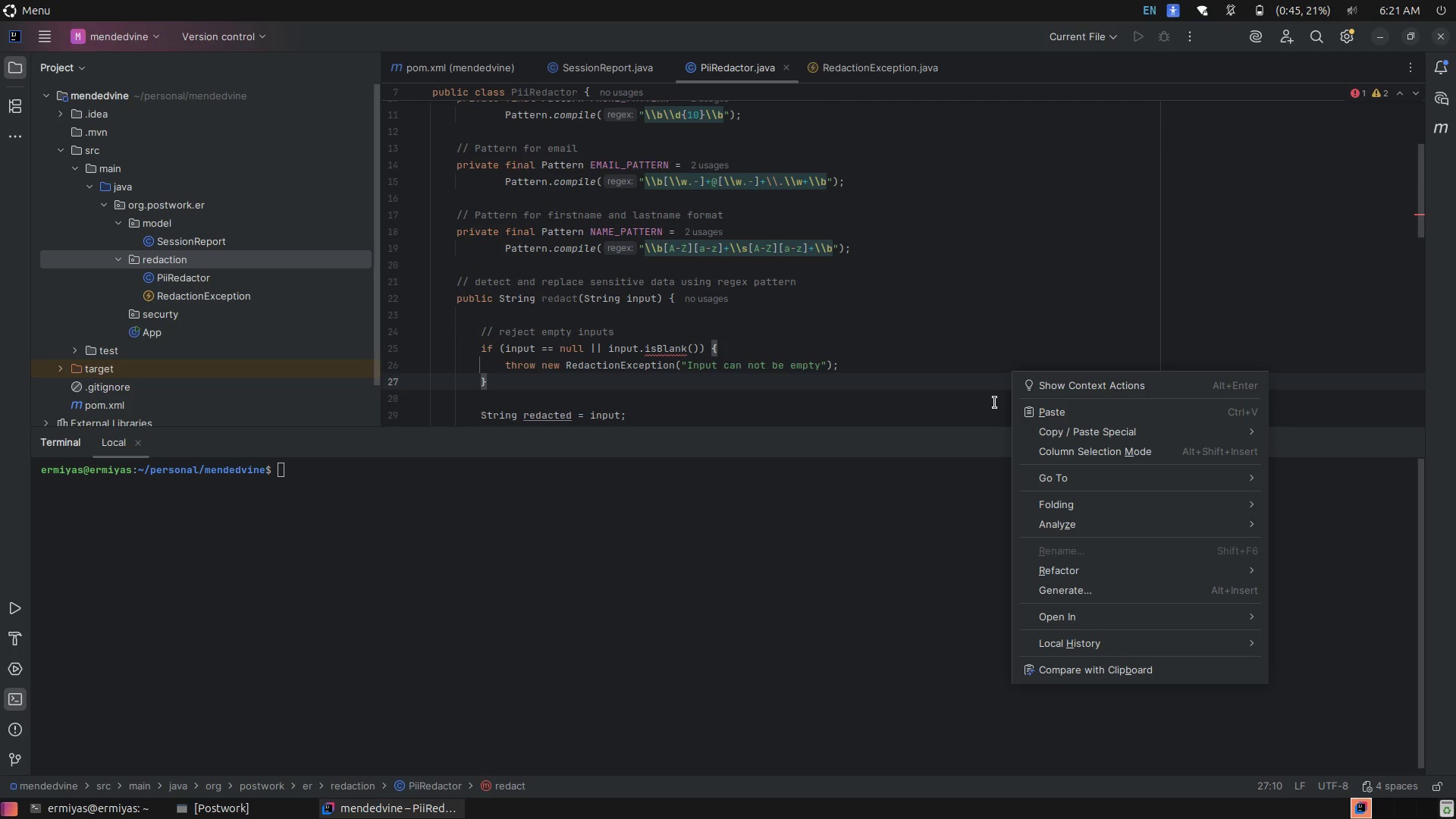 
left_click([916, 367])
 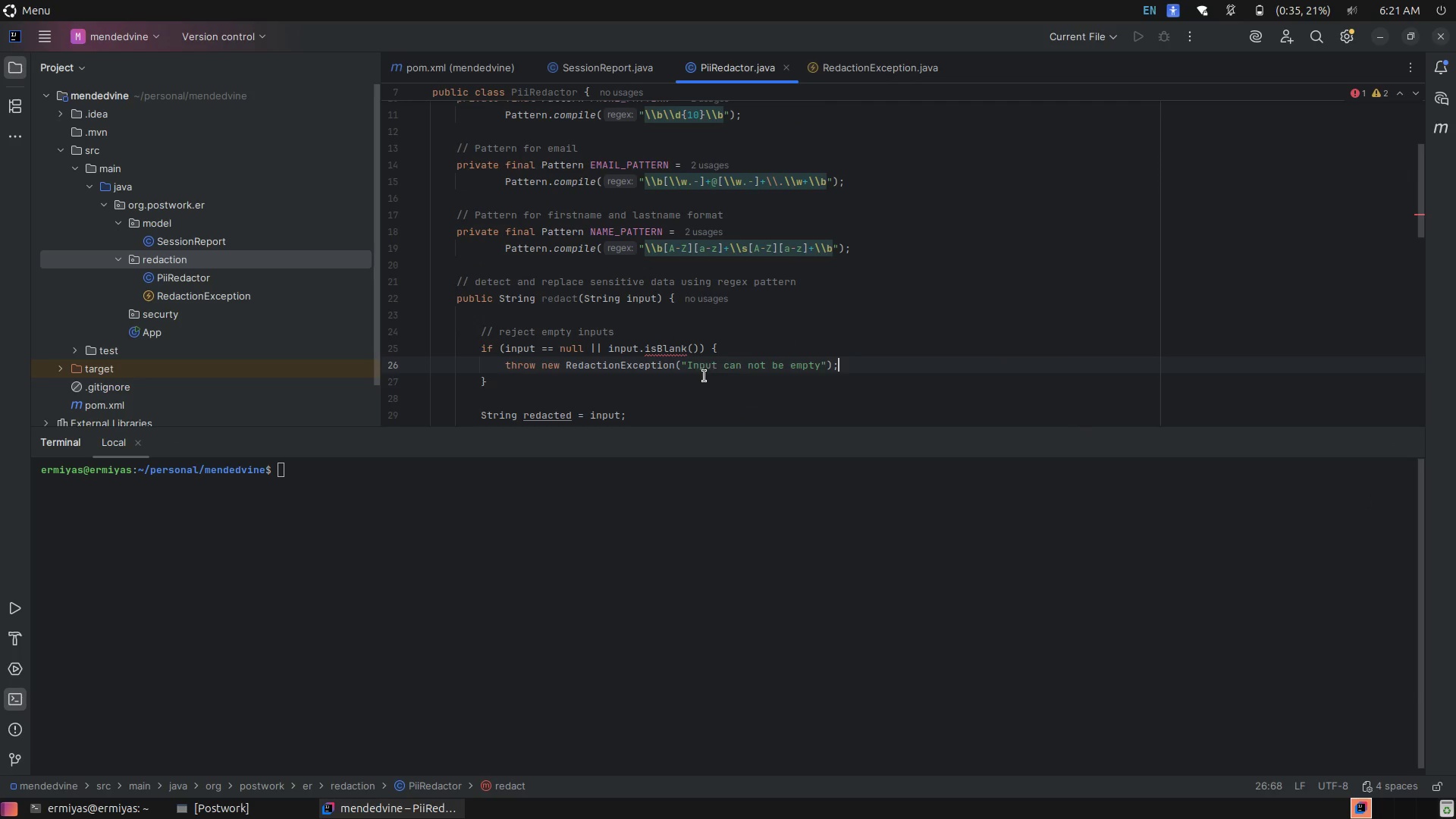 
mouse_move([657, 339])
 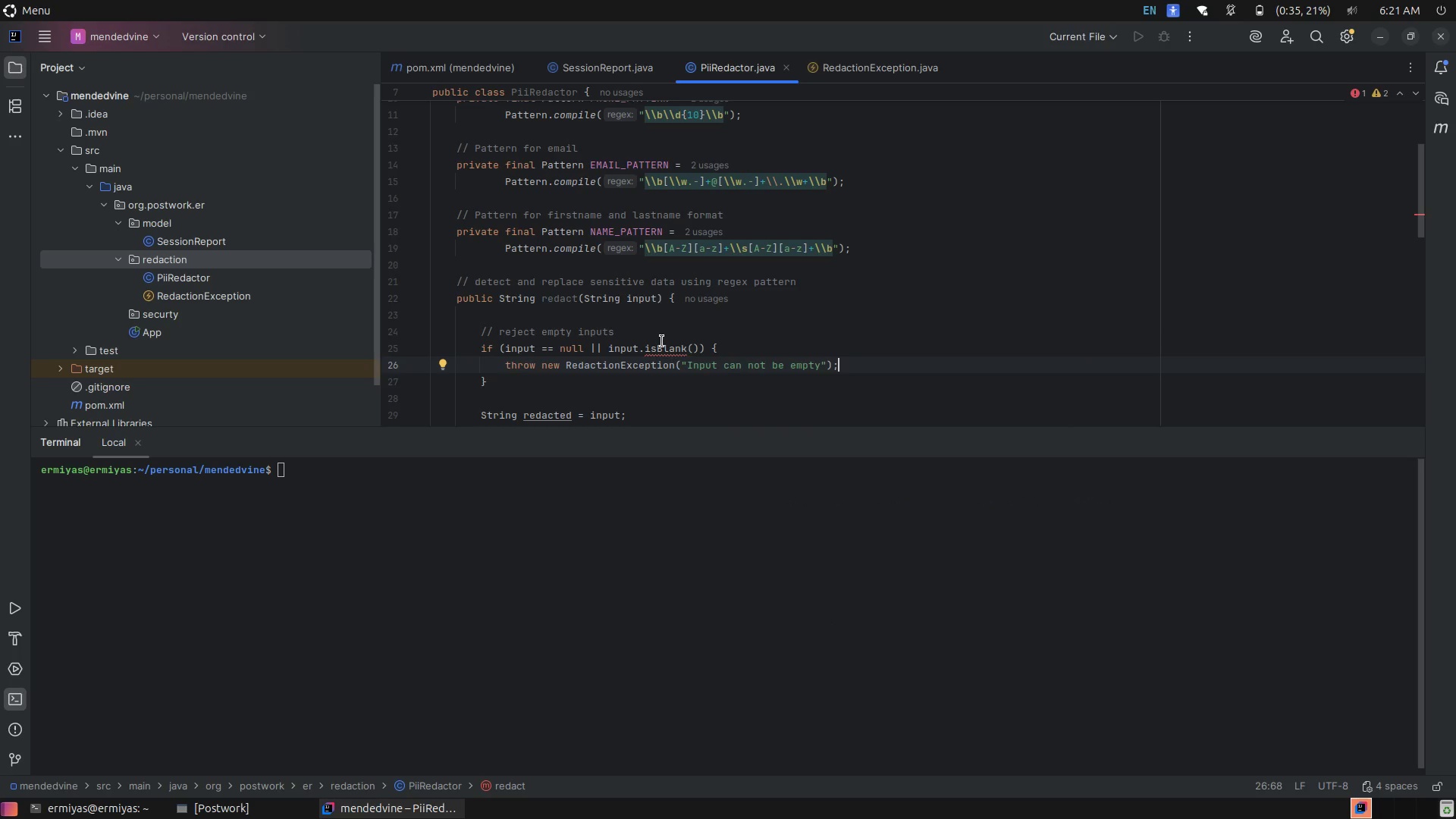 
mouse_move([632, 364])
 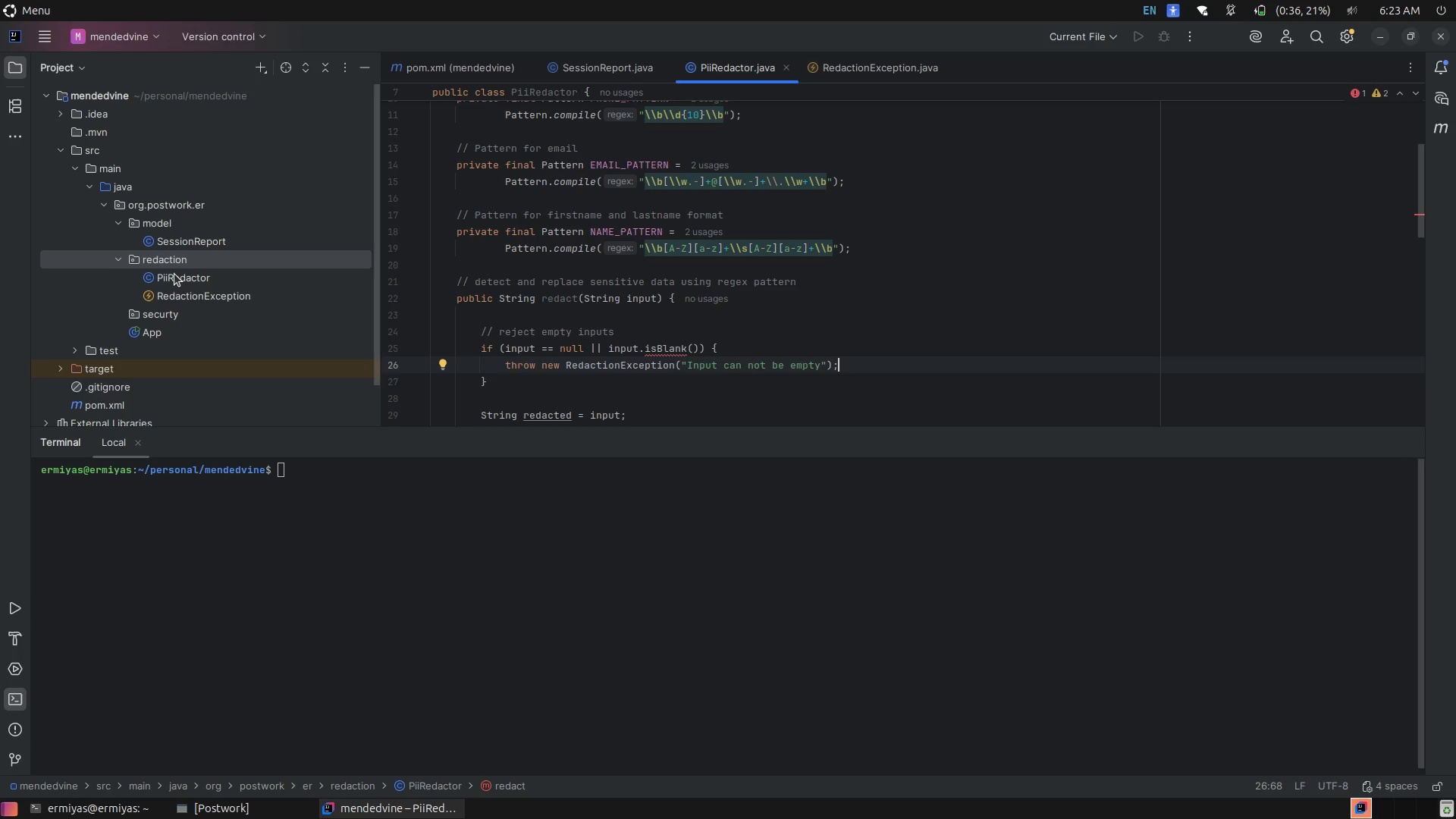 
wait(106.22)
 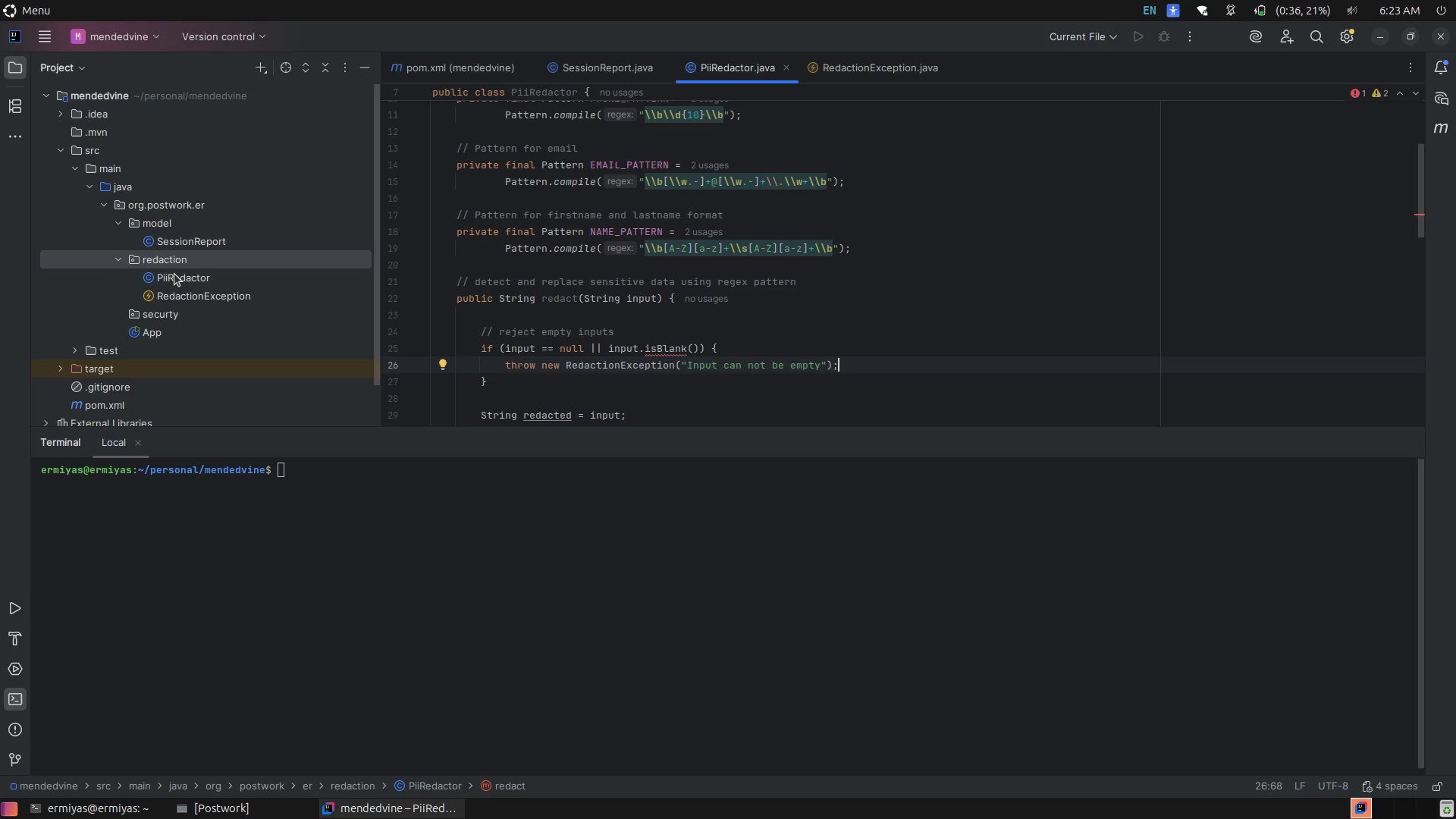 
left_click([155, 318])
 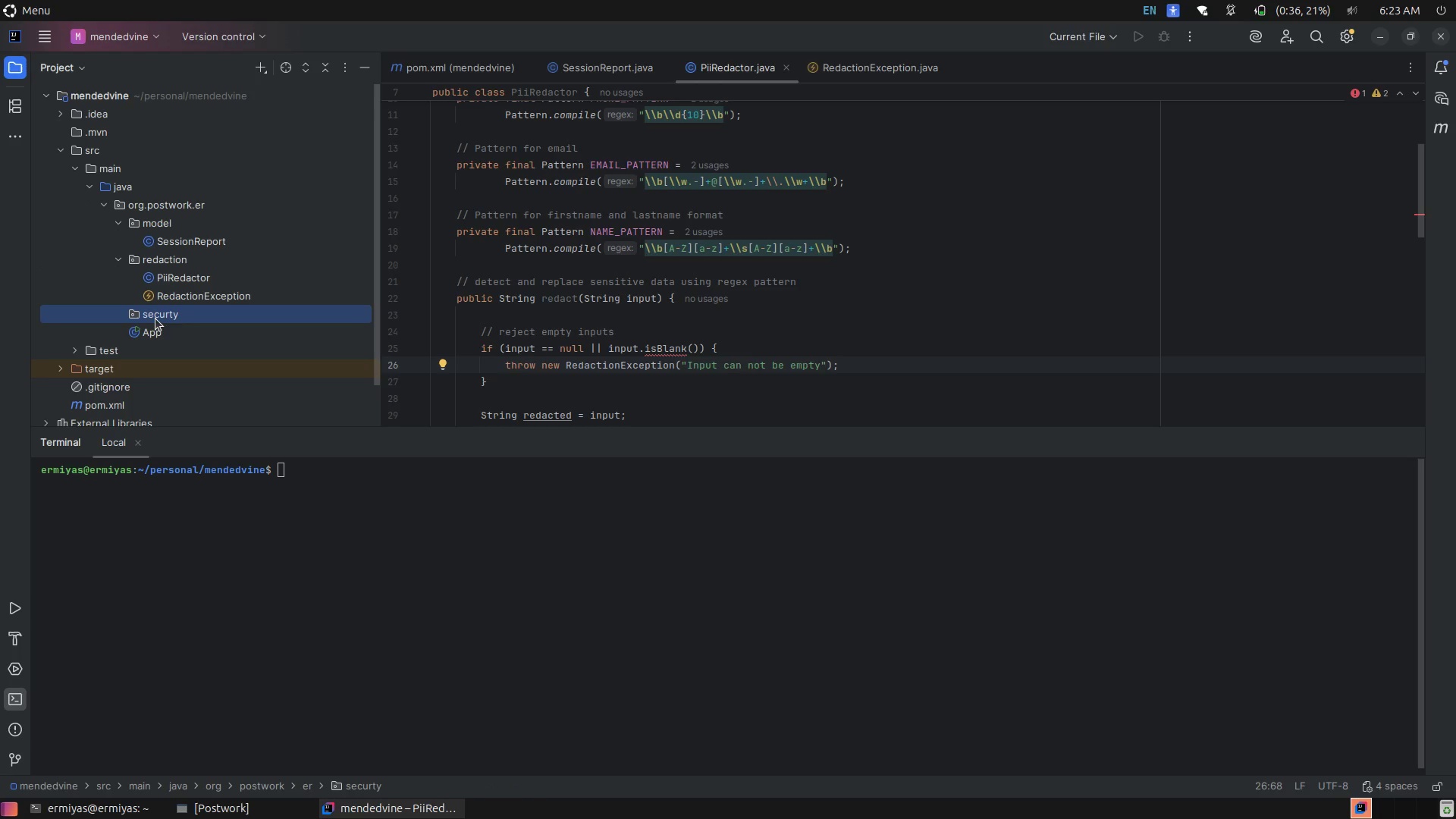 
right_click([155, 318])
 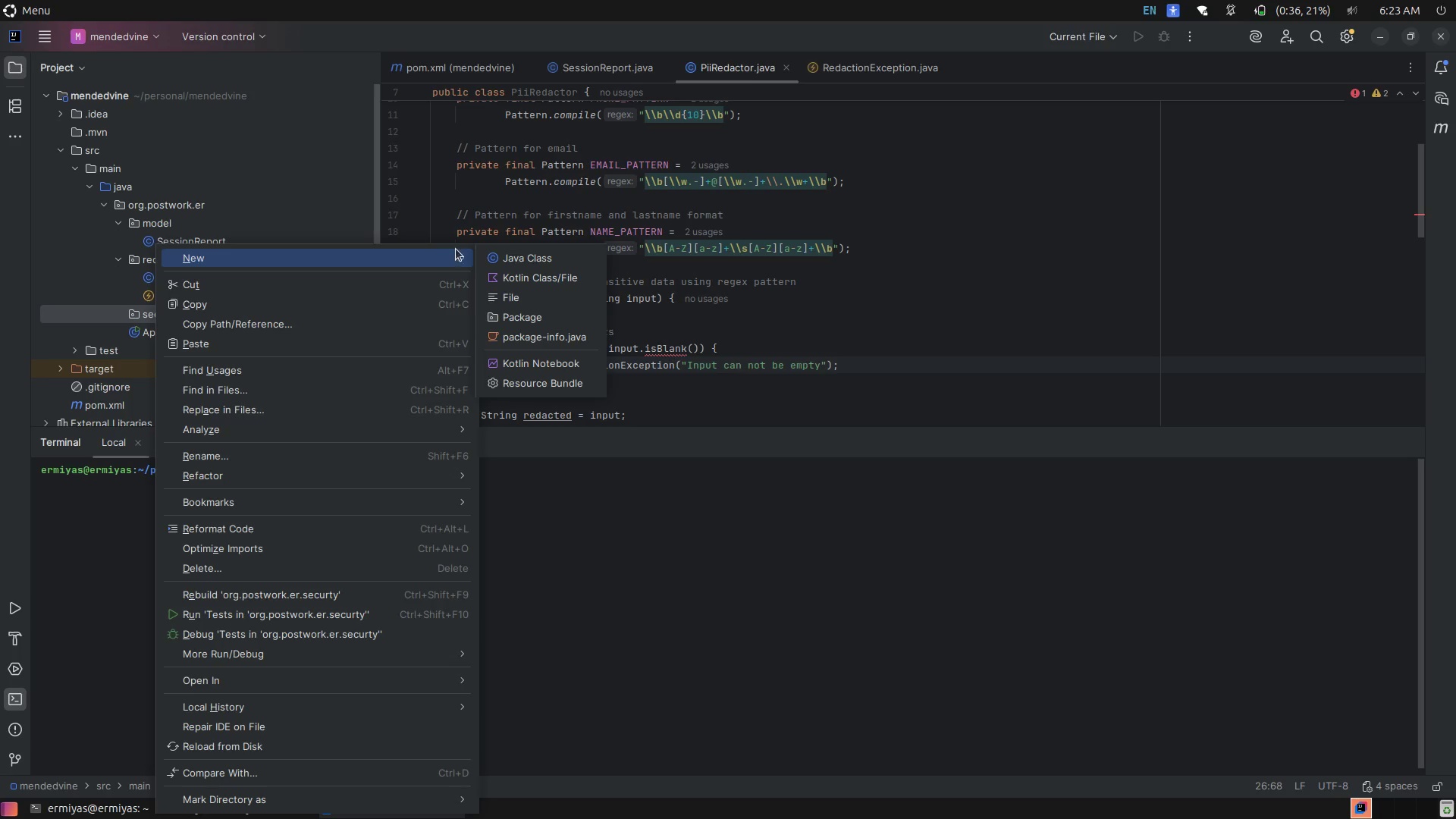 
left_click([504, 254])
 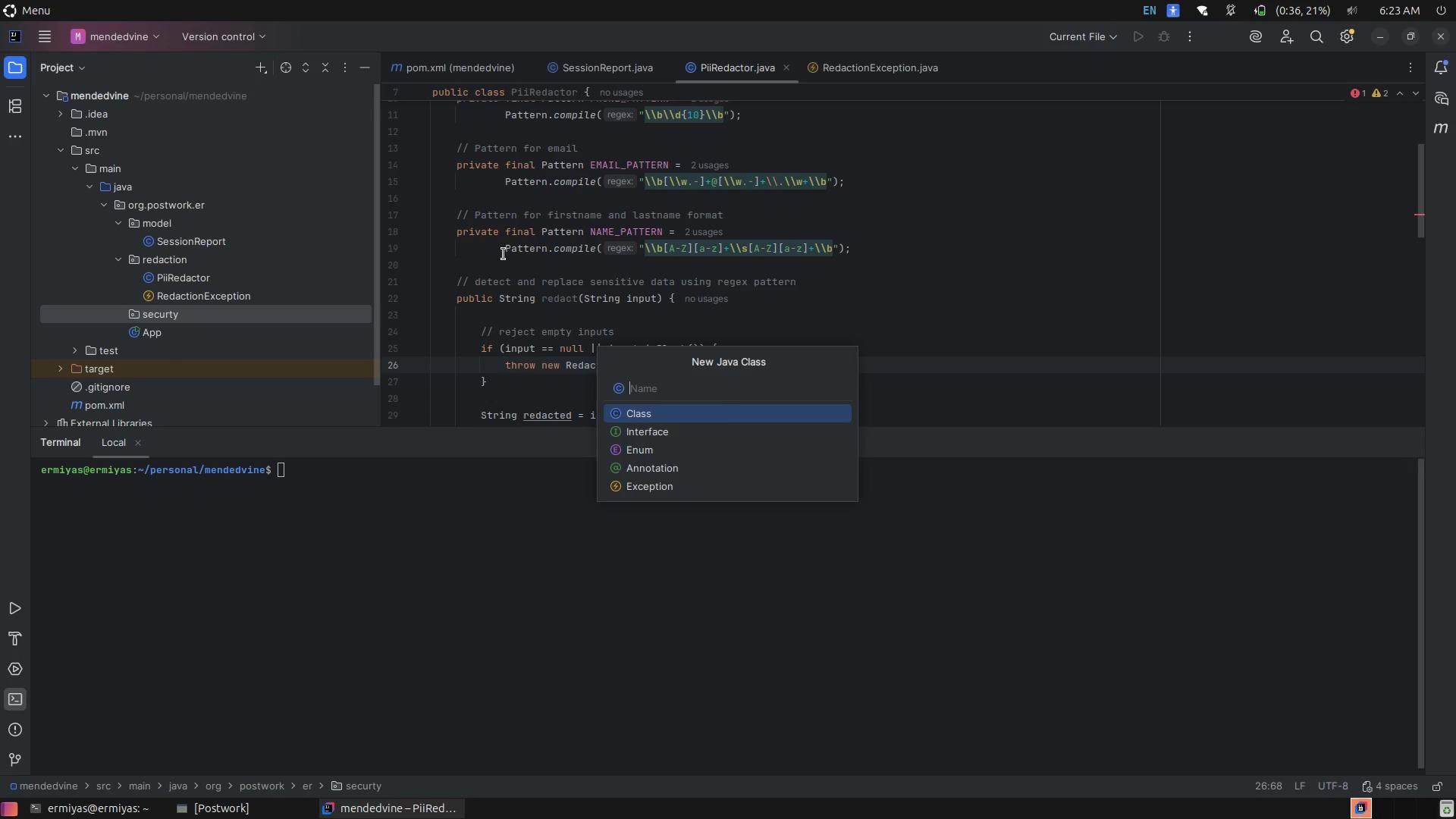 
type(HashU)
 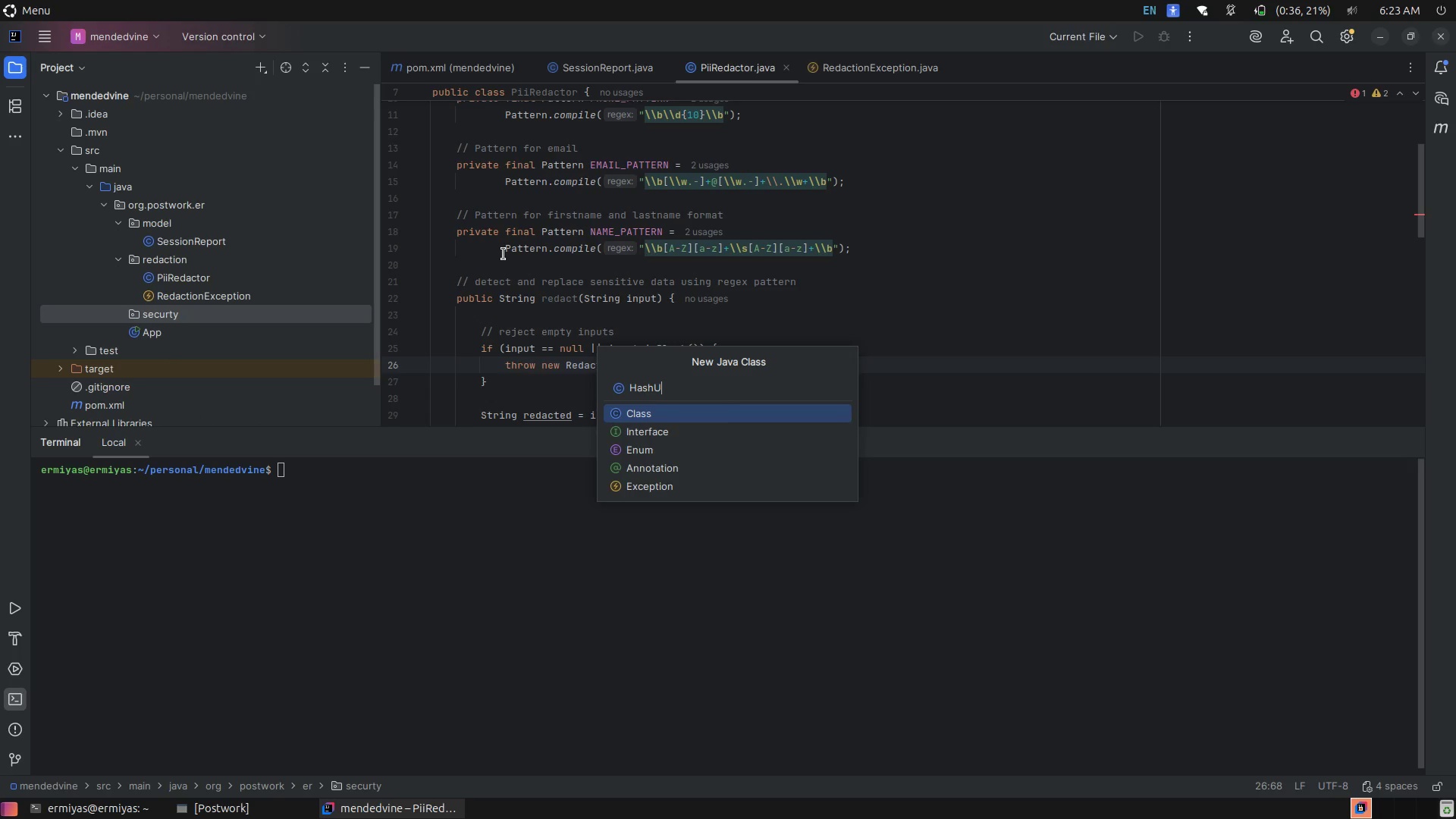 
type(til)
 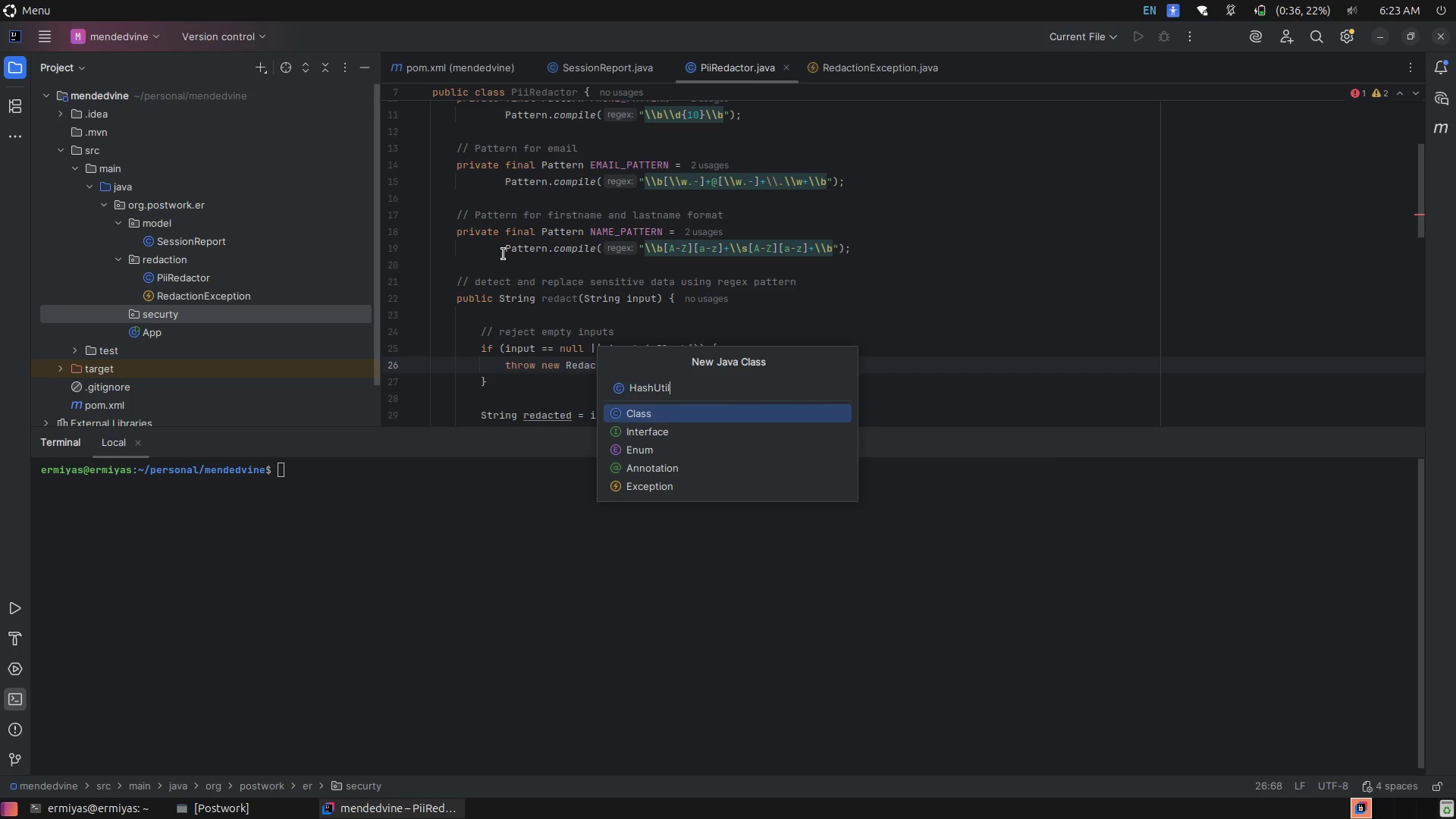 
key(Enter)
 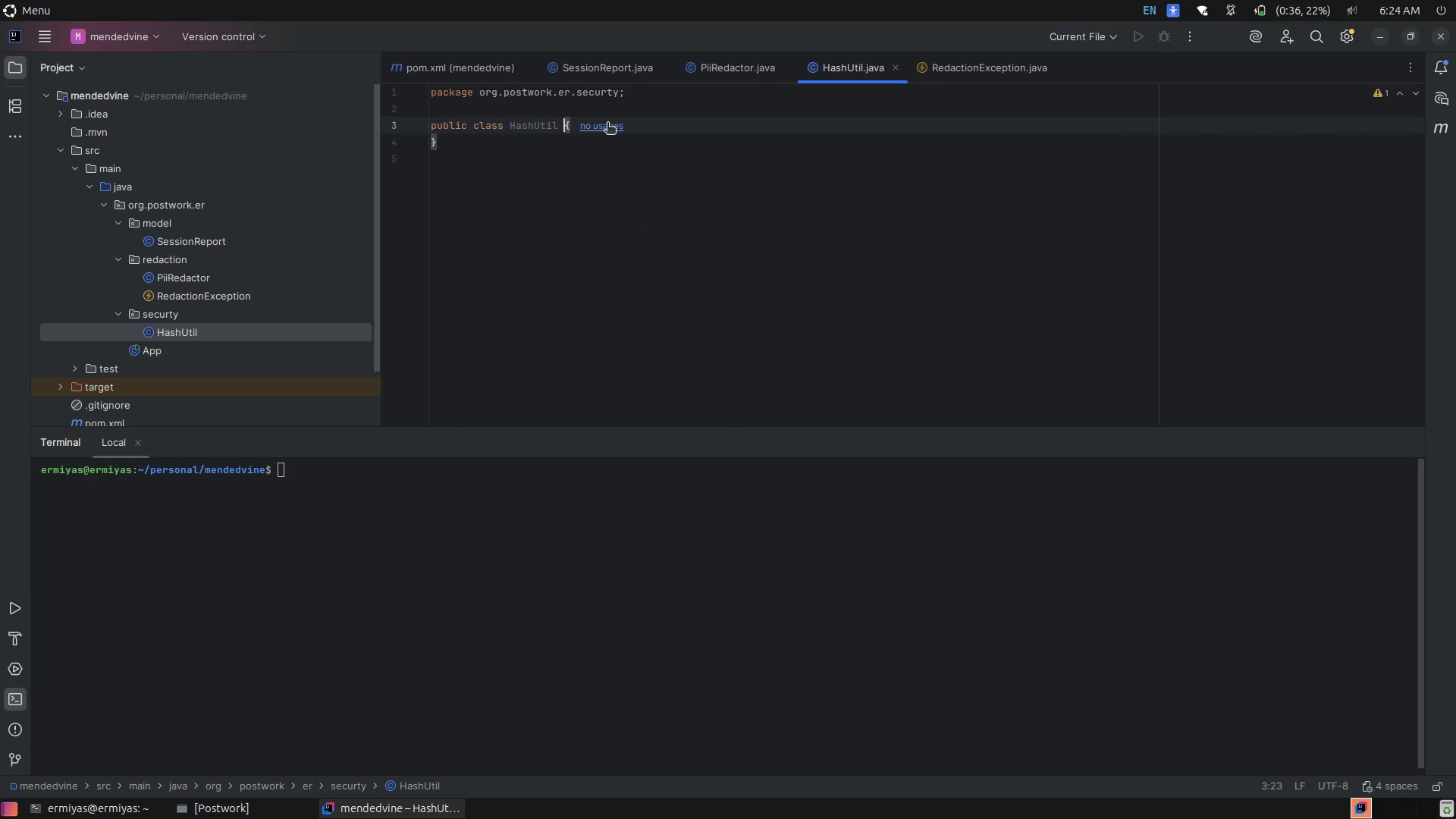 
left_click([652, 134])
 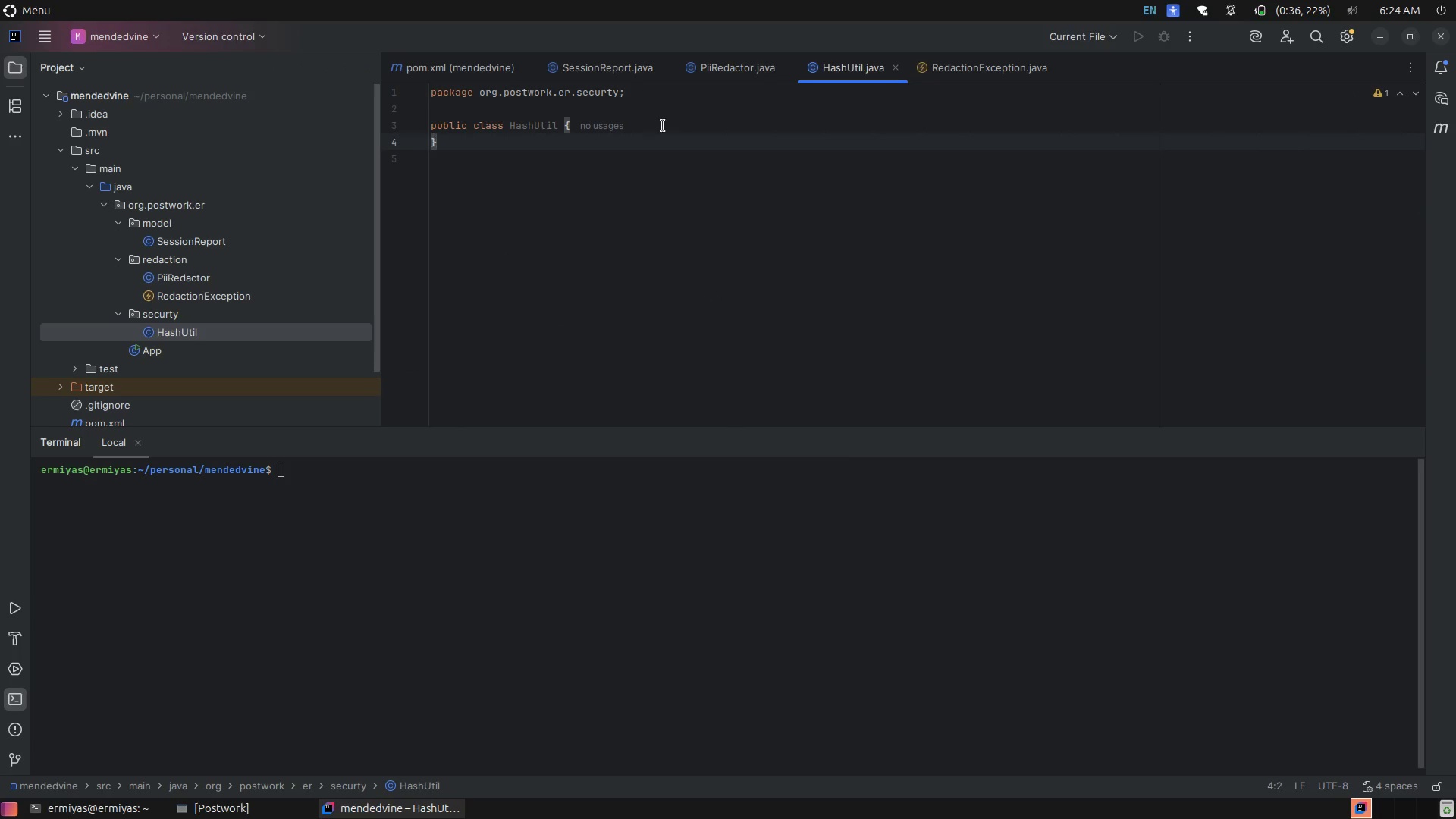 
left_click([674, 119])
 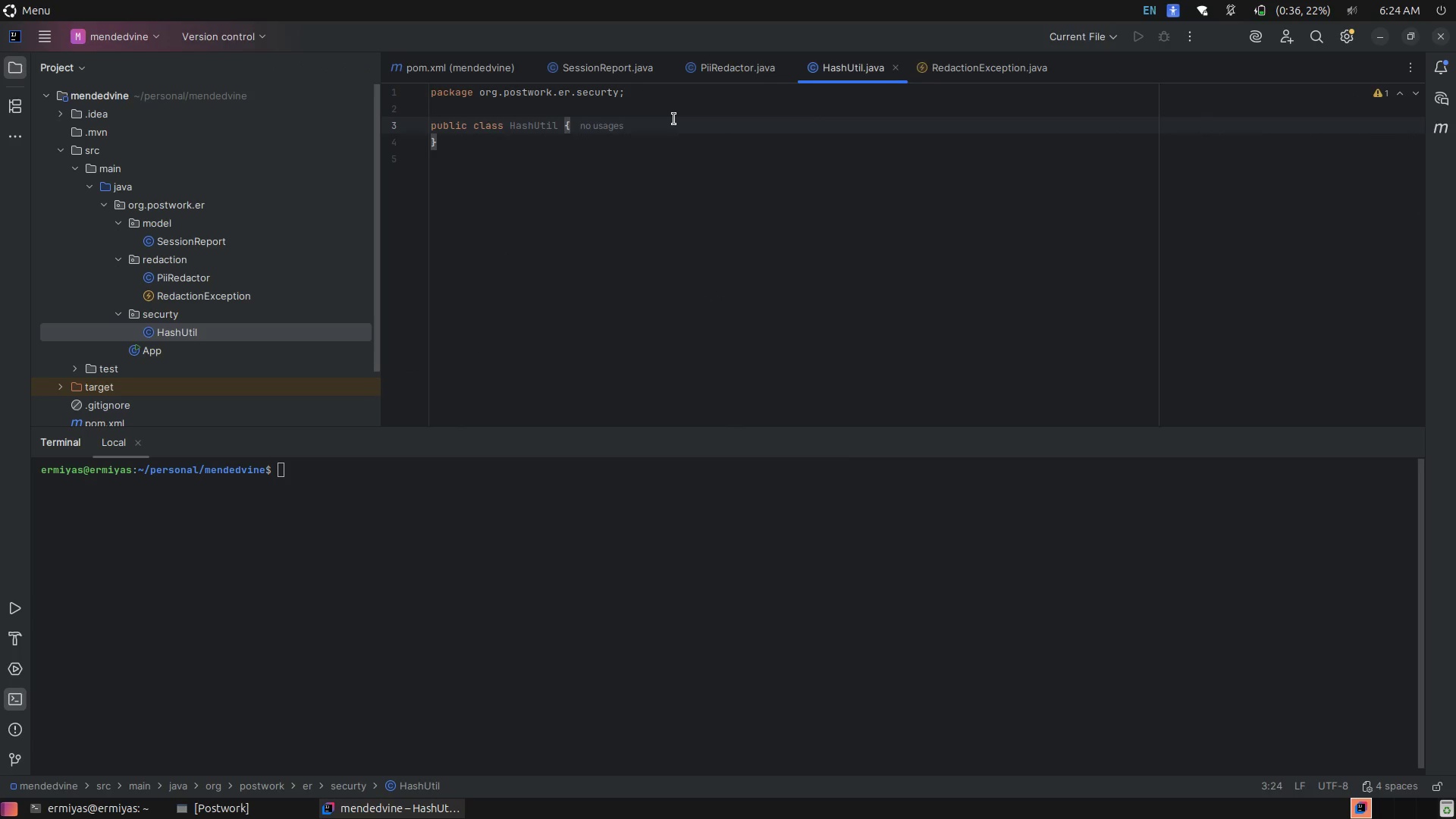 
key(Enter)
 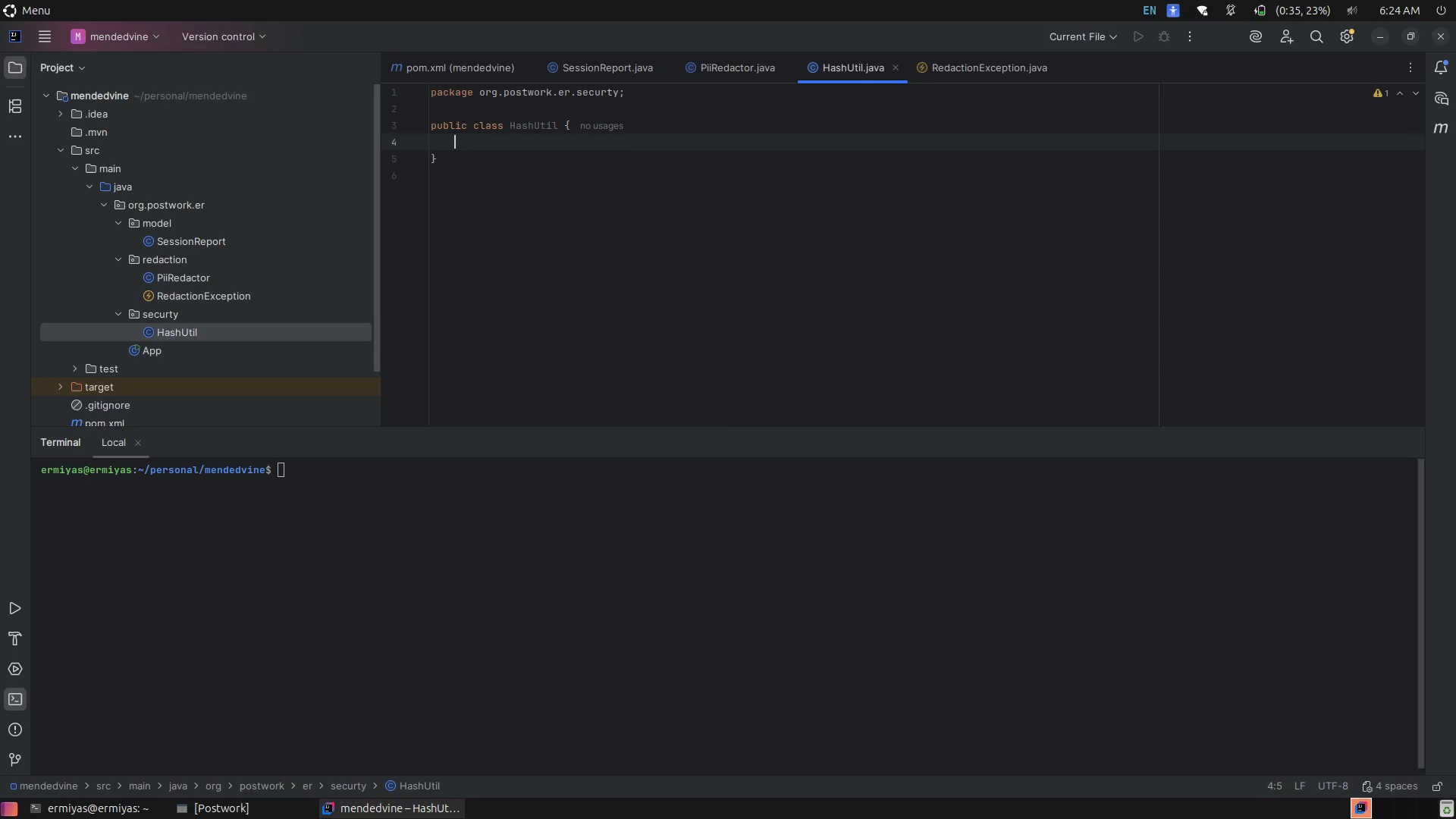 
wait(44.09)
 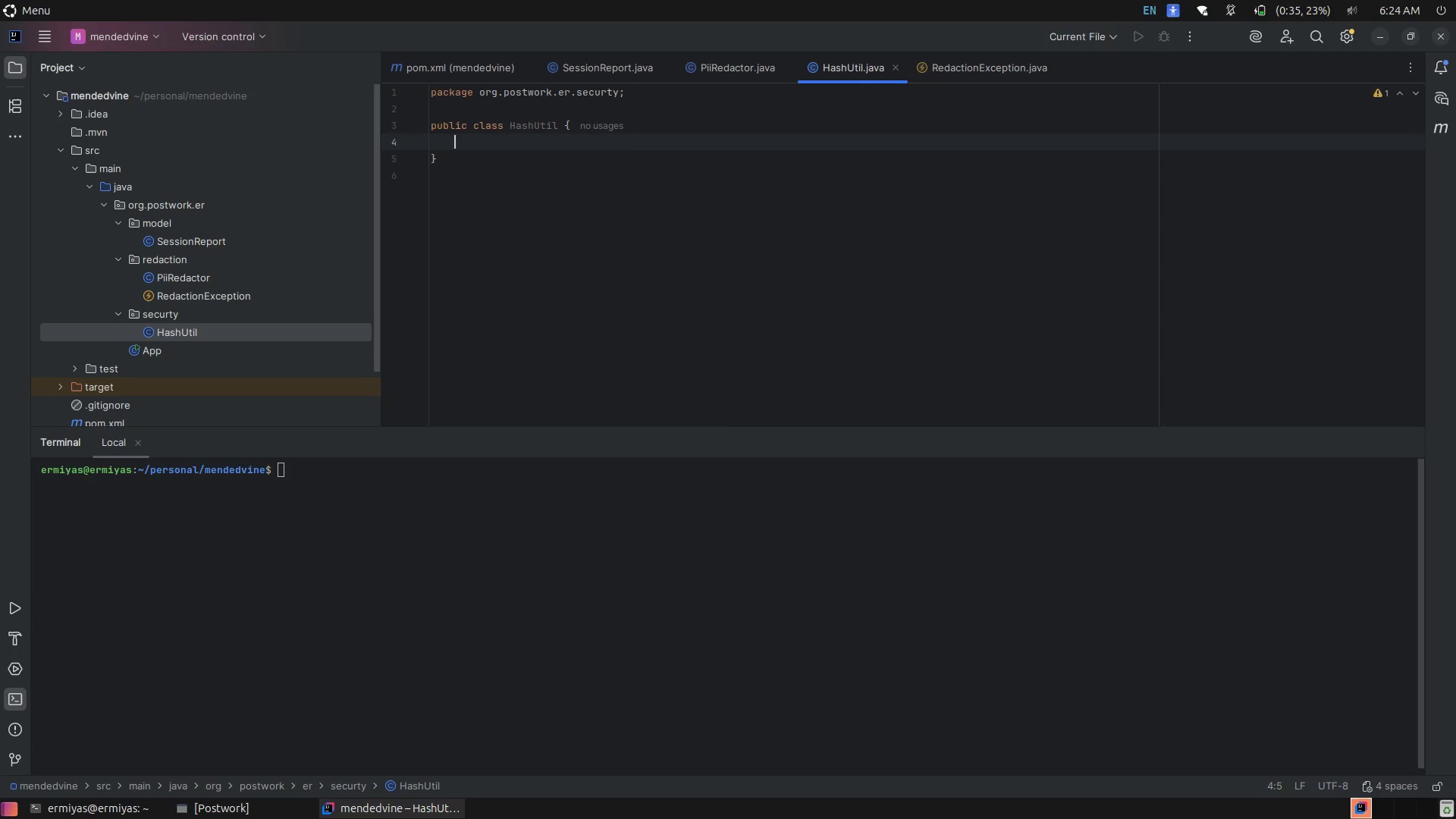 
key(Enter)
 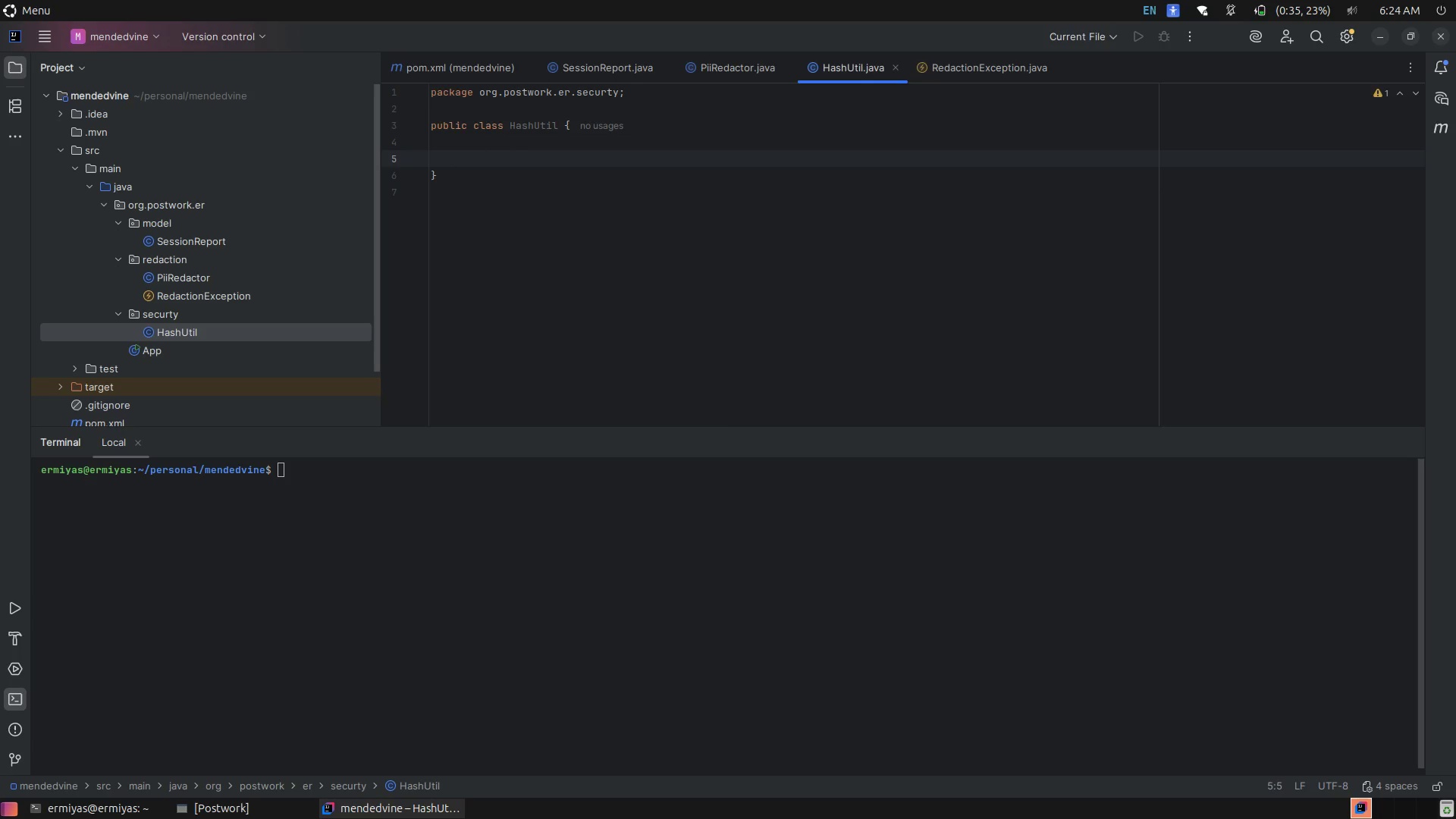 
type(pu)
key(Tab)
type(sta)
key(Tab)
type(S)
key(Tab)
type( )
 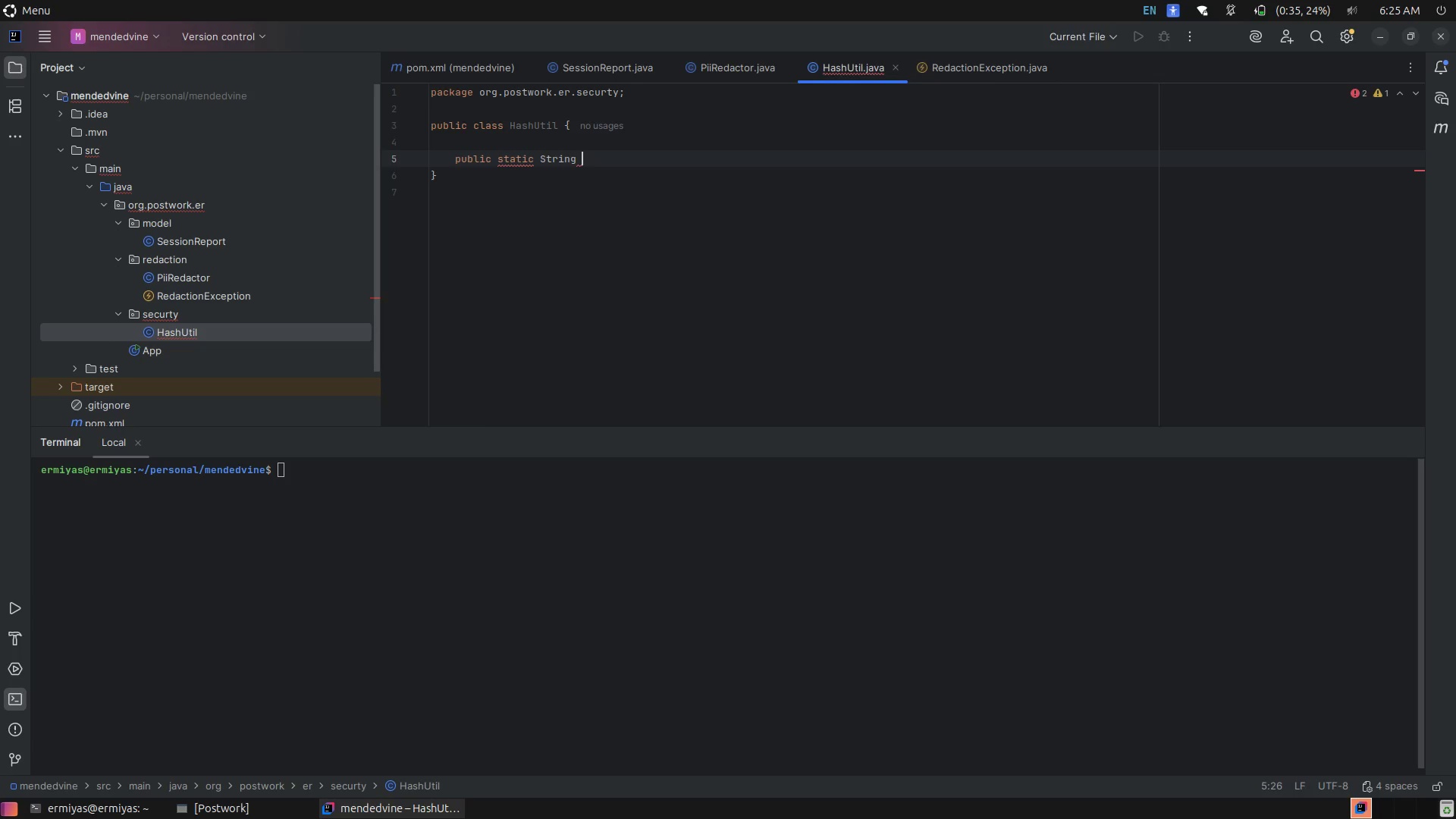 
wait(5.32)
 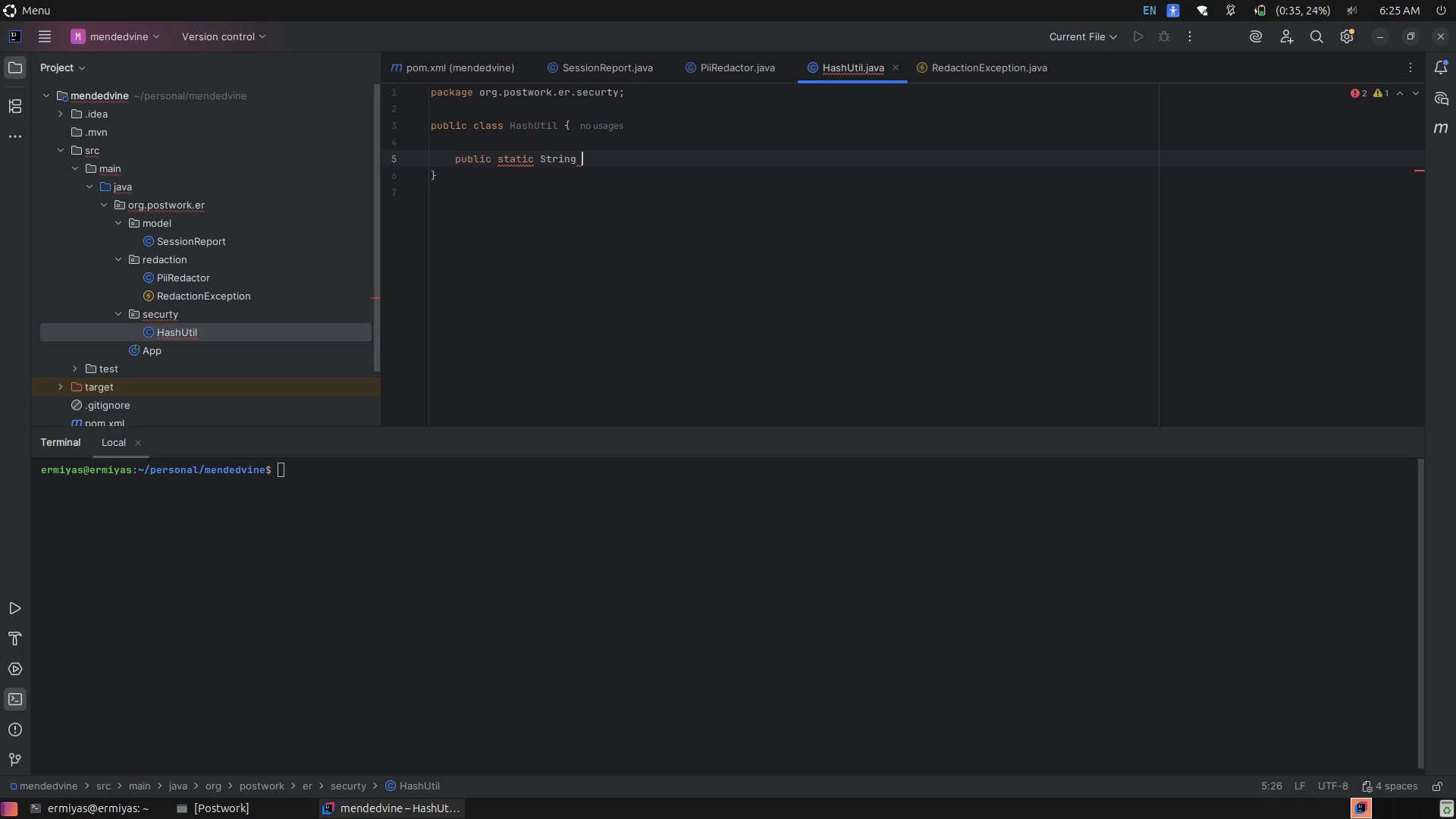 
hold_key(key=ShiftRight, duration=0.34)
 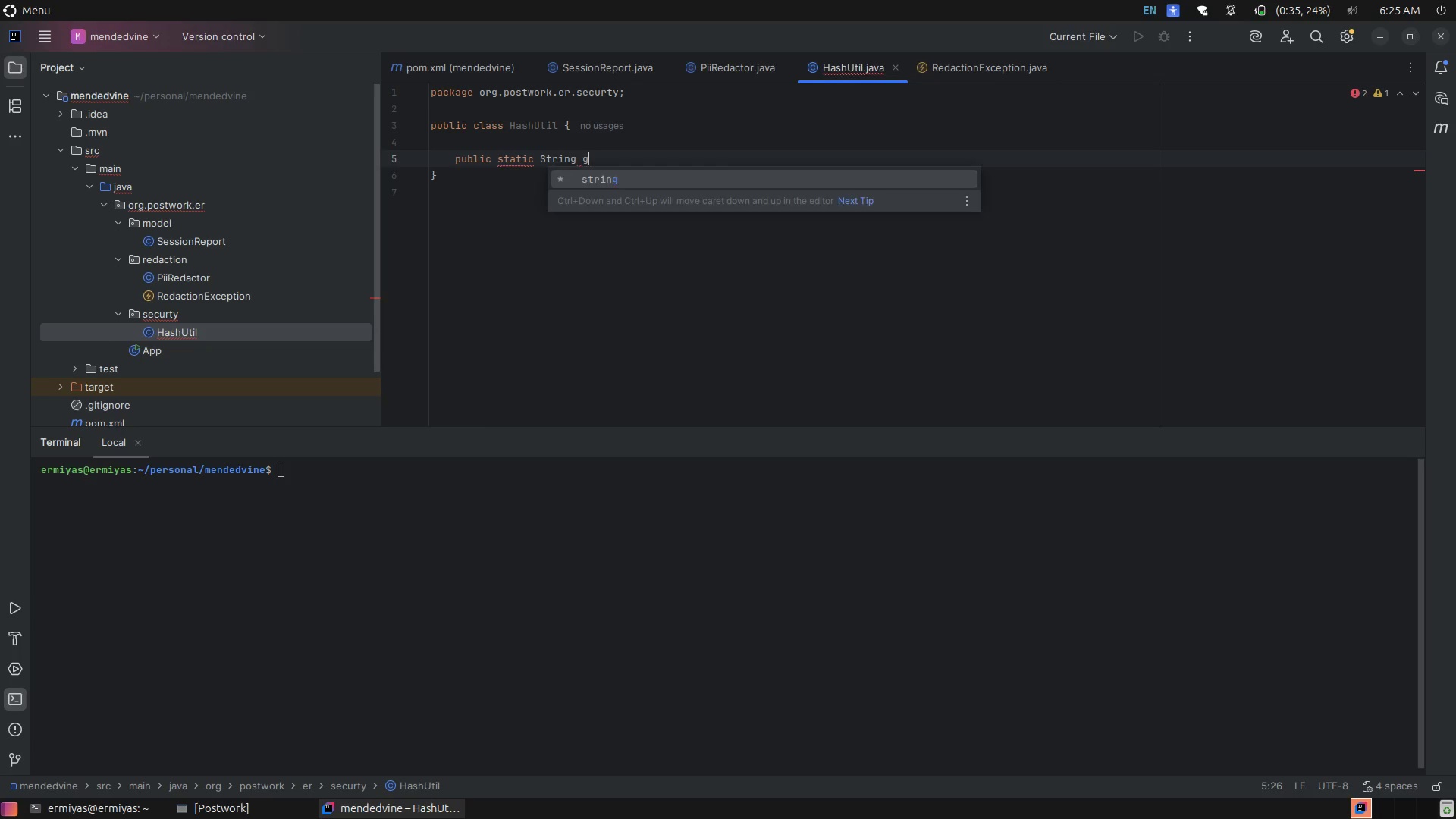 
type(generateSecureFilename()
 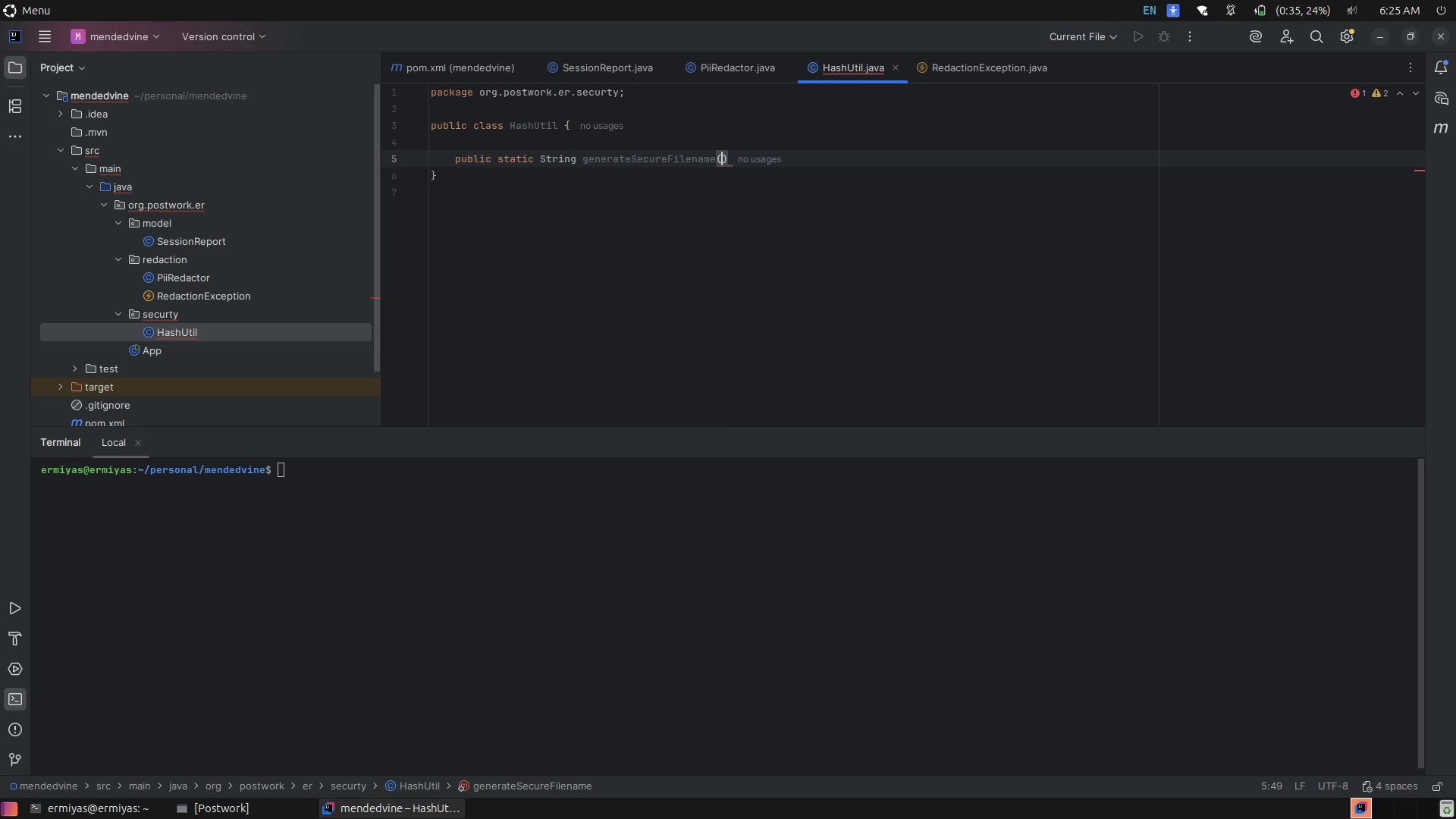 
hold_key(key=Enter, duration=0.34)
 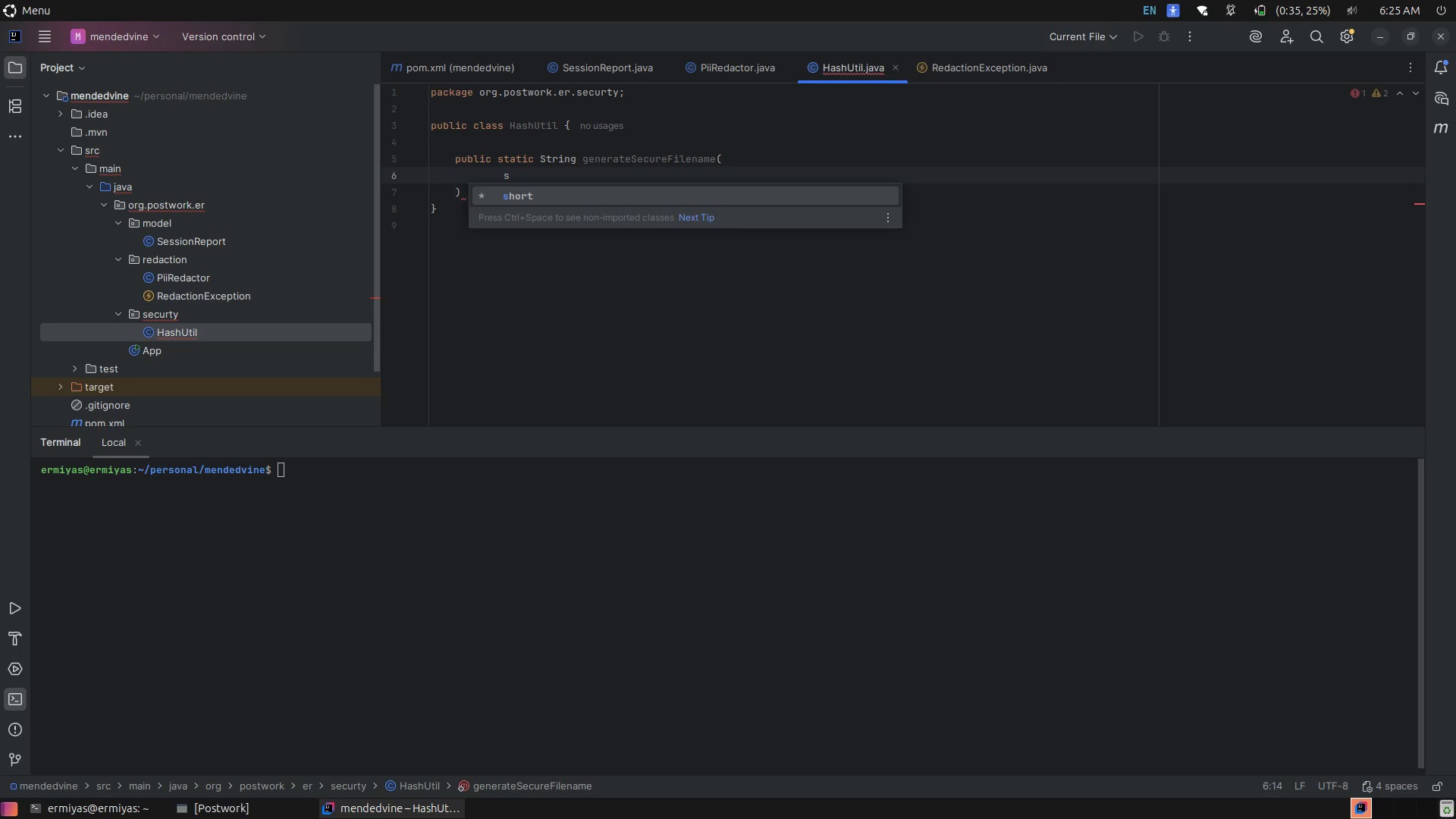 
key(S)
 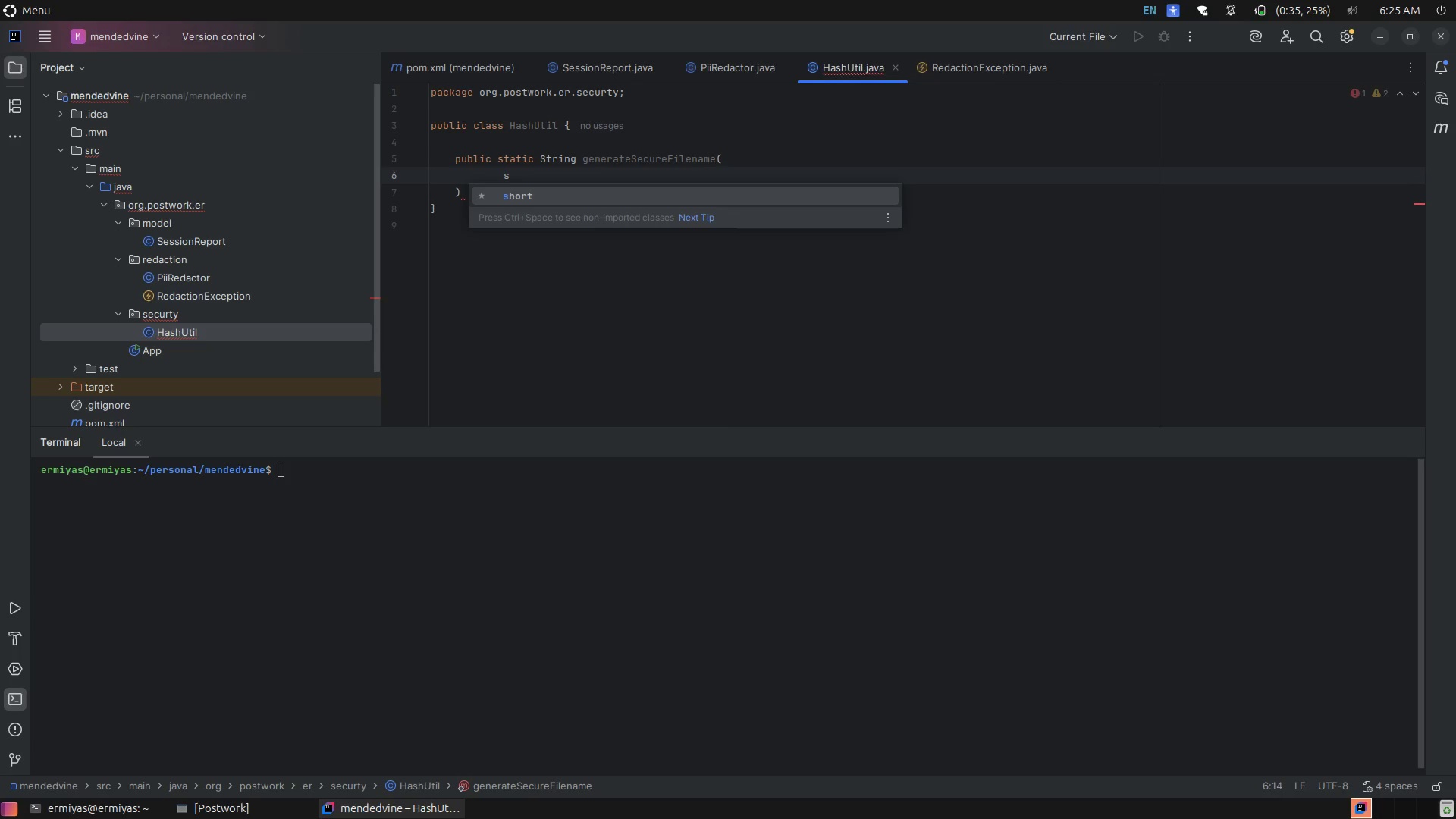 
key(Control+Z)
 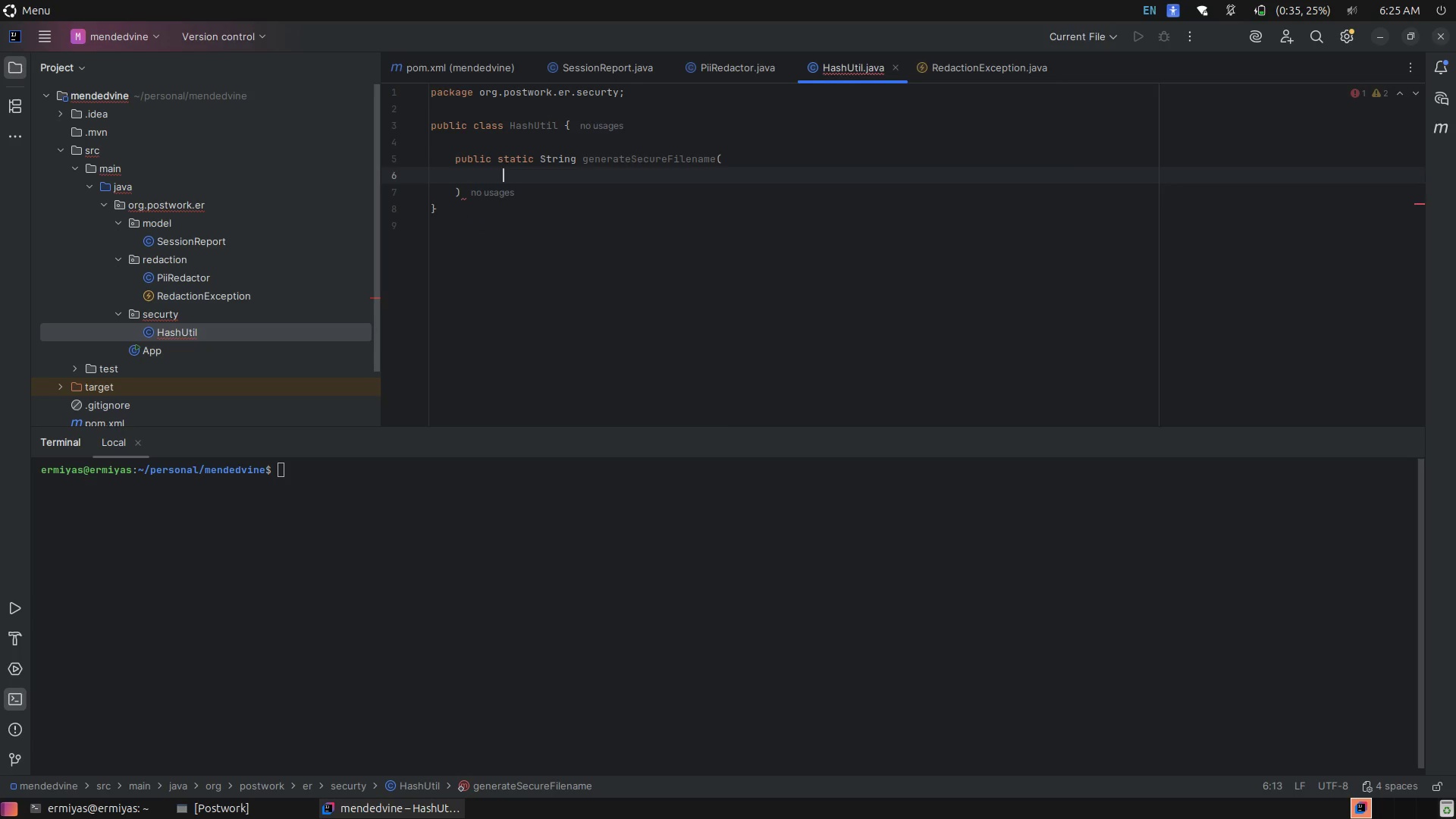 
key(Control+Z)
 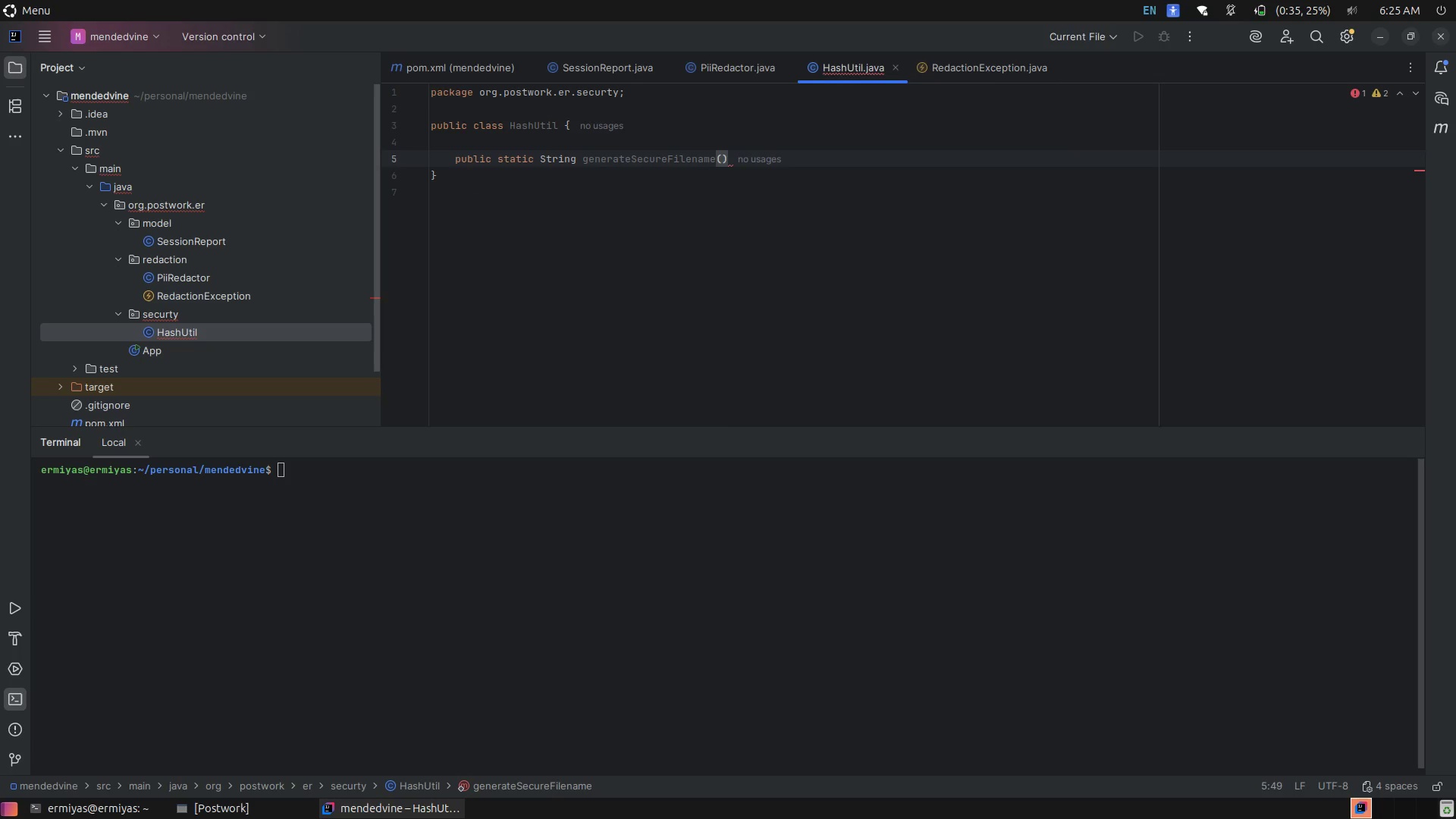 
type(Str)
key(Tab)
type( input)
 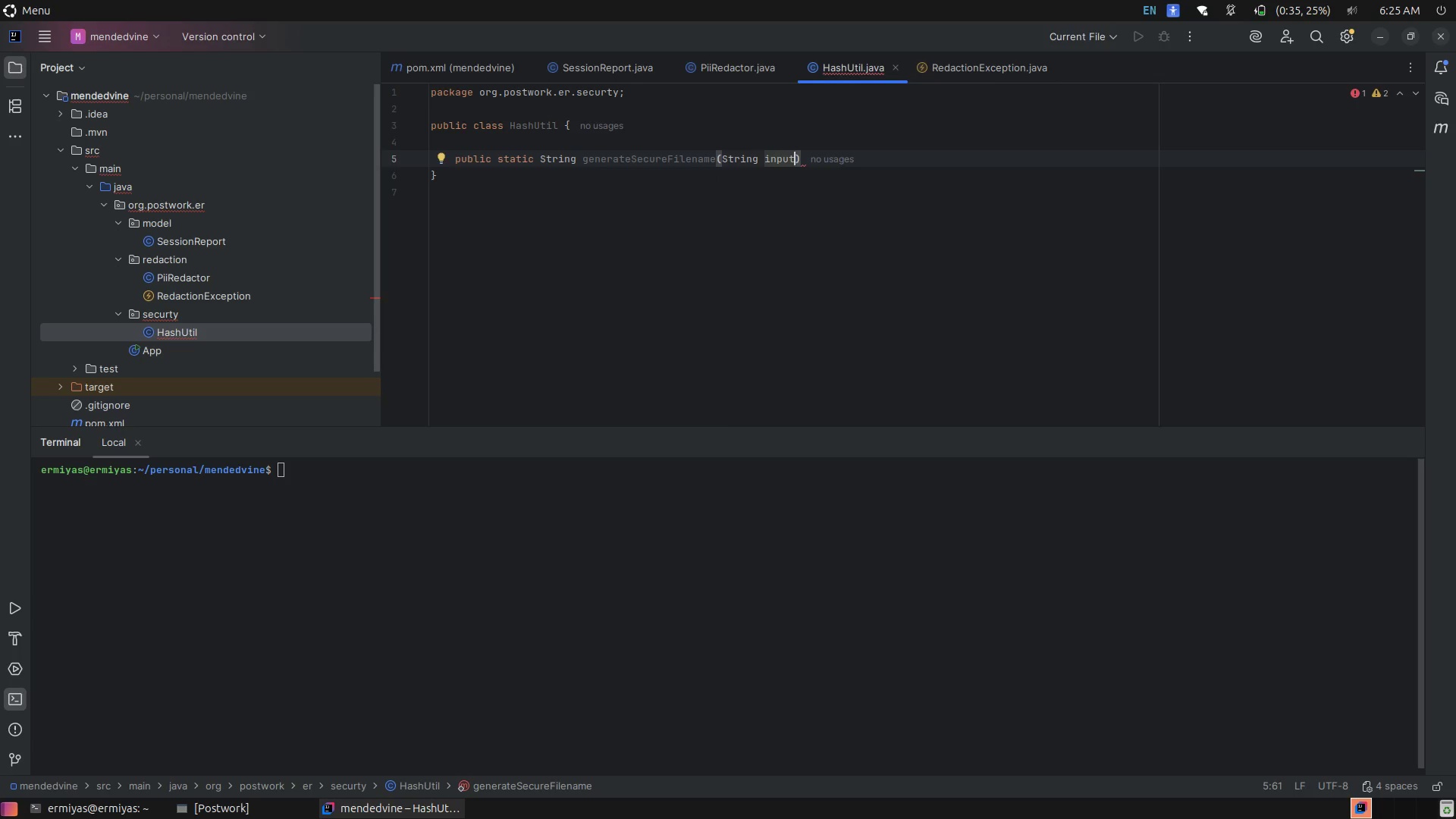 
key(ArrowRight)
 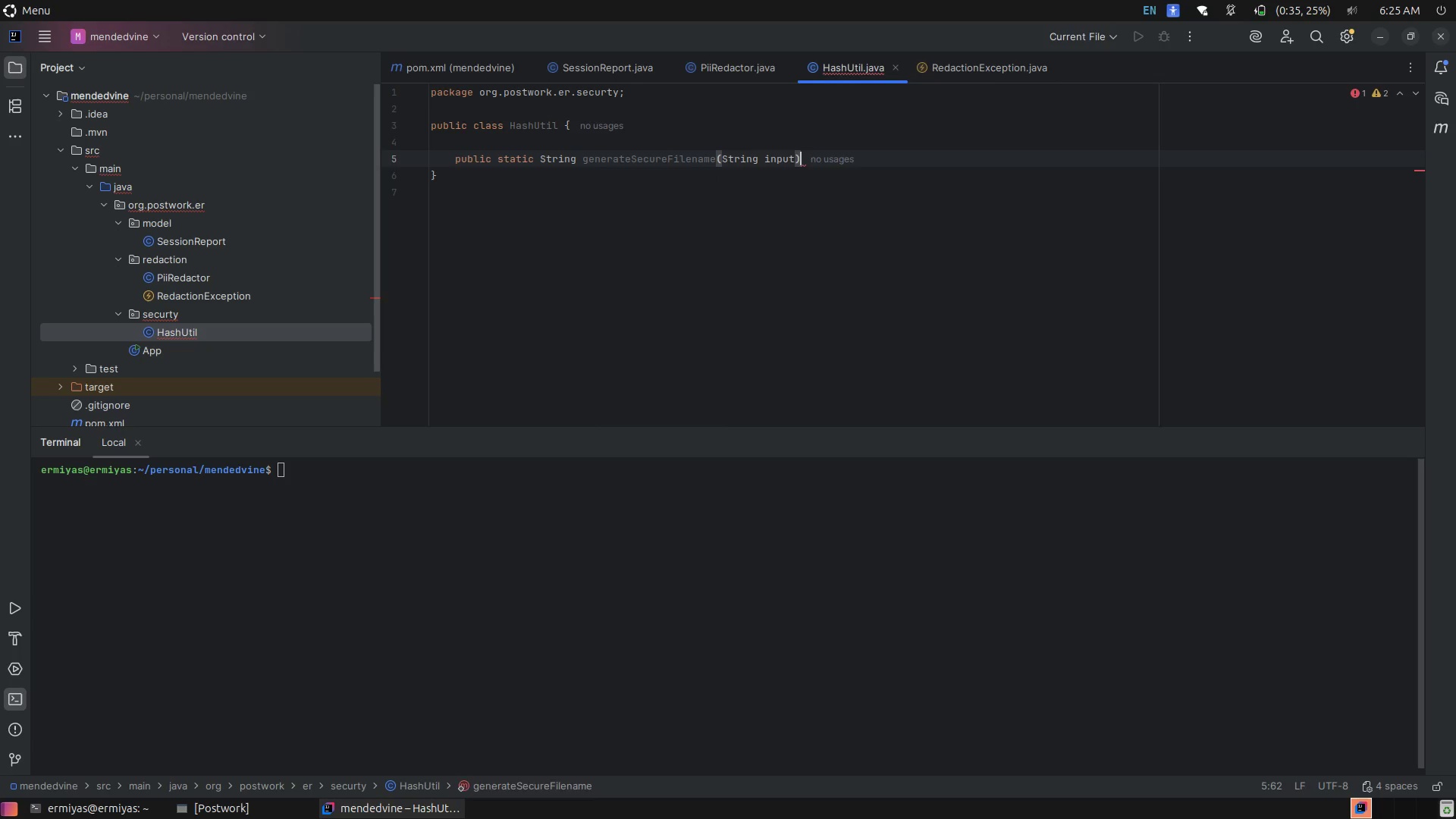 
key(Space)
 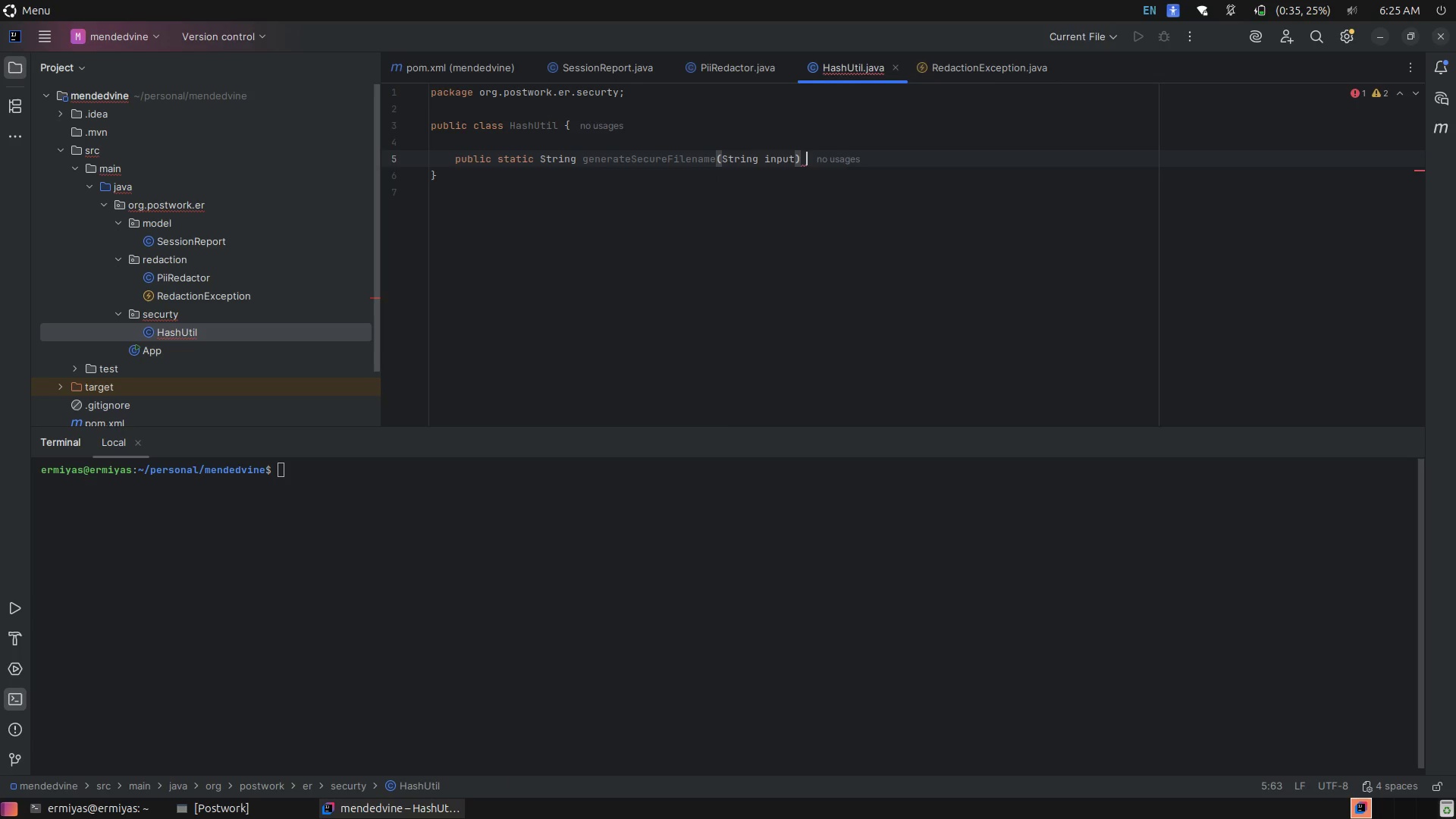 
key(Shift+ShiftLeft)
 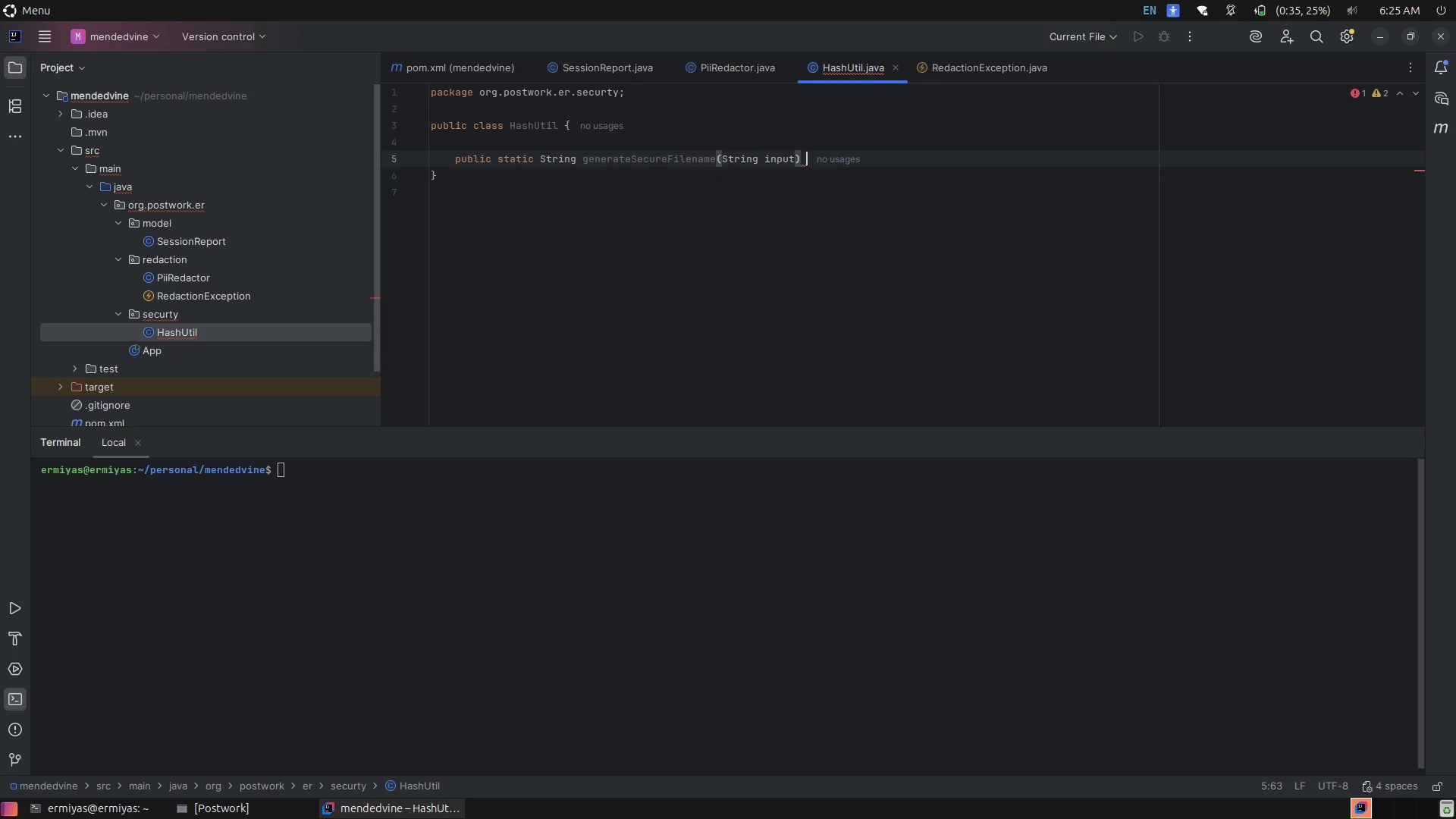 
key(Shift+BracketLeft)
 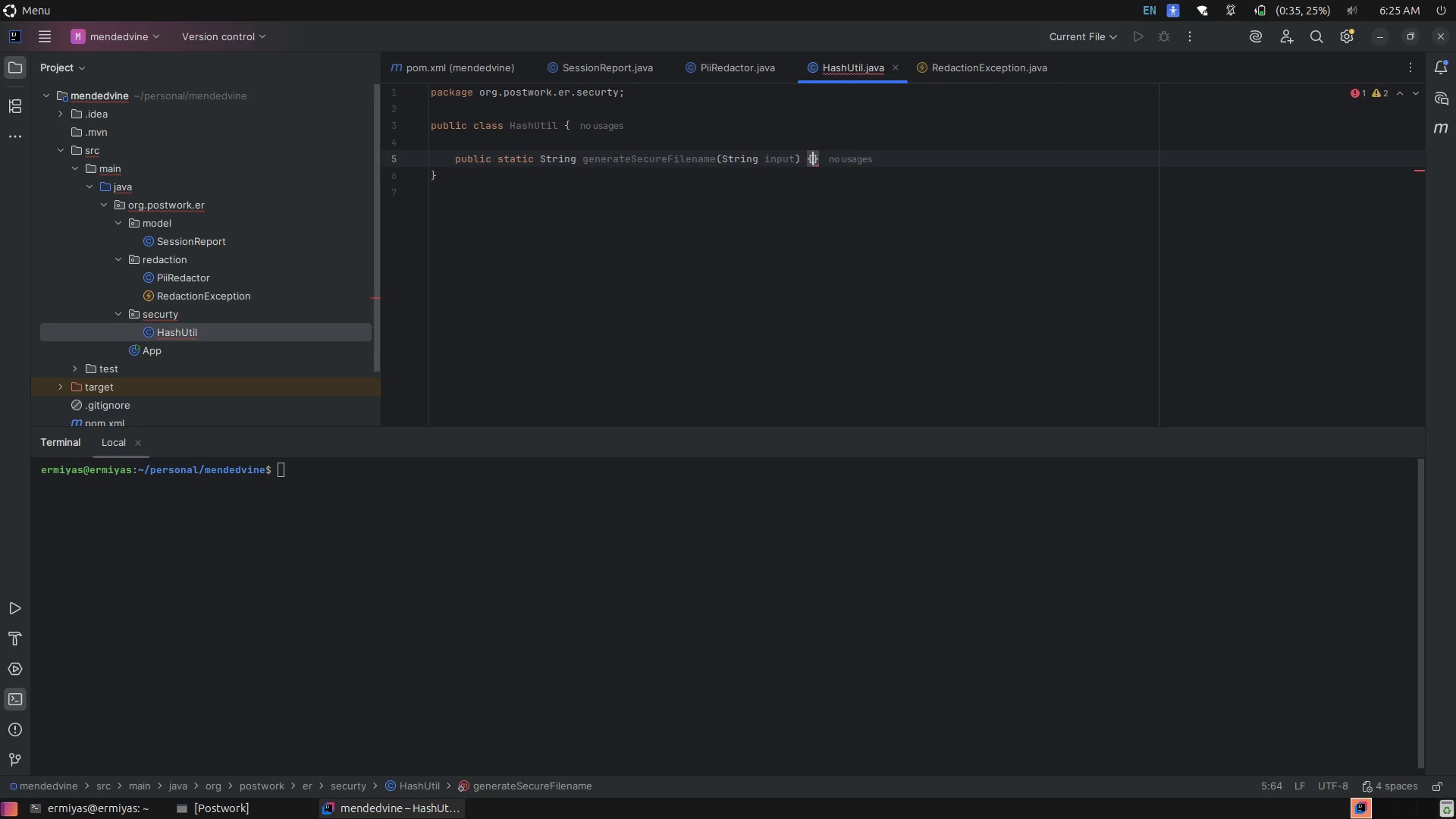 
key(Enter)
 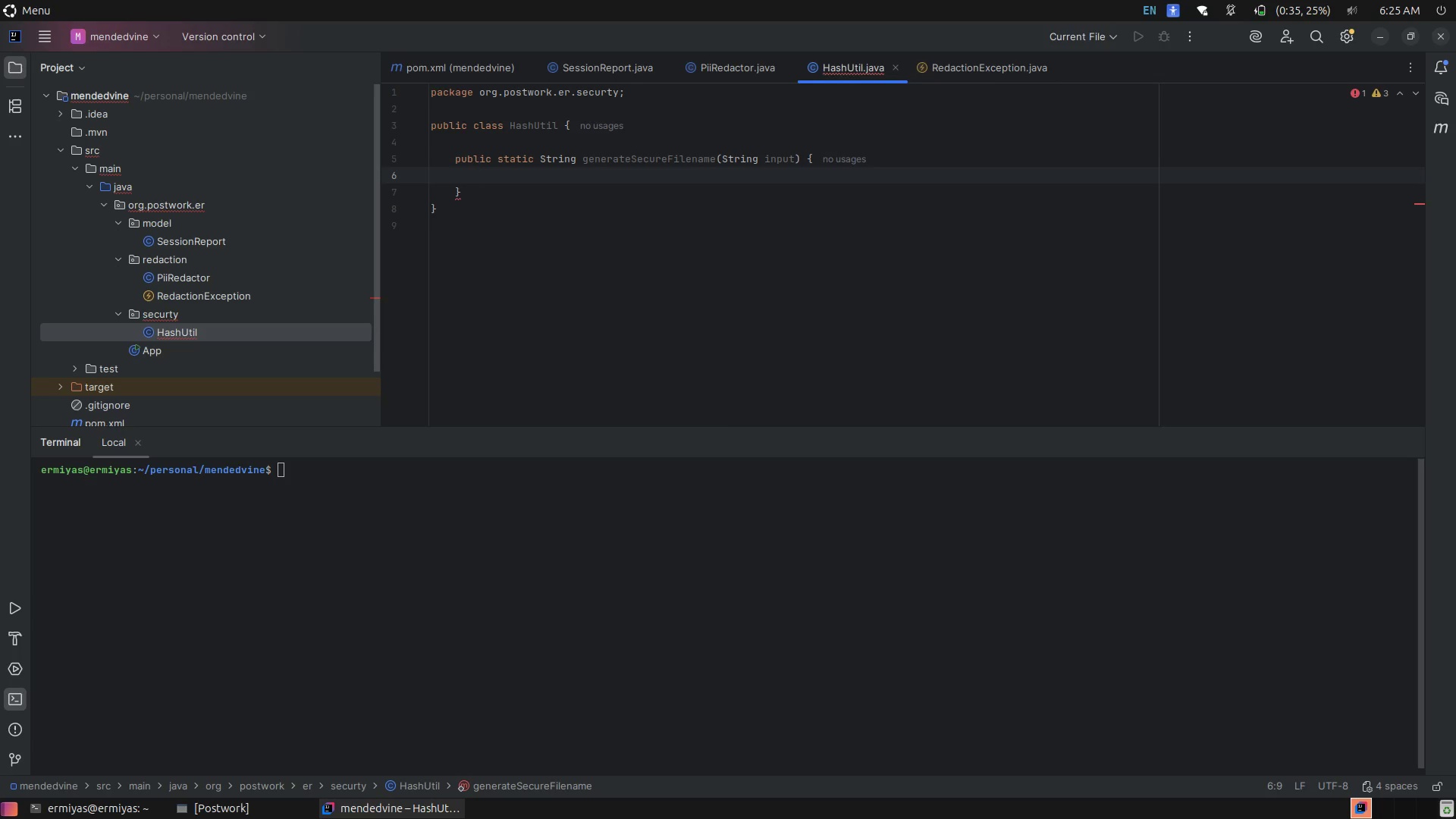 
wait(10.66)
 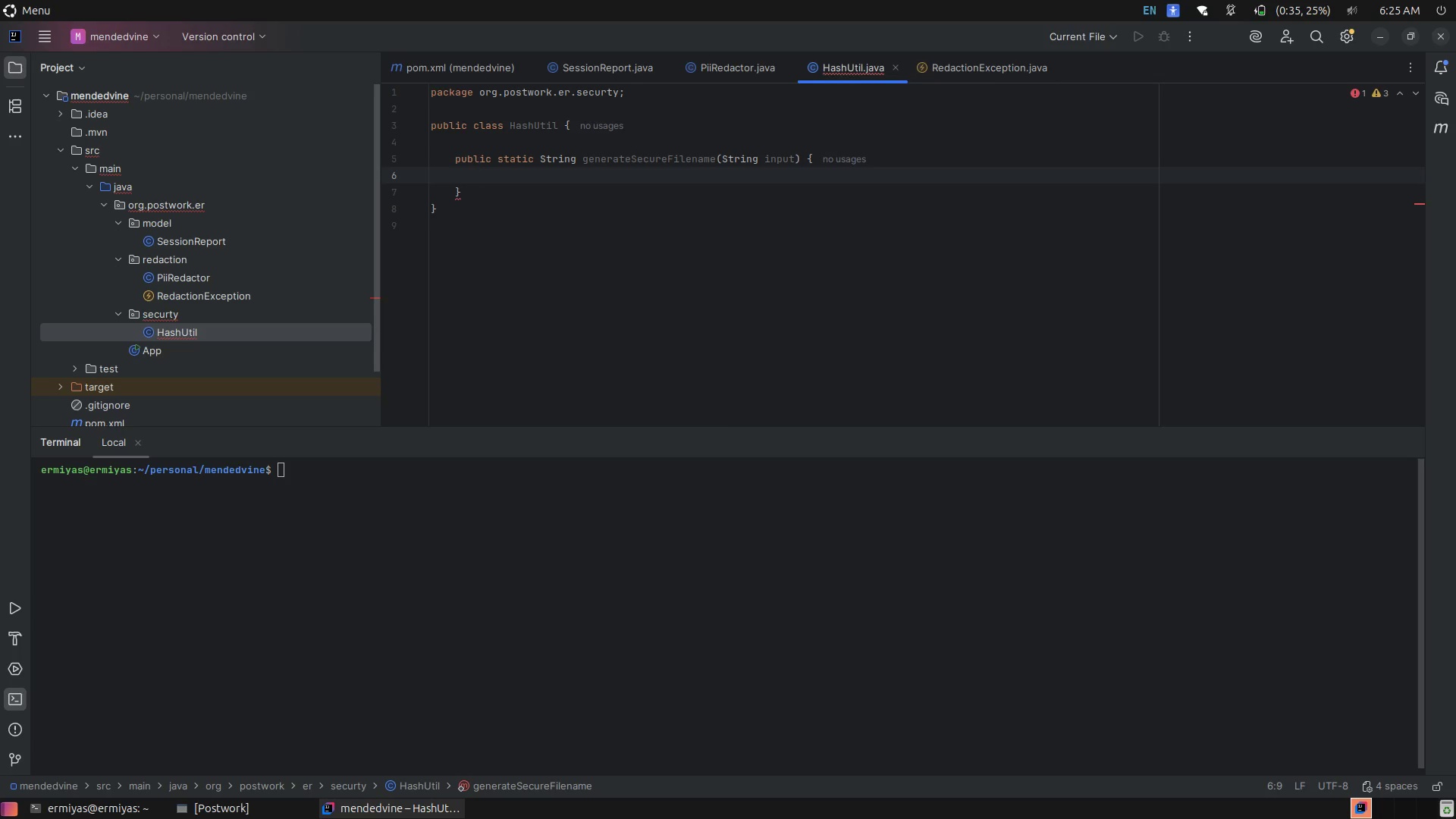 
key(Enter)
 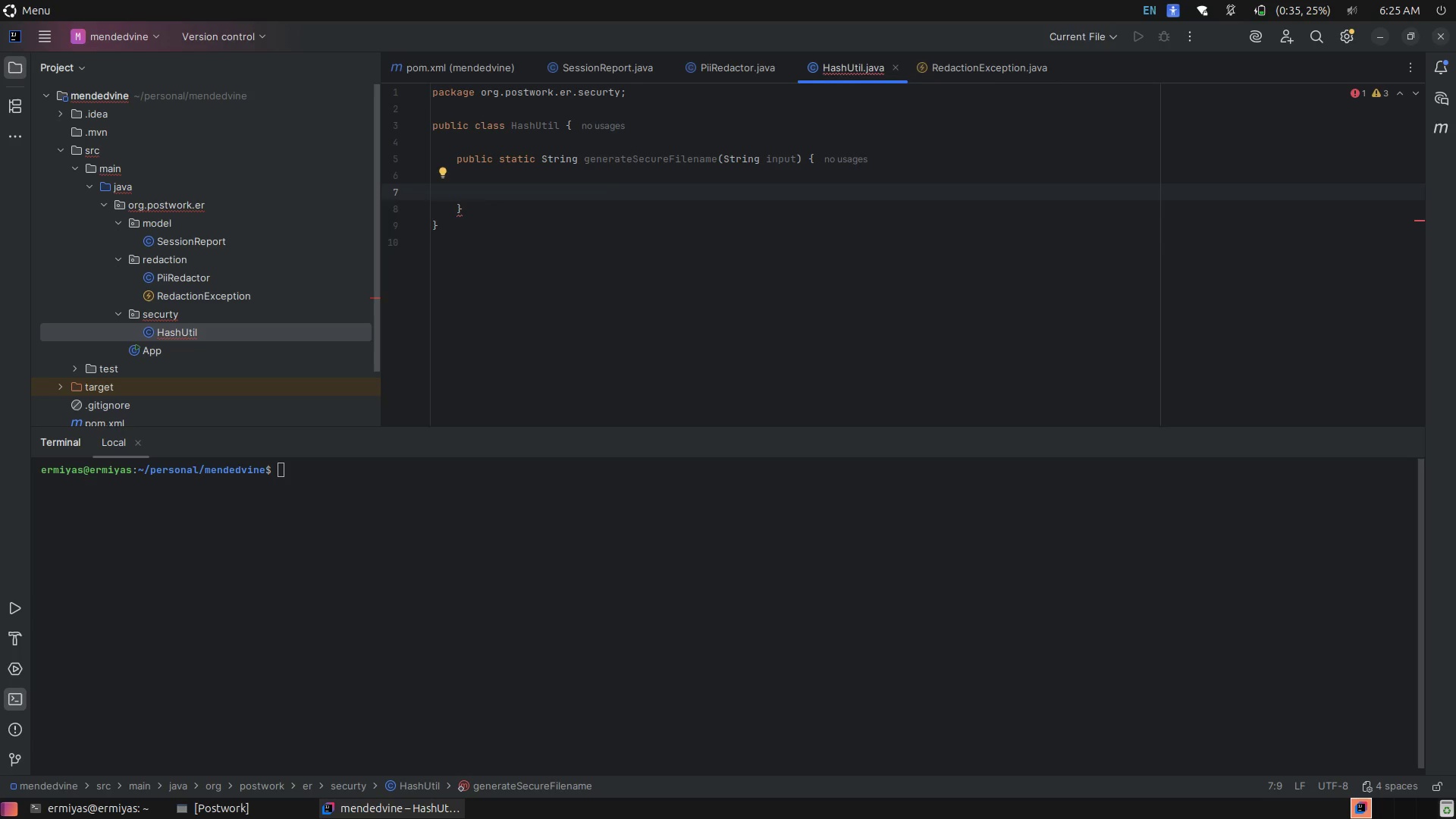 
type(genera\\\)
key(Backspace)
key(Backspace)
key(Backspace)
key(Backspace)
key(Backspace)
key(Backspace)
key(Backspace)
key(Backspace)
key(Backspace)
type(// generate stri)
key(Backspace)
type(ong )
 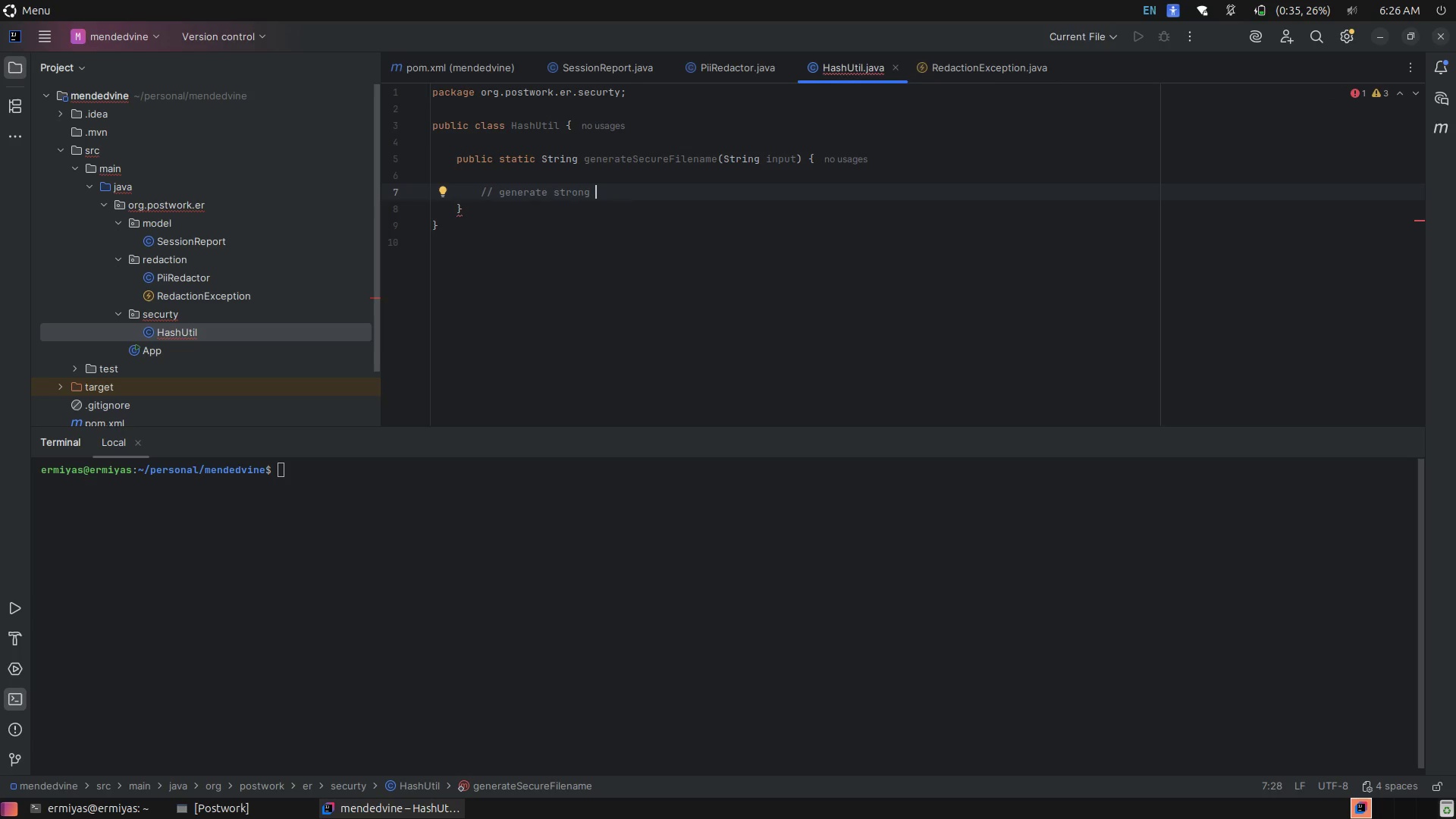 
type(random salt)
 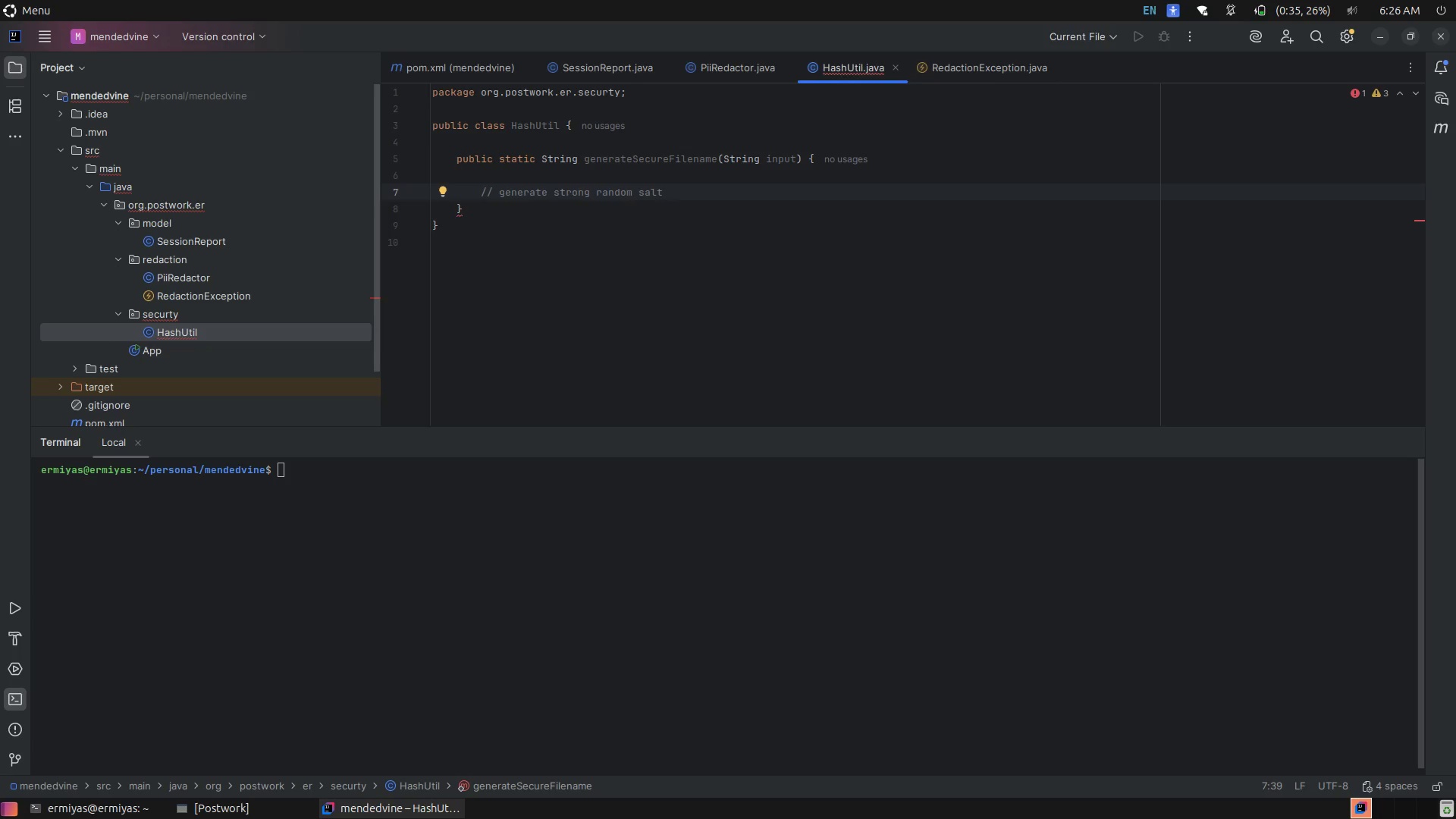 
key(Enter)
 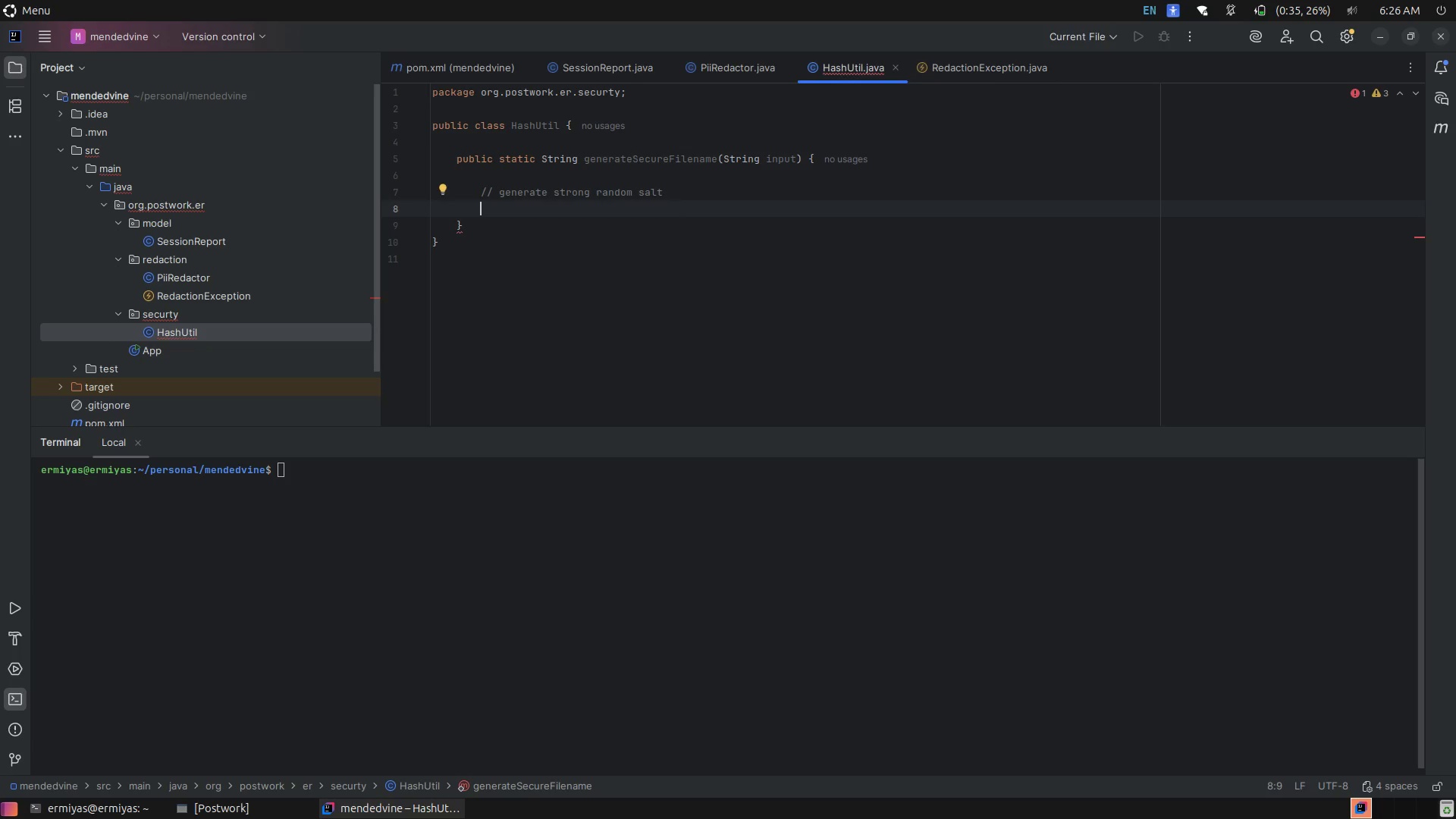 
type(by)
key(Tab)
type([)
 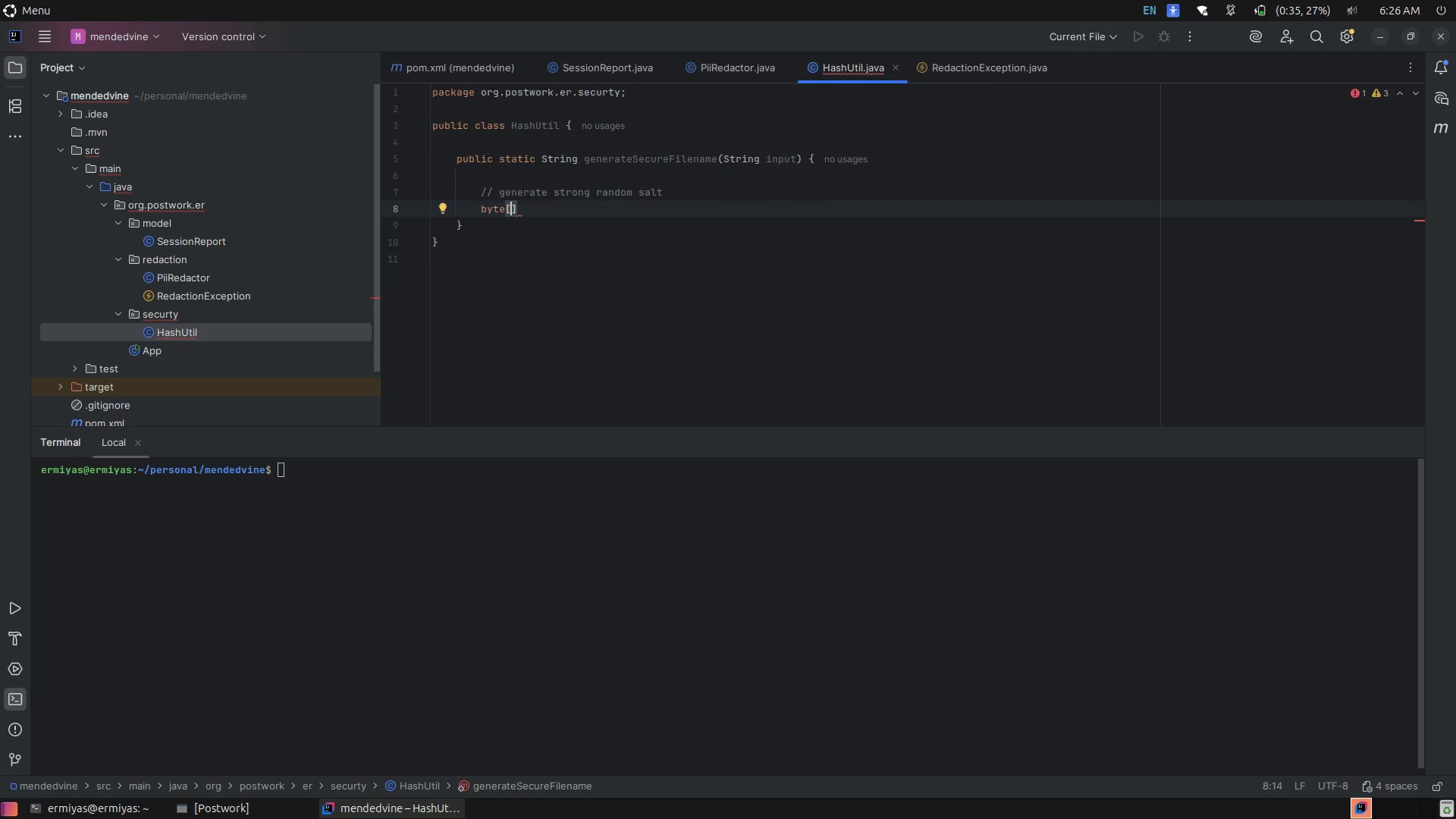 
key(ArrowRight)
 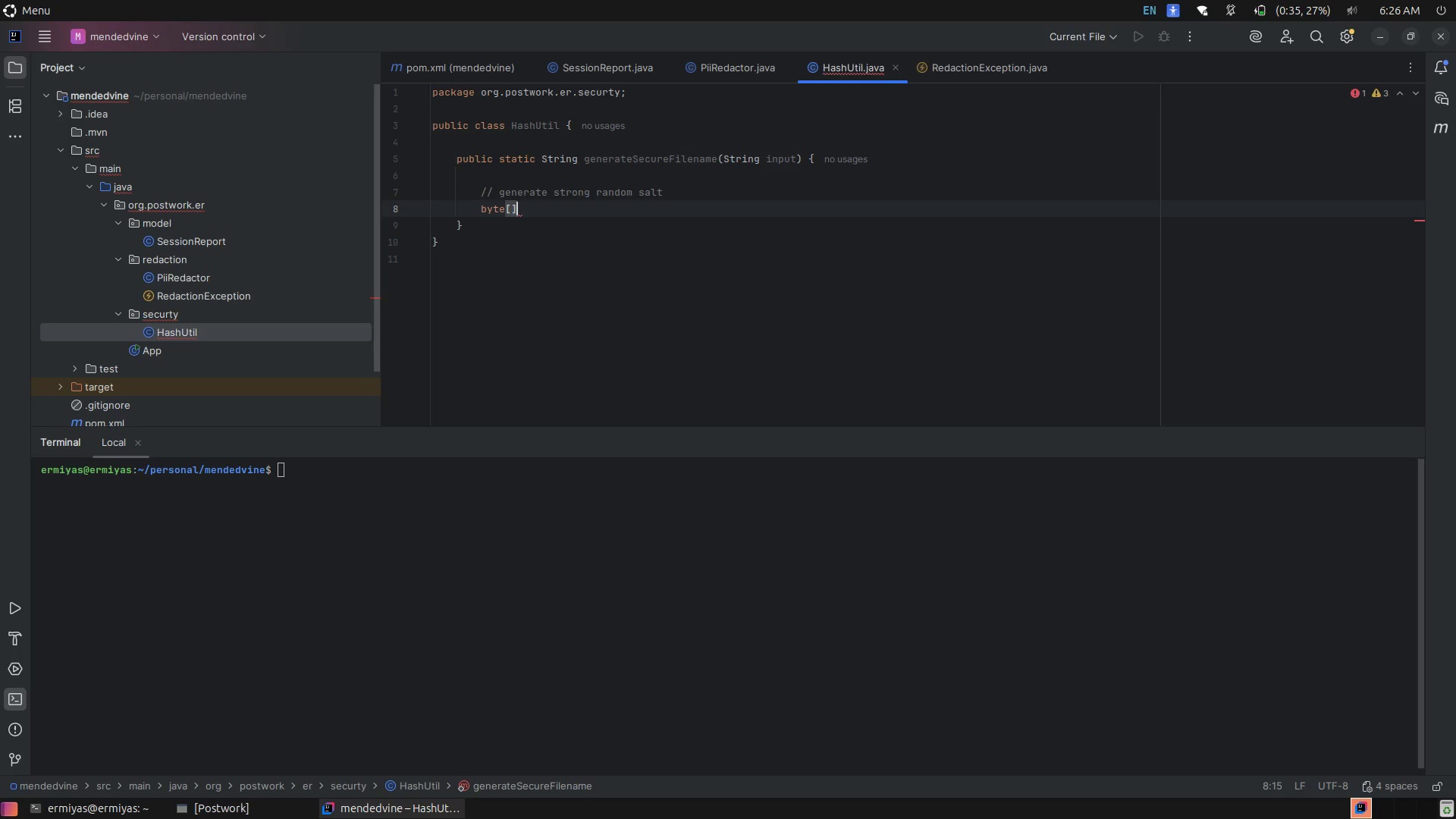 
type( salt = )
 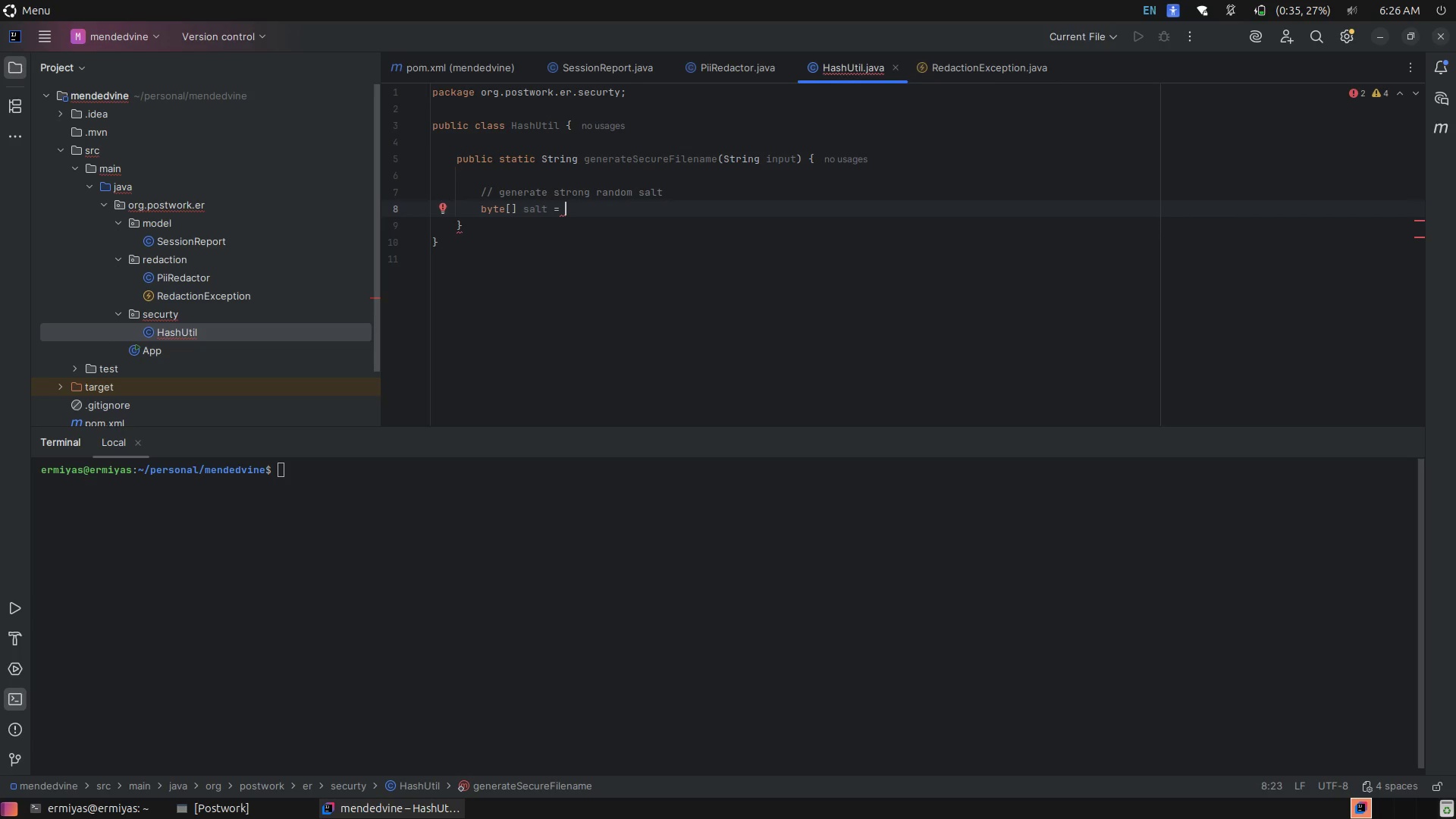 
wait(6.1)
 